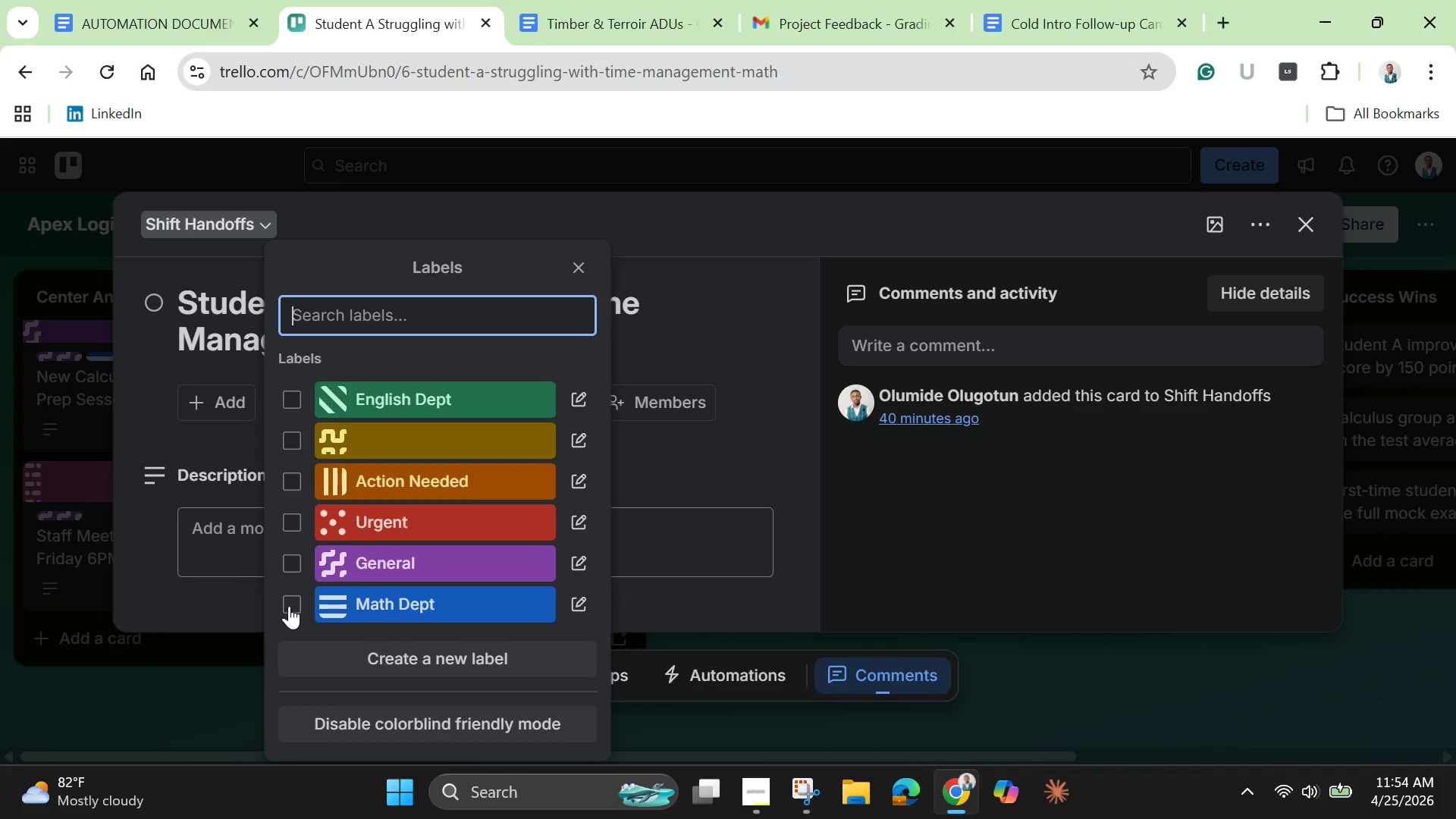 
left_click([289, 606])
 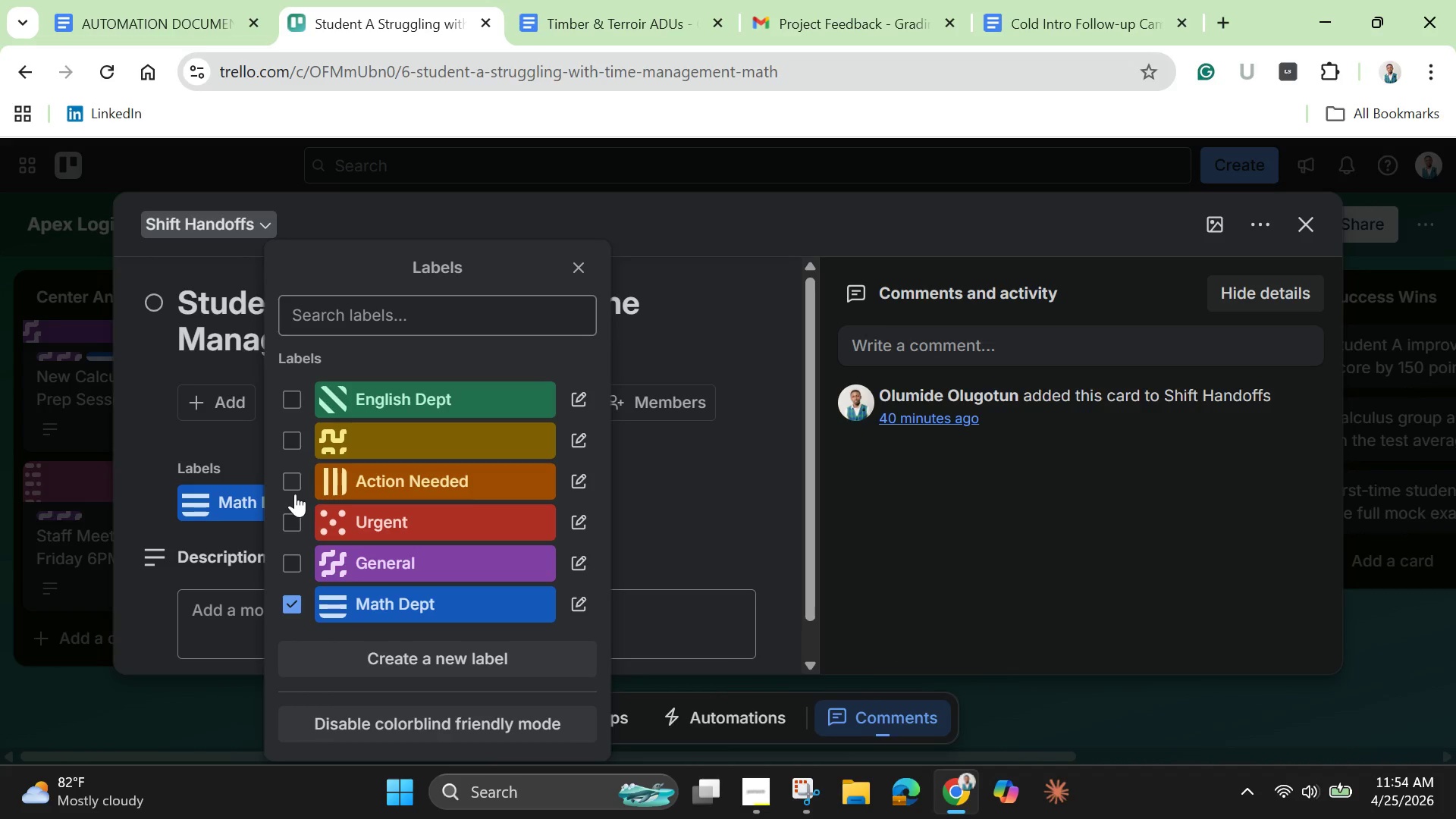 
left_click([293, 492])
 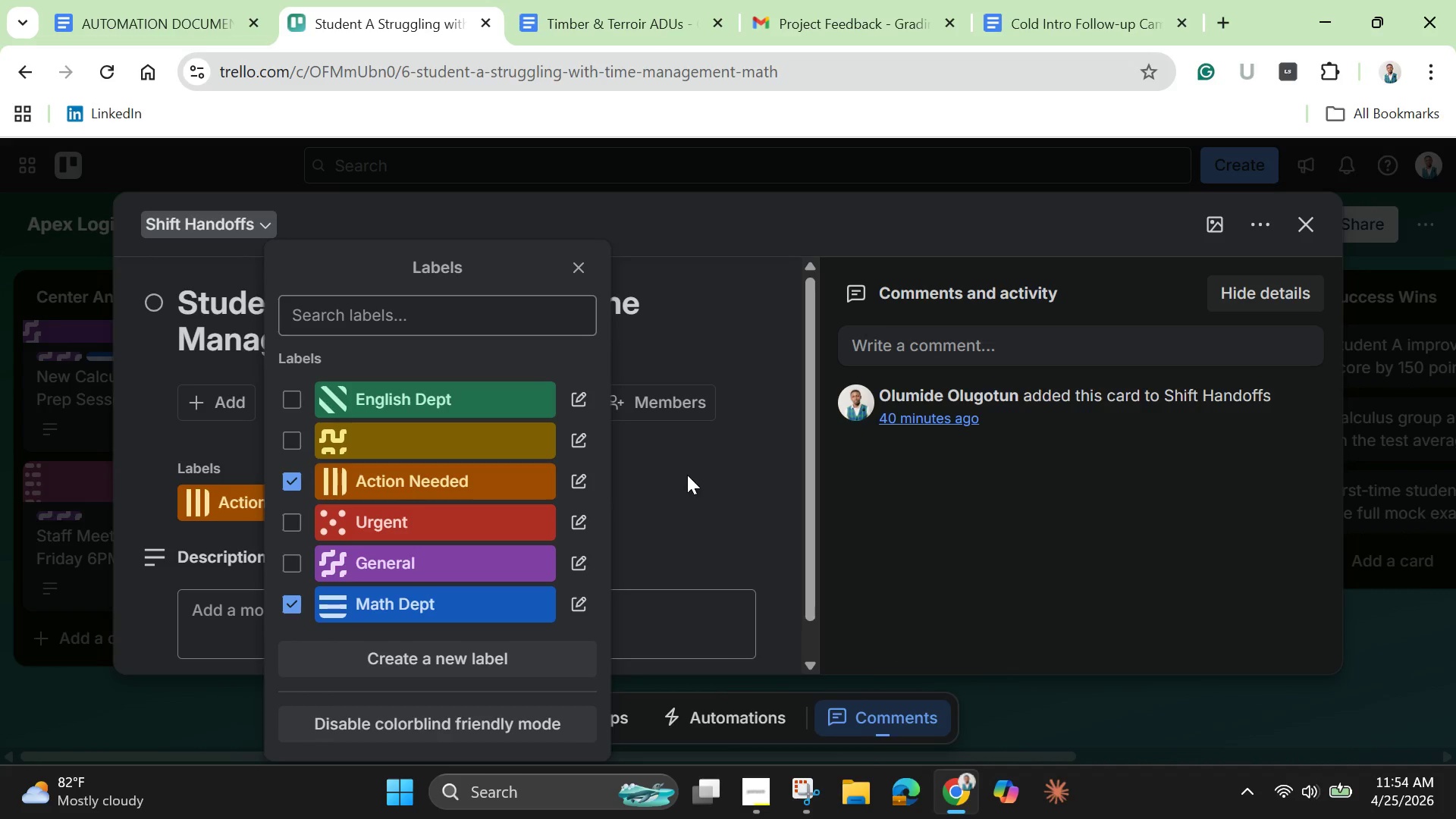 
left_click([687, 475])
 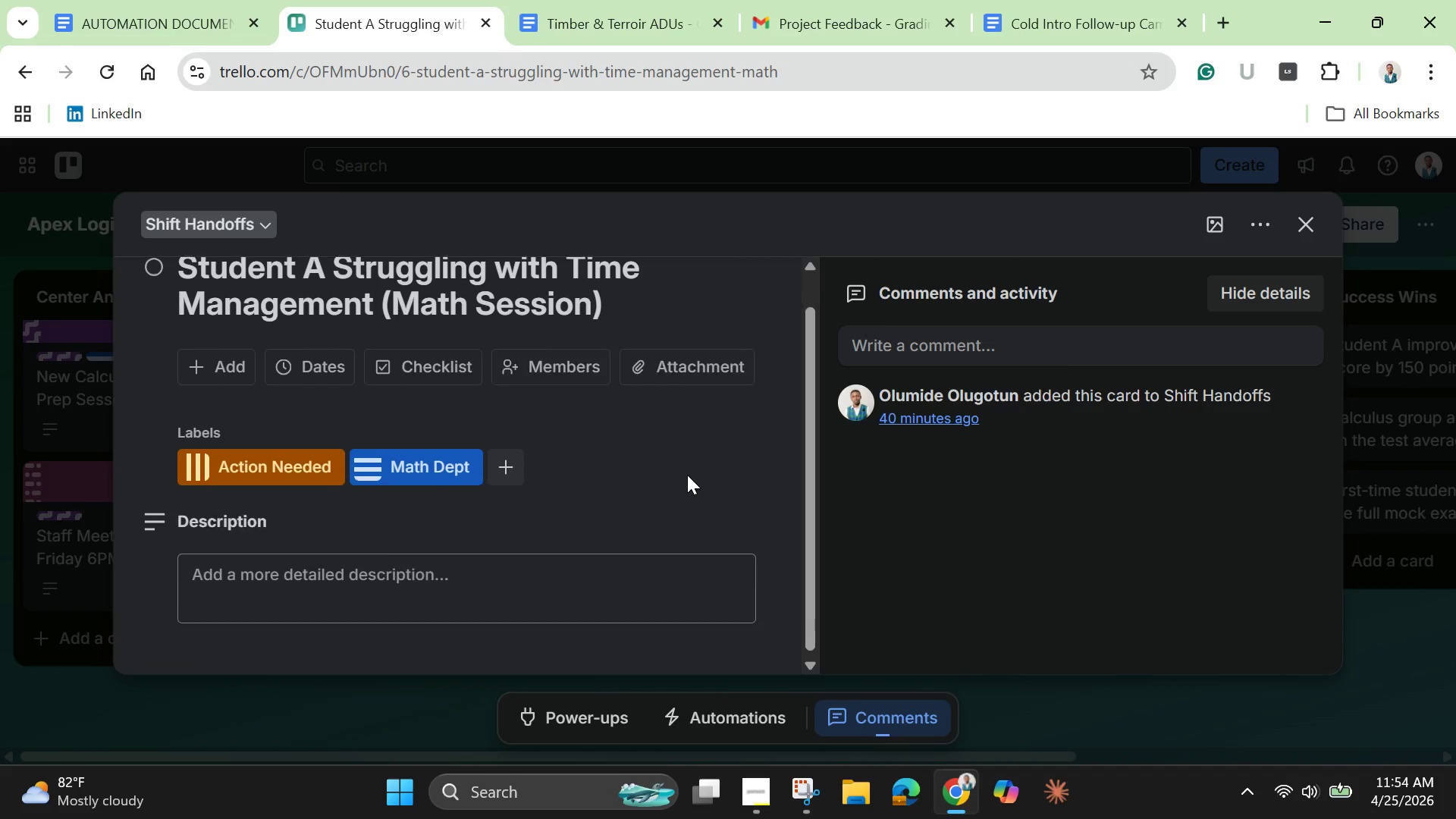 
scroll: coordinate [687, 475], scroll_direction: down, amount: 1.0
 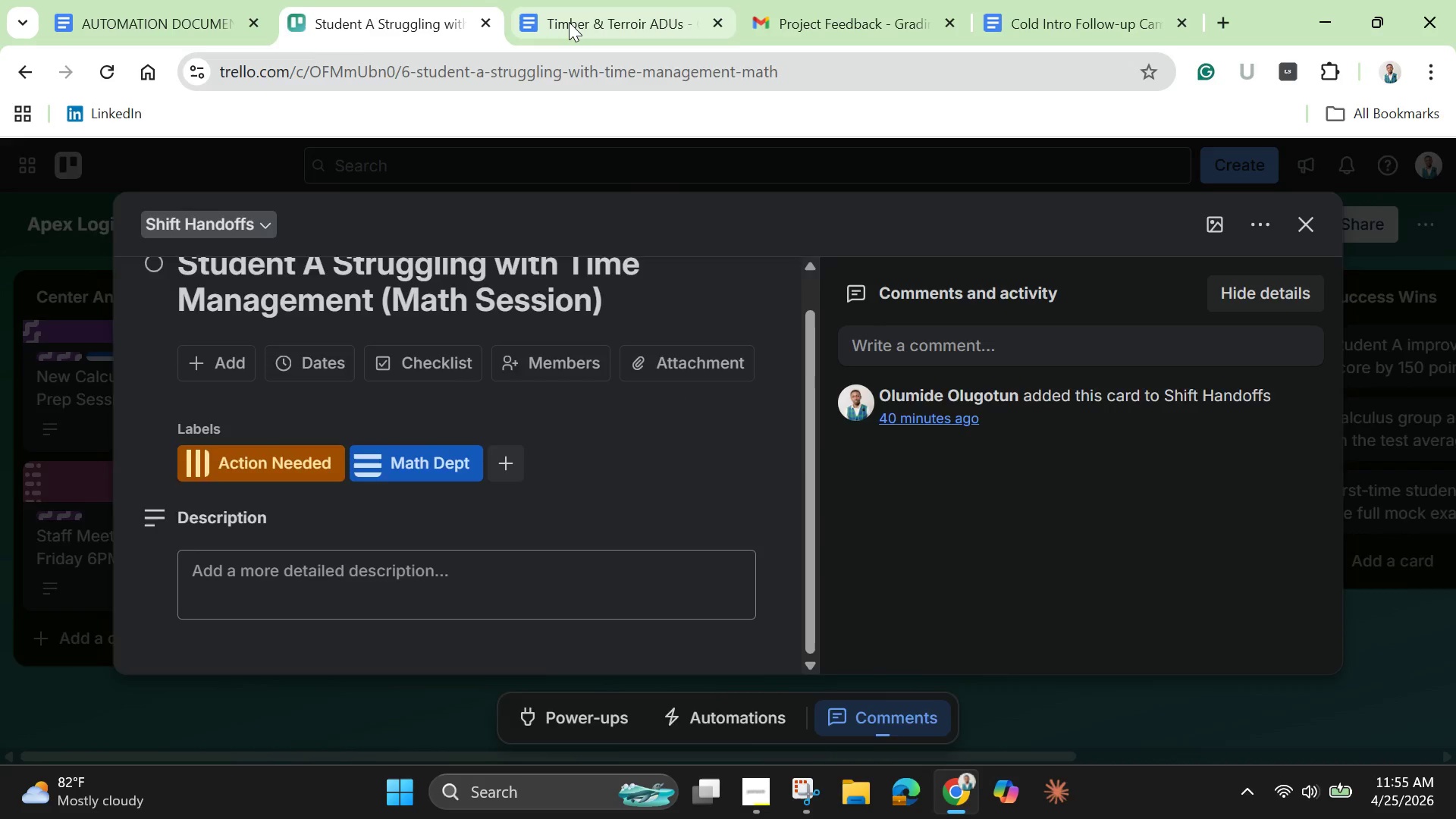 
left_click([569, 22])
 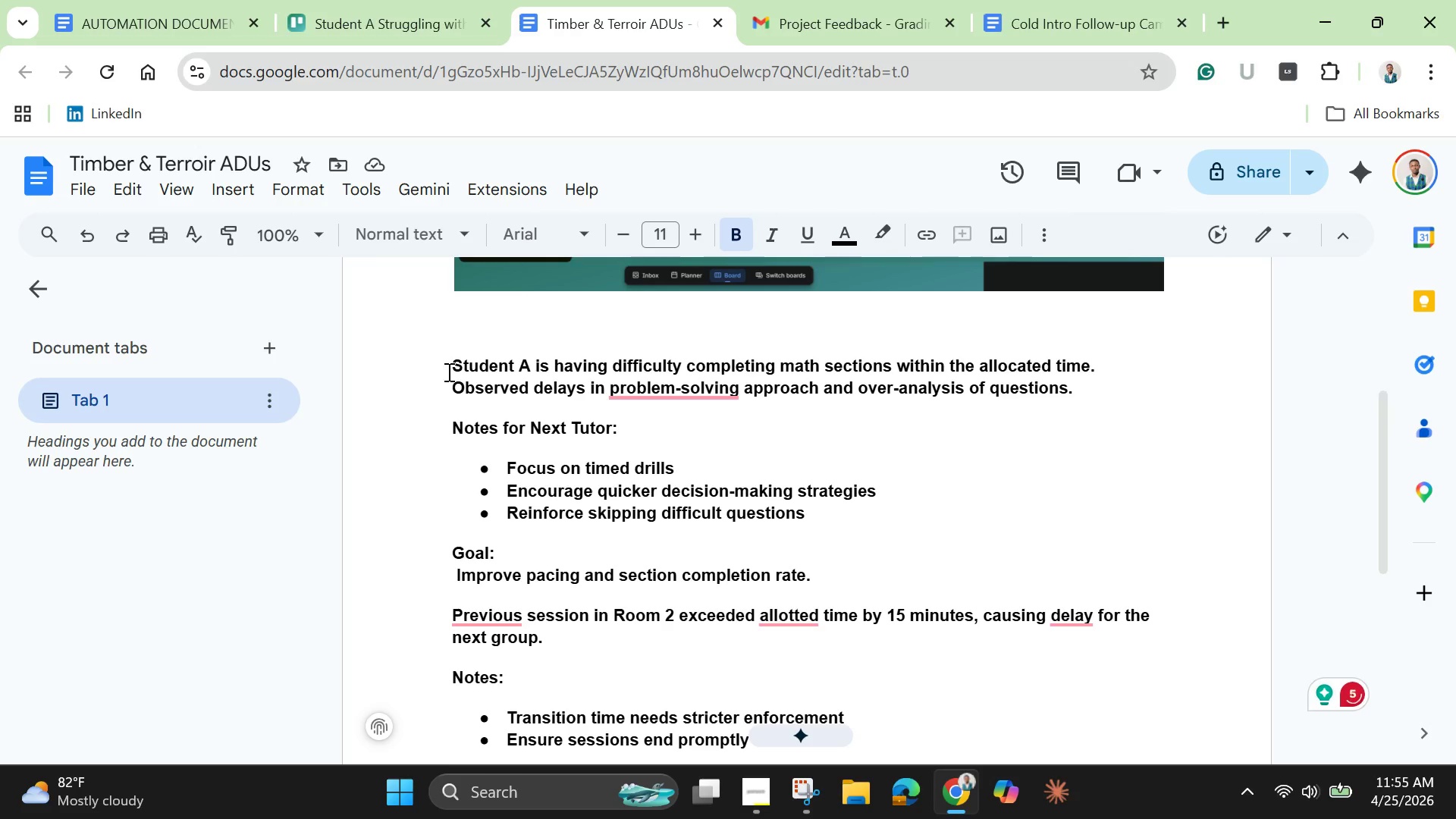 
left_click_drag(start_coordinate=[447, 370], to_coordinate=[844, 576])
 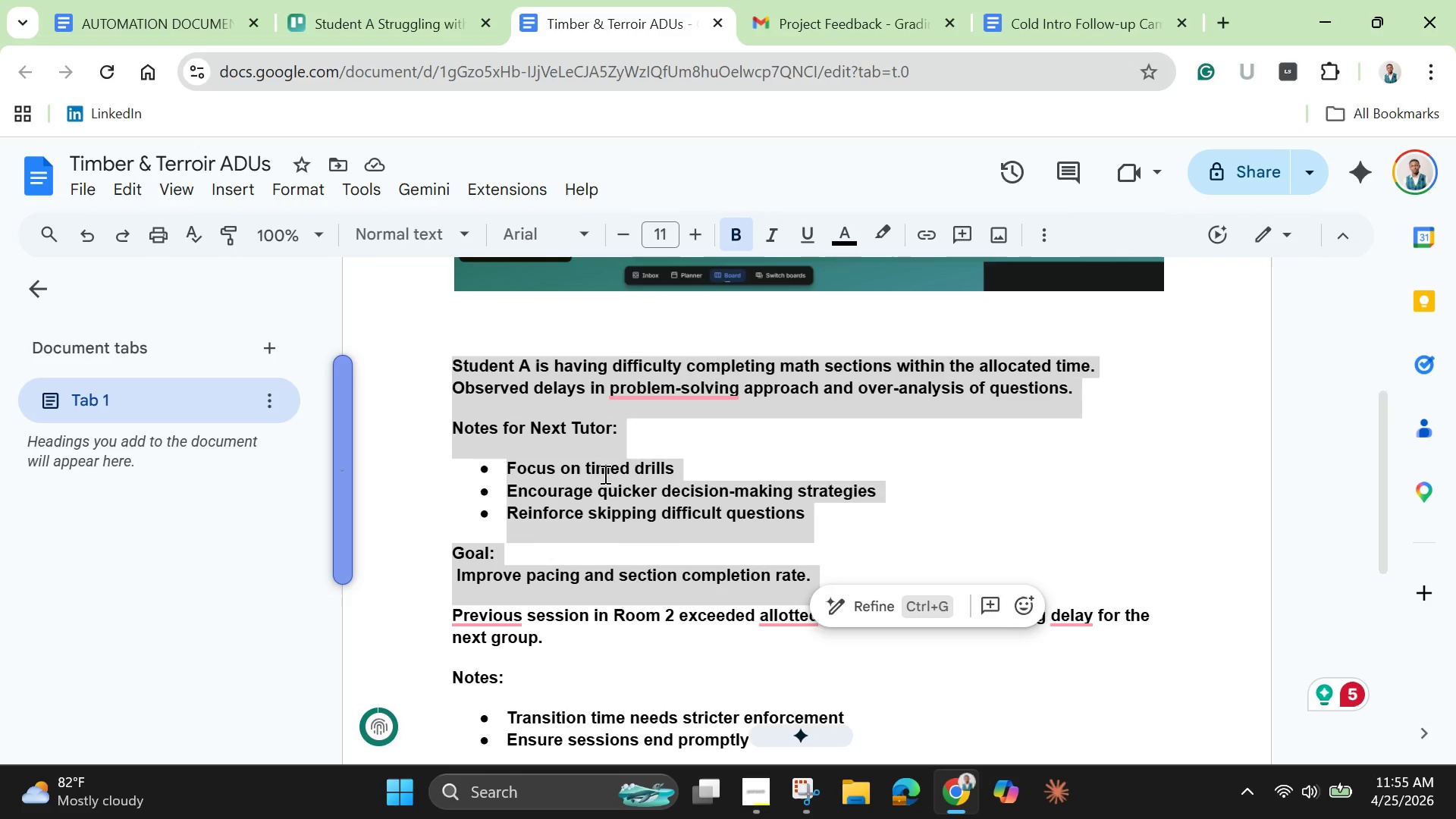 
right_click([604, 474])
 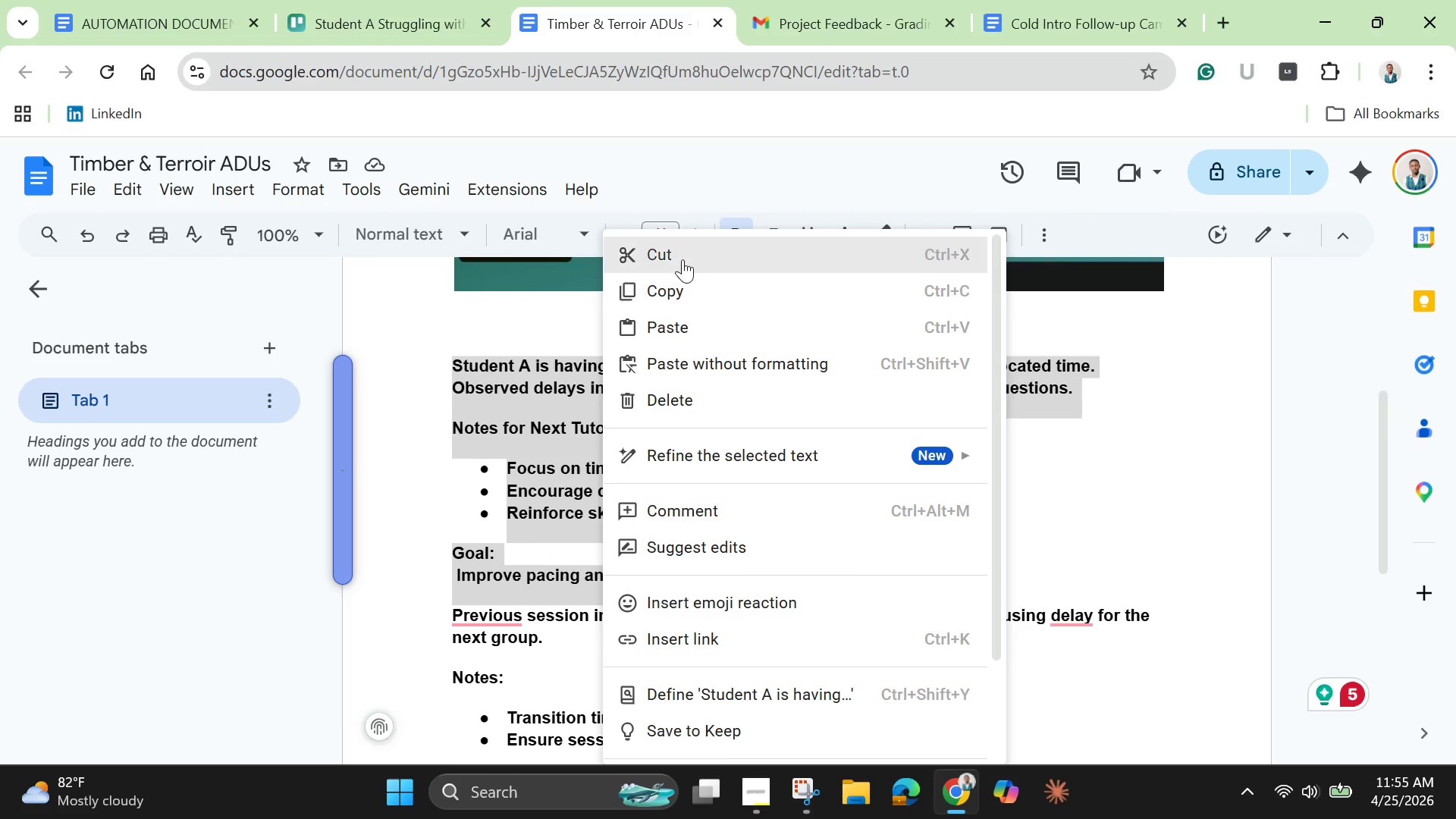 
left_click([682, 258])
 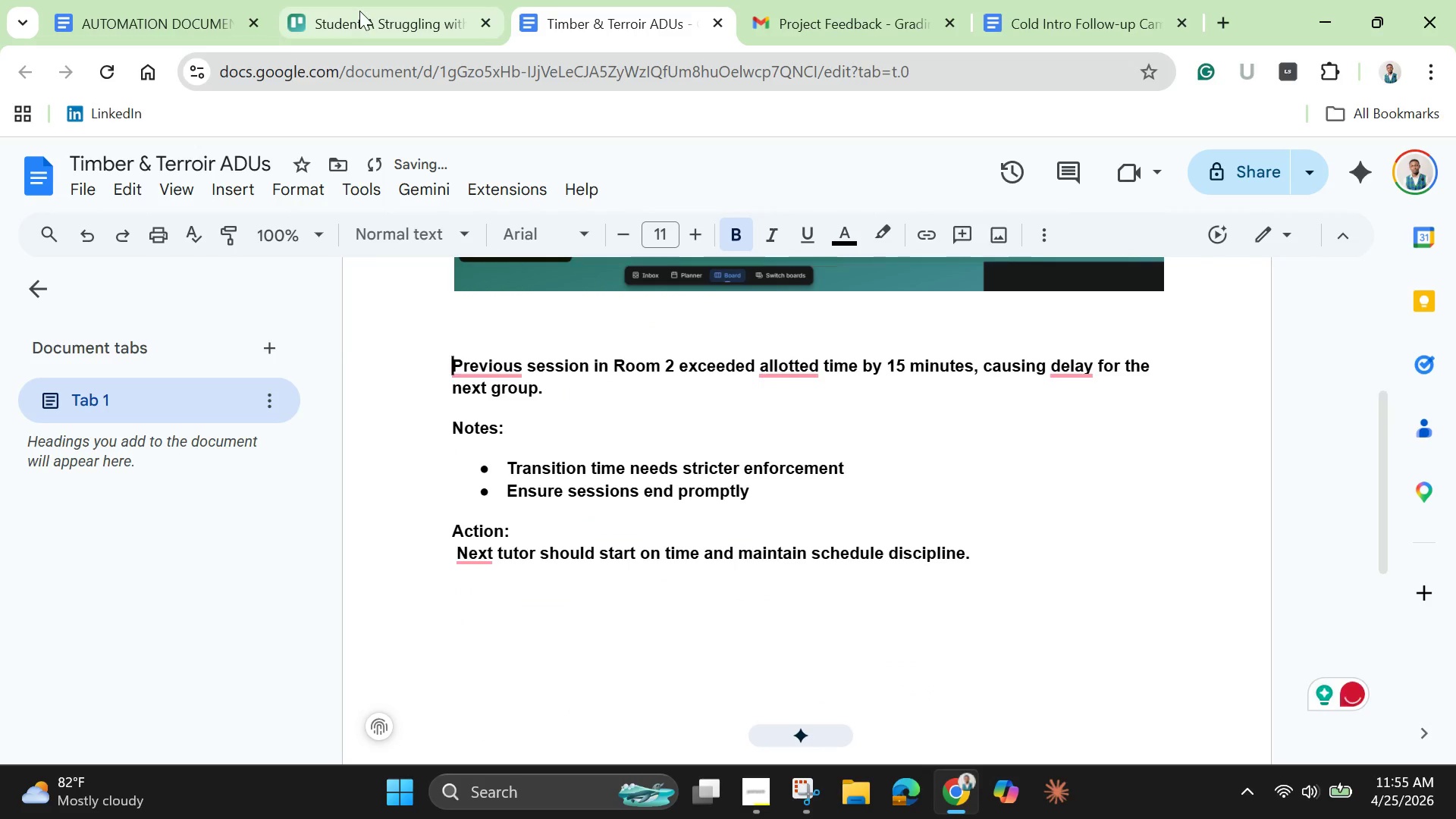 
left_click([359, 11])
 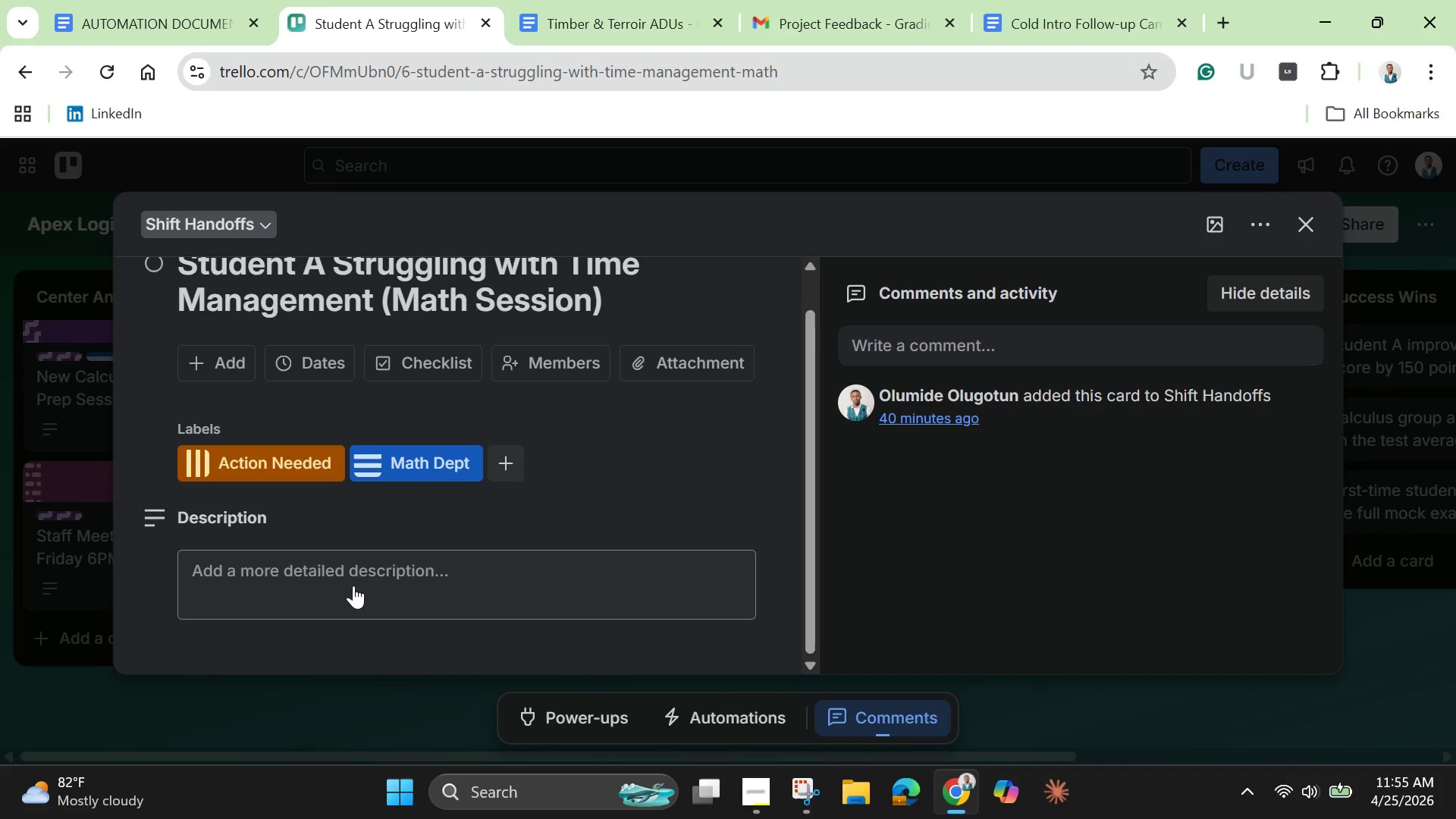 
left_click([353, 585])
 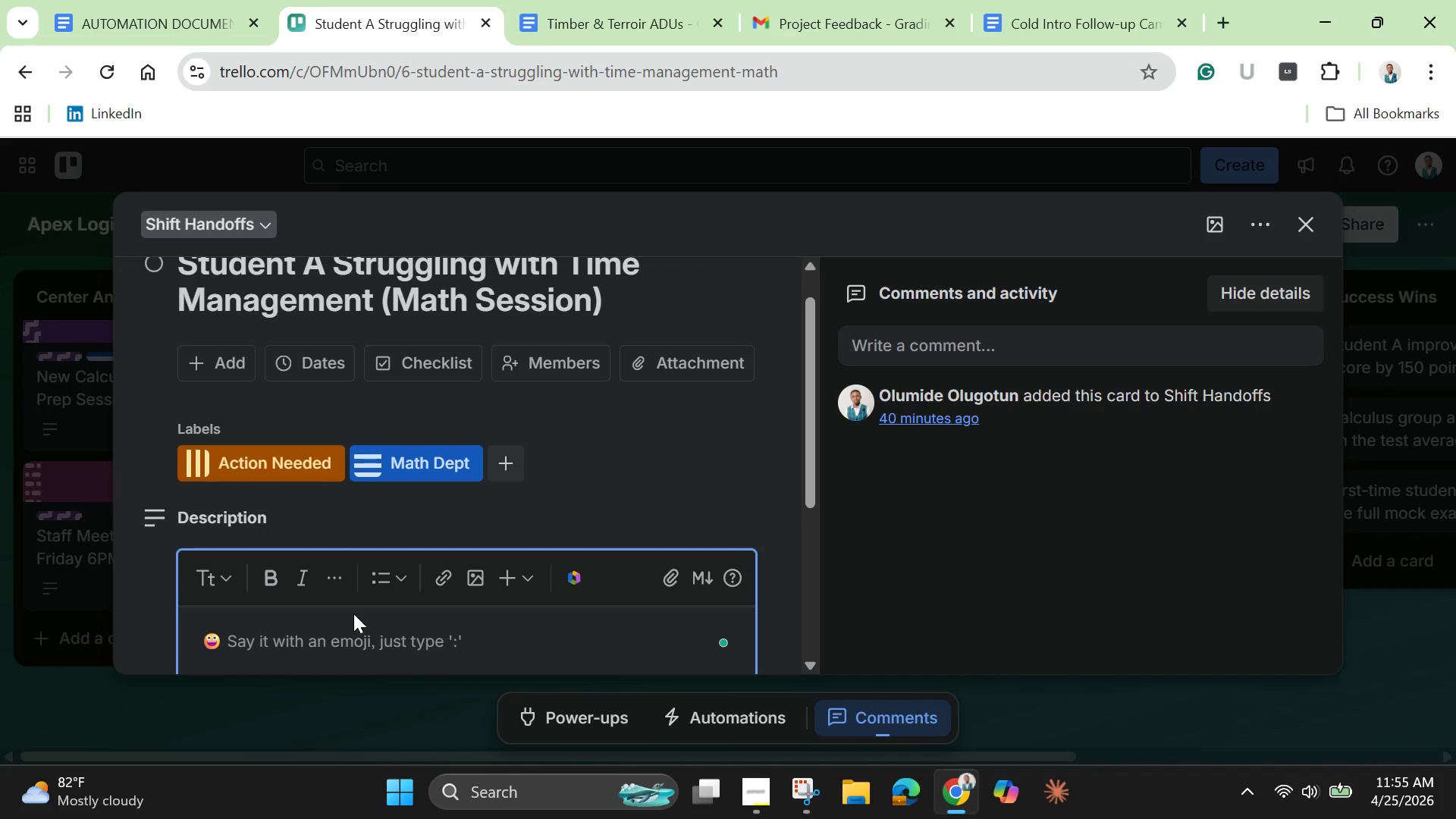 
key(Control+V)
 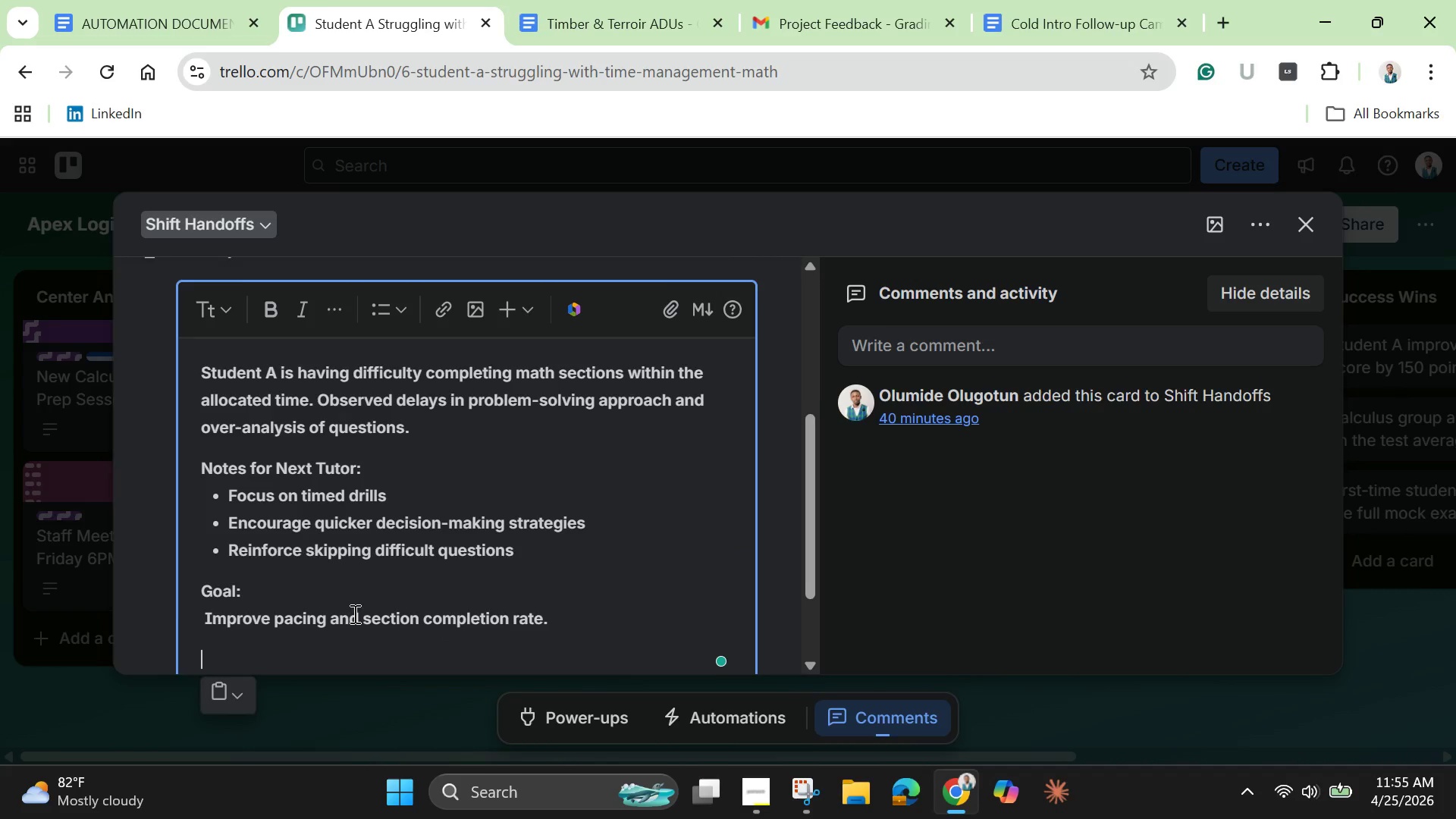 
scroll: coordinate [353, 613], scroll_direction: down, amount: 2.0
 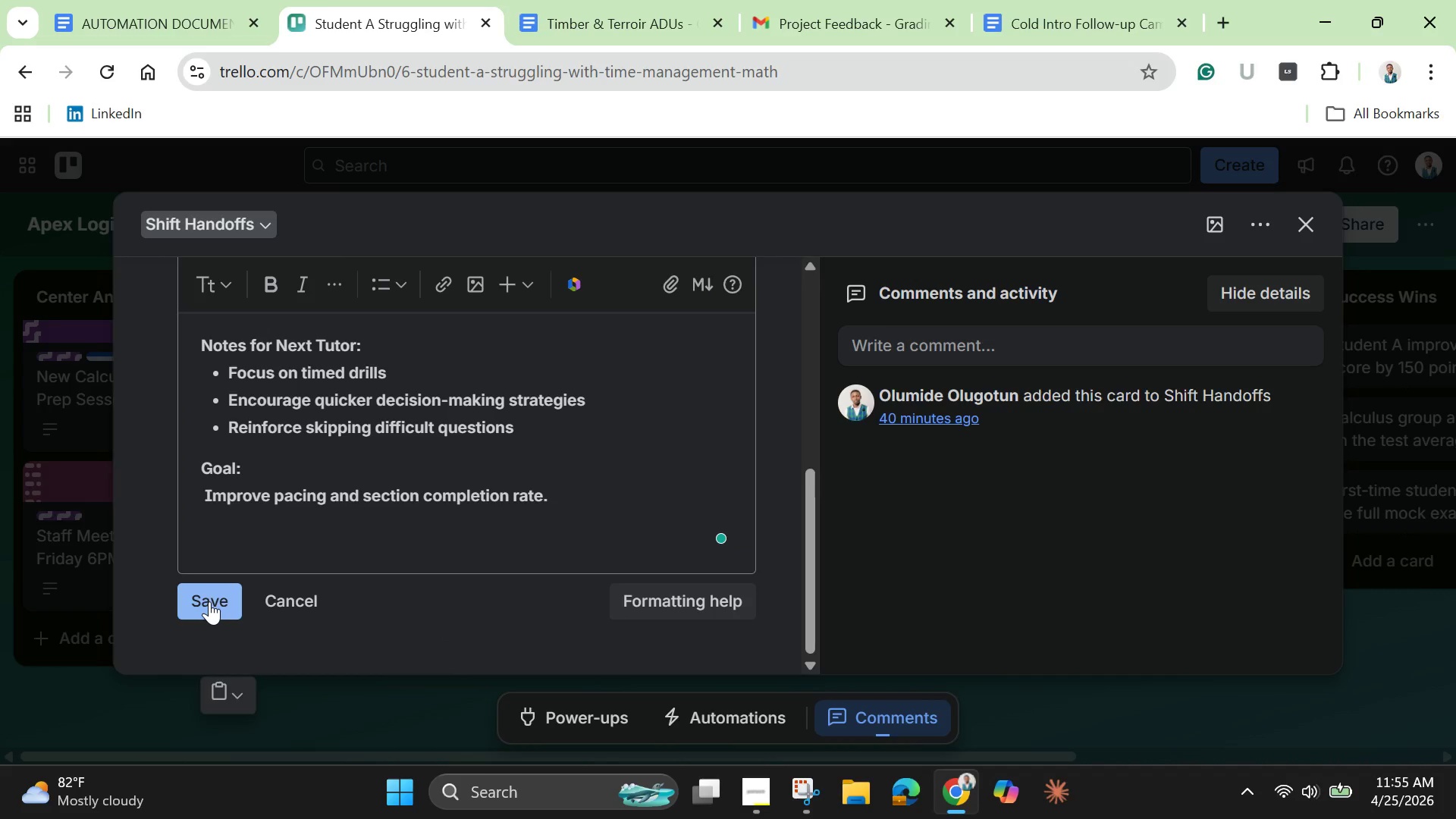 
left_click([209, 601])
 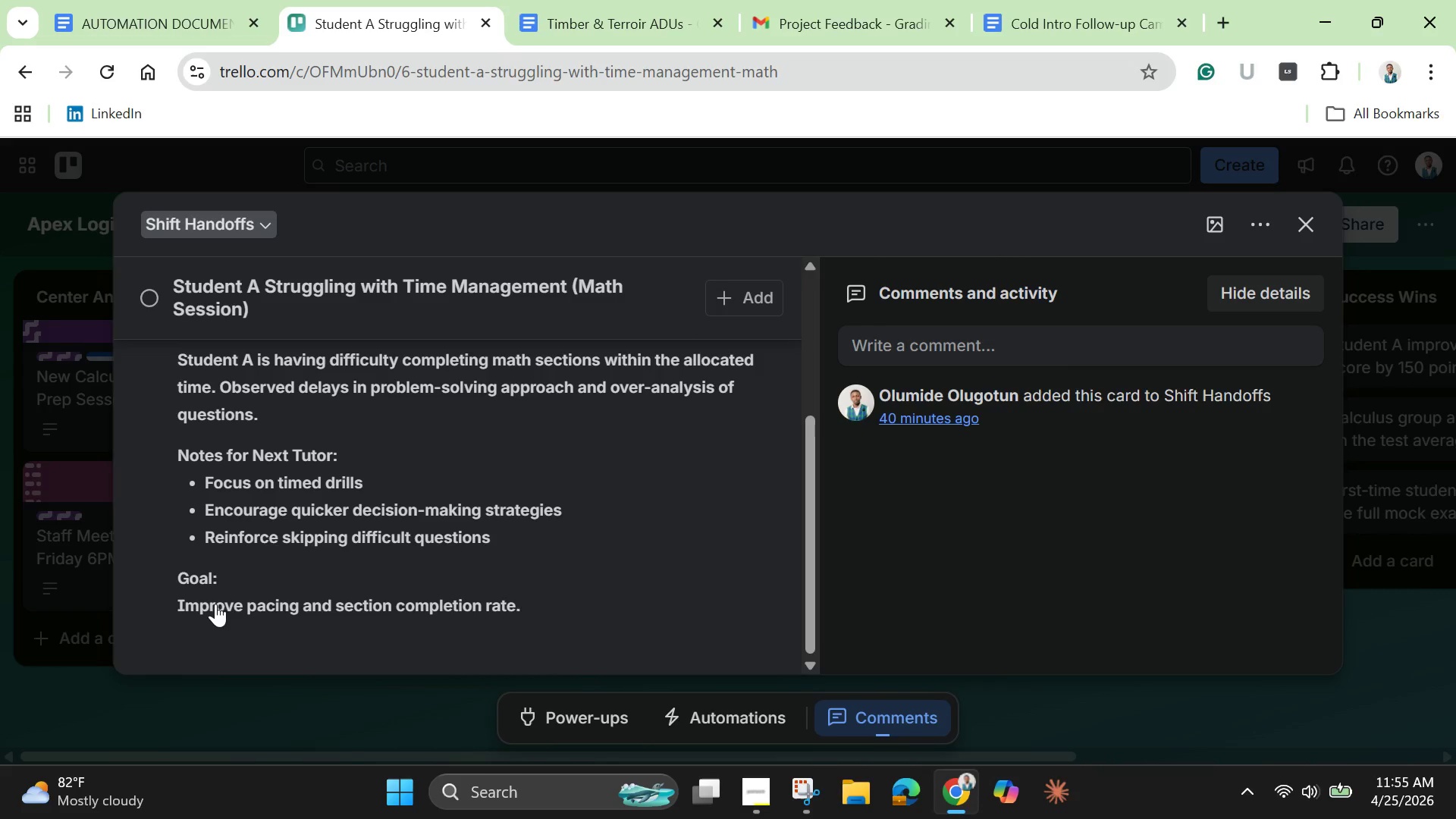 
scroll: coordinate [221, 642], scroll_direction: down, amount: 3.0
 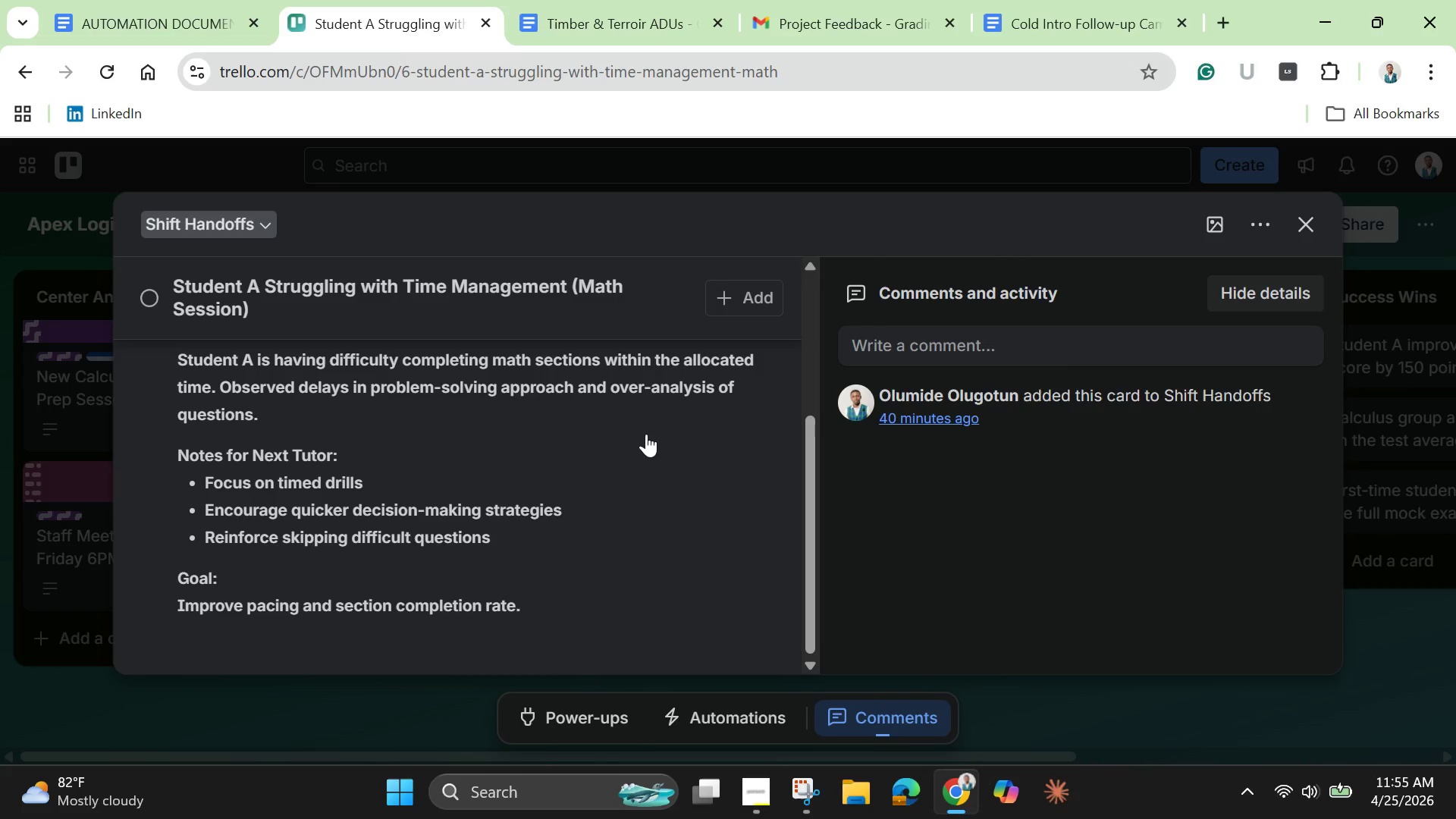 
scroll: coordinate [668, 439], scroll_direction: up, amount: 1.0
 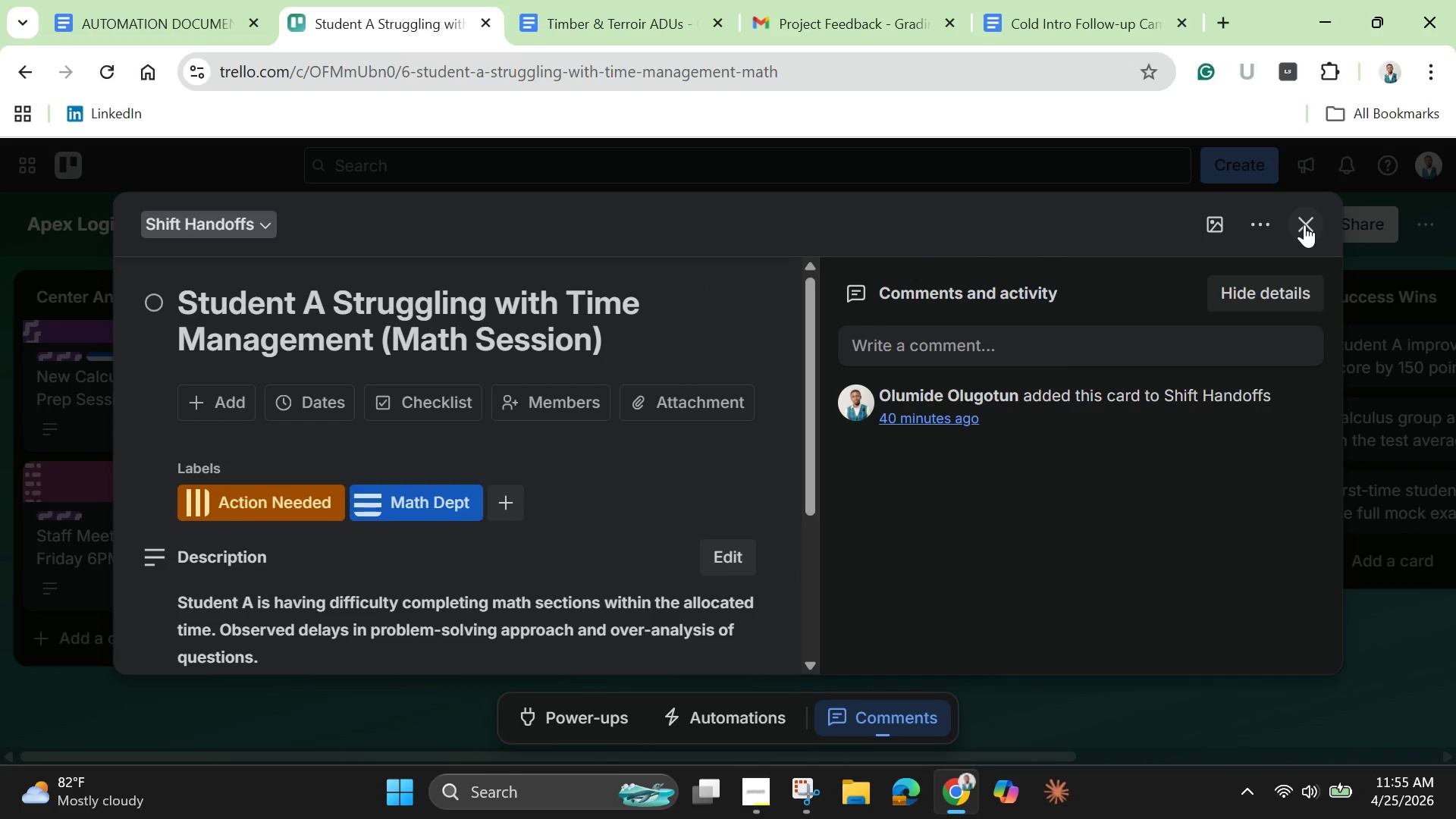 
left_click([1218, 228])
 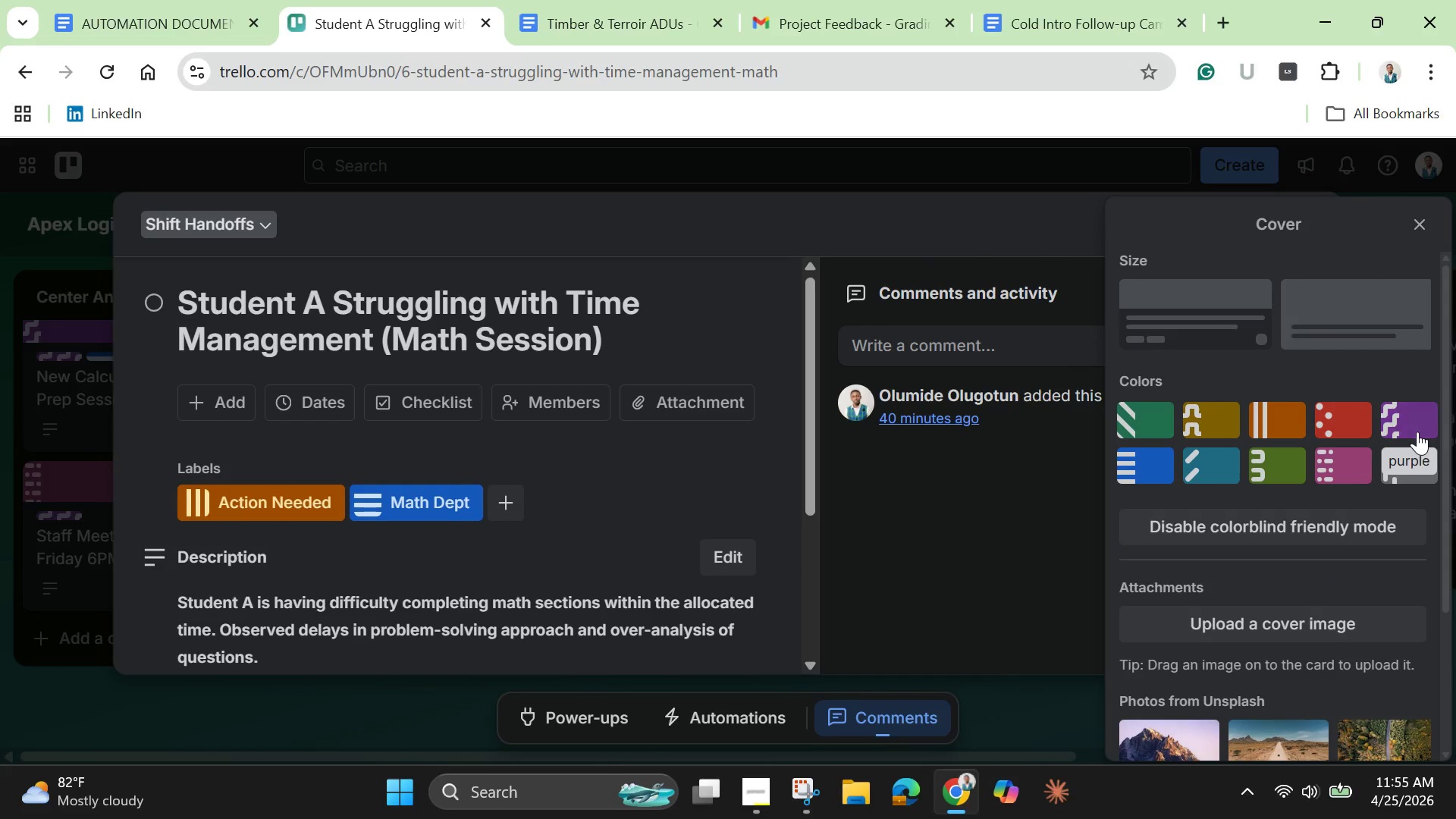 
left_click([1414, 422])
 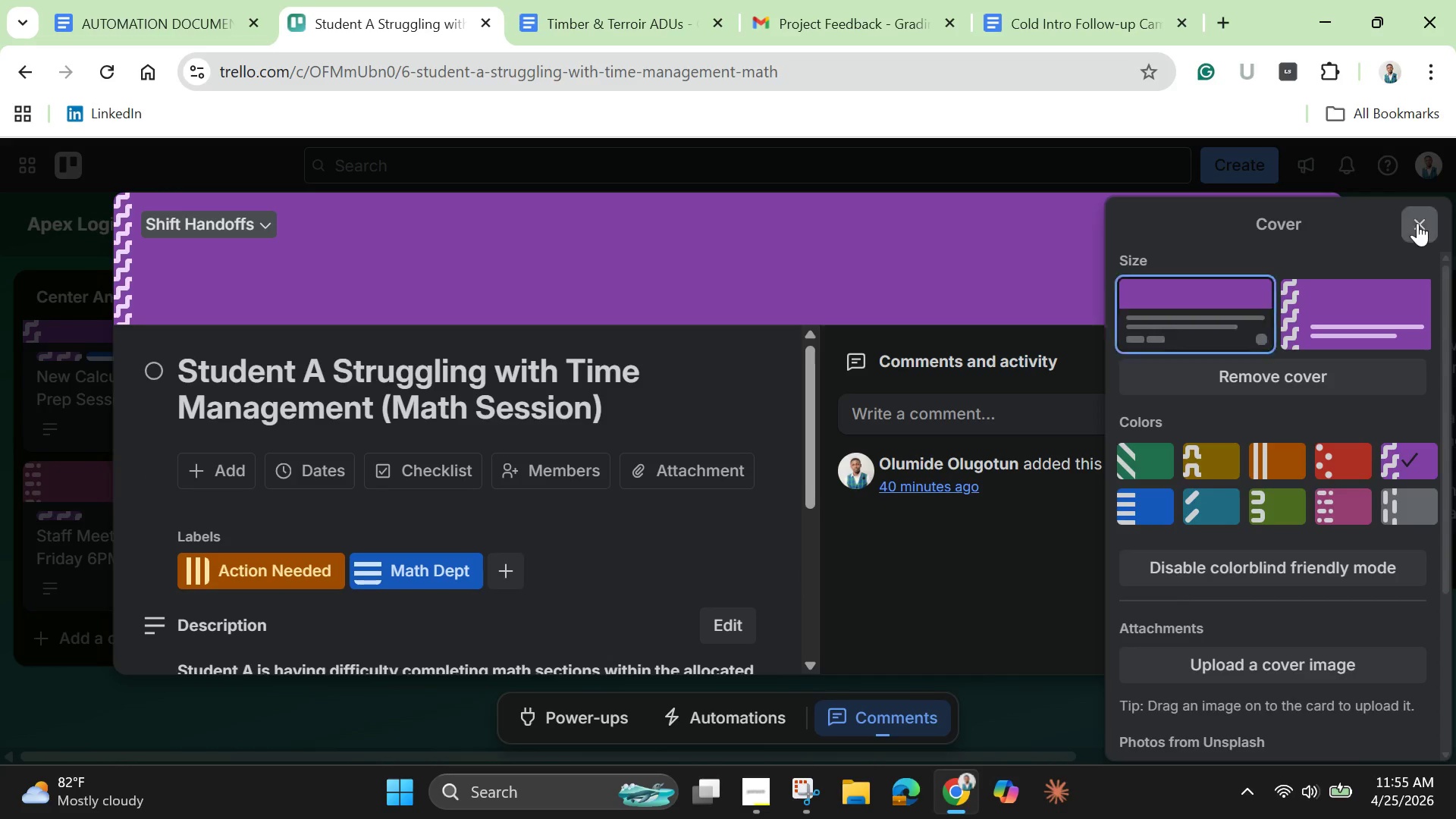 
left_click([1417, 223])
 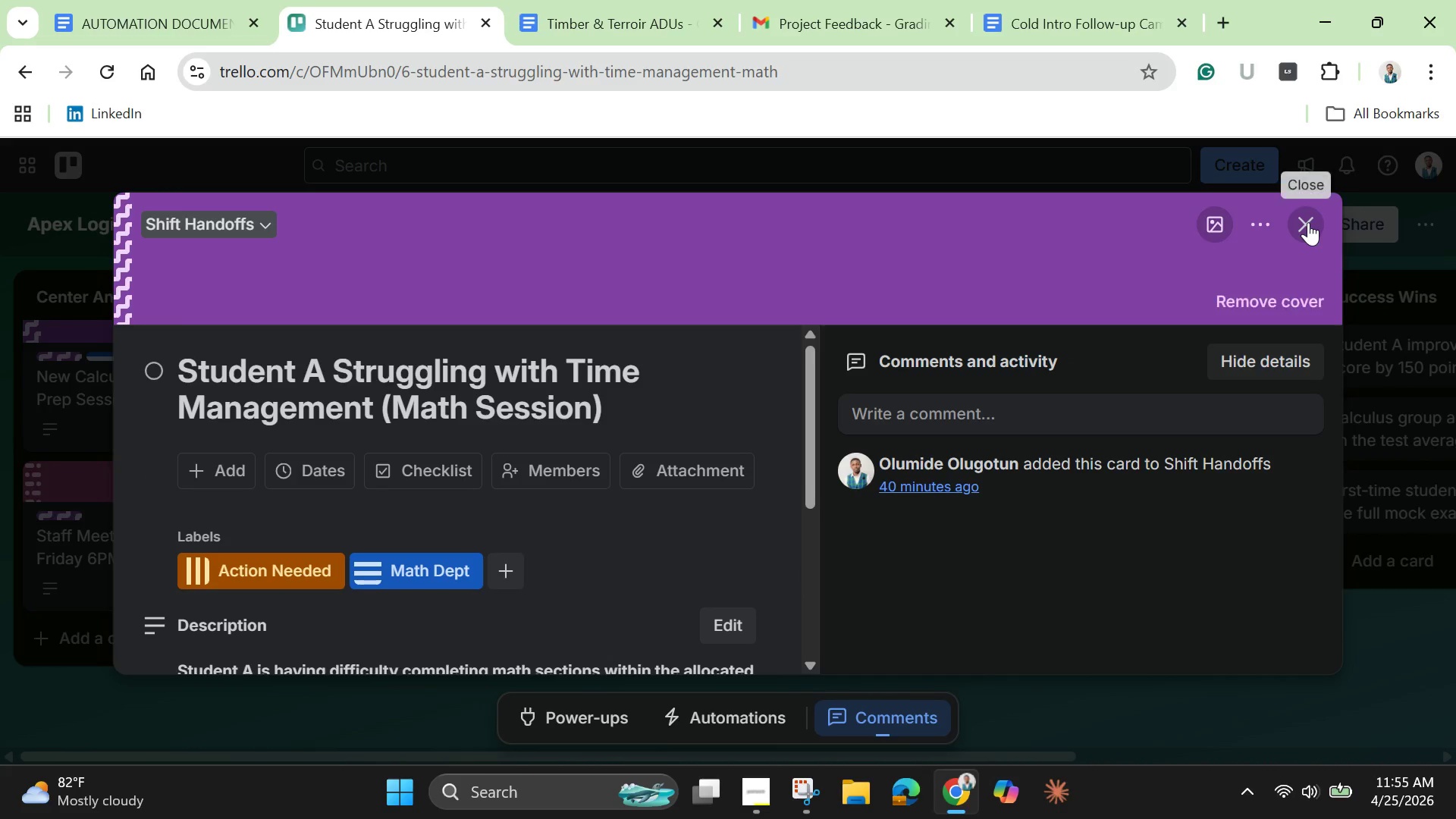 
left_click([1308, 222])
 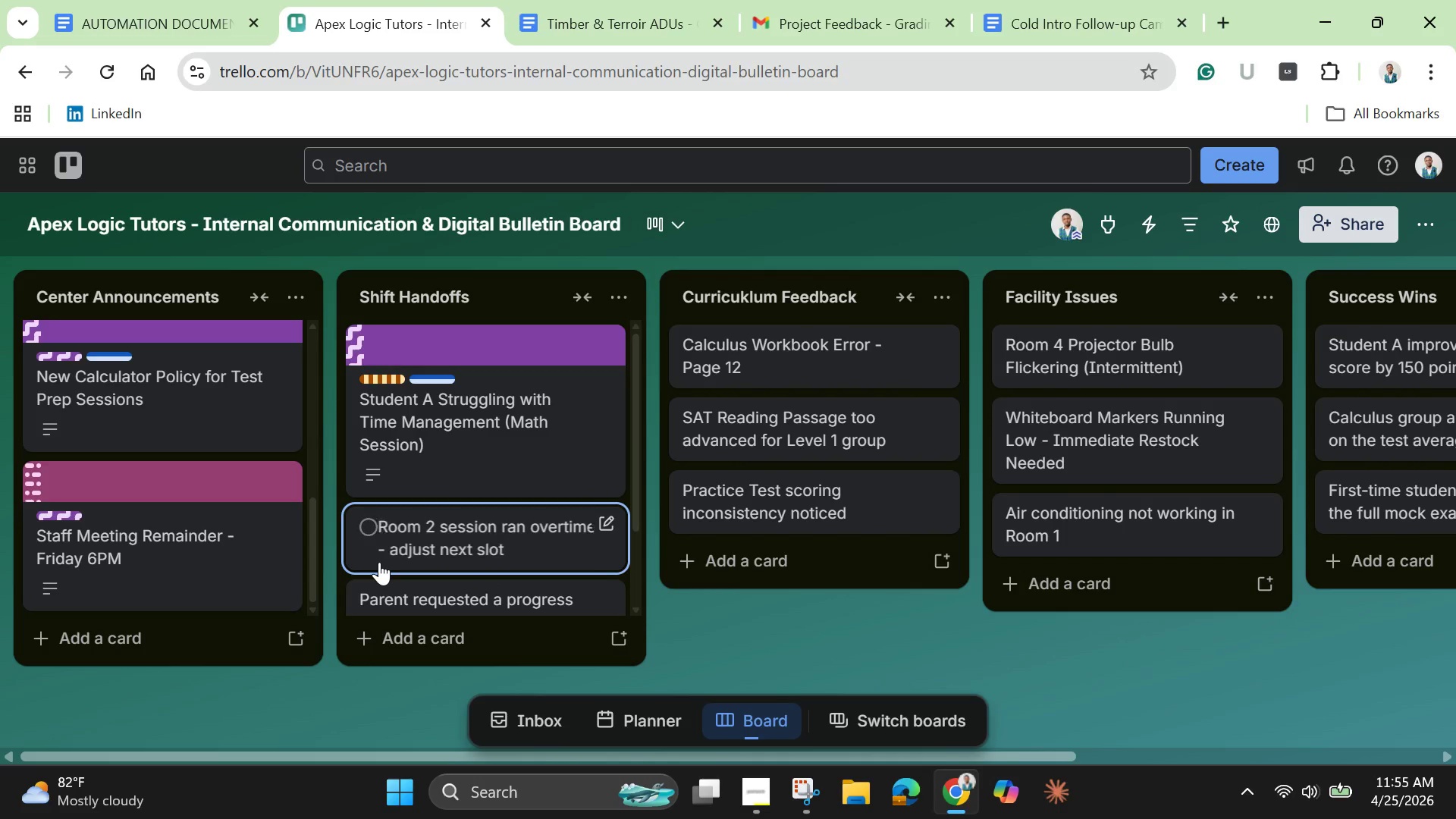 
scroll: coordinate [91, 513], scroll_direction: down, amount: 5.0
 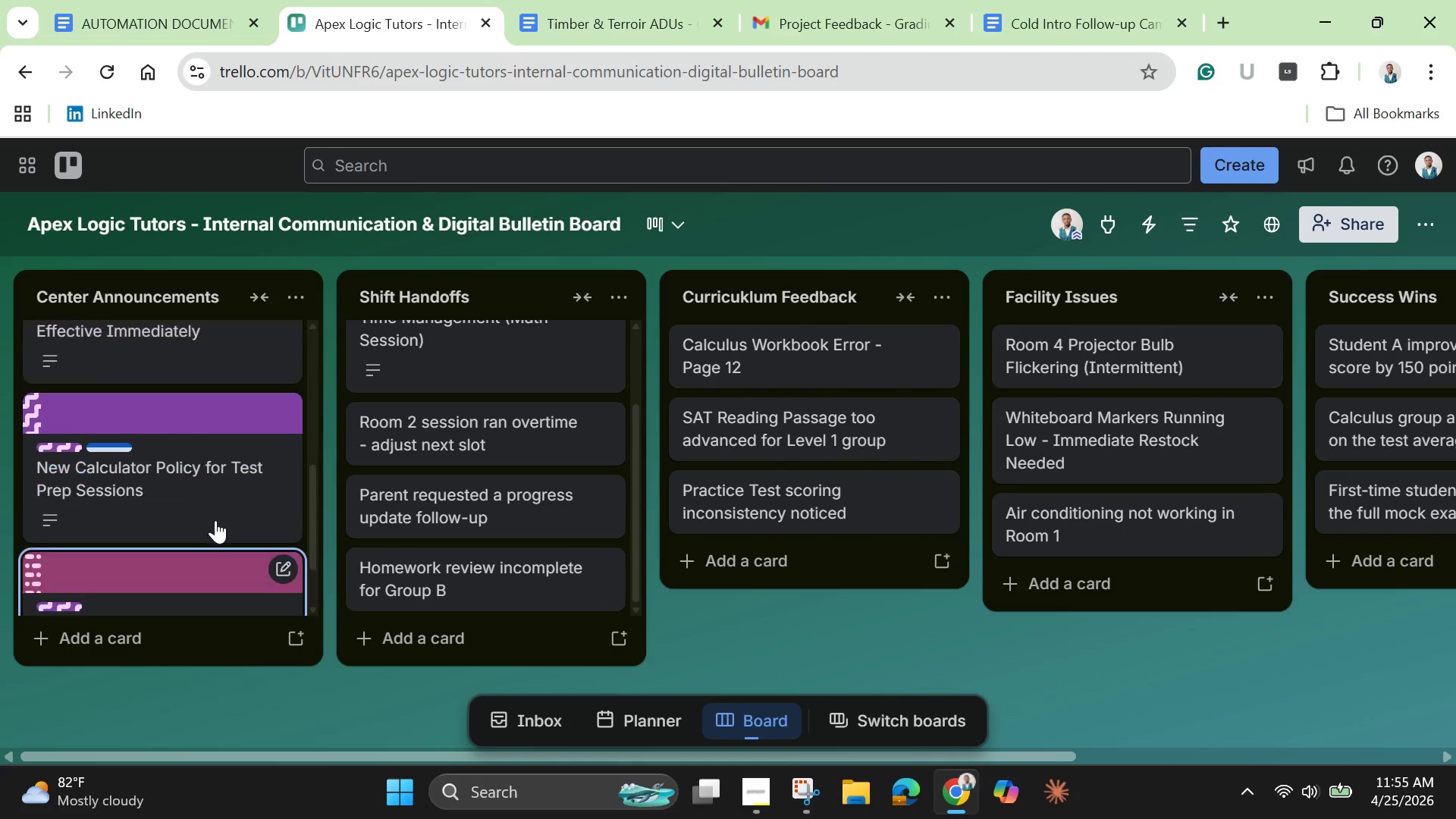 
scroll: coordinate [421, 468], scroll_direction: up, amount: 6.0
 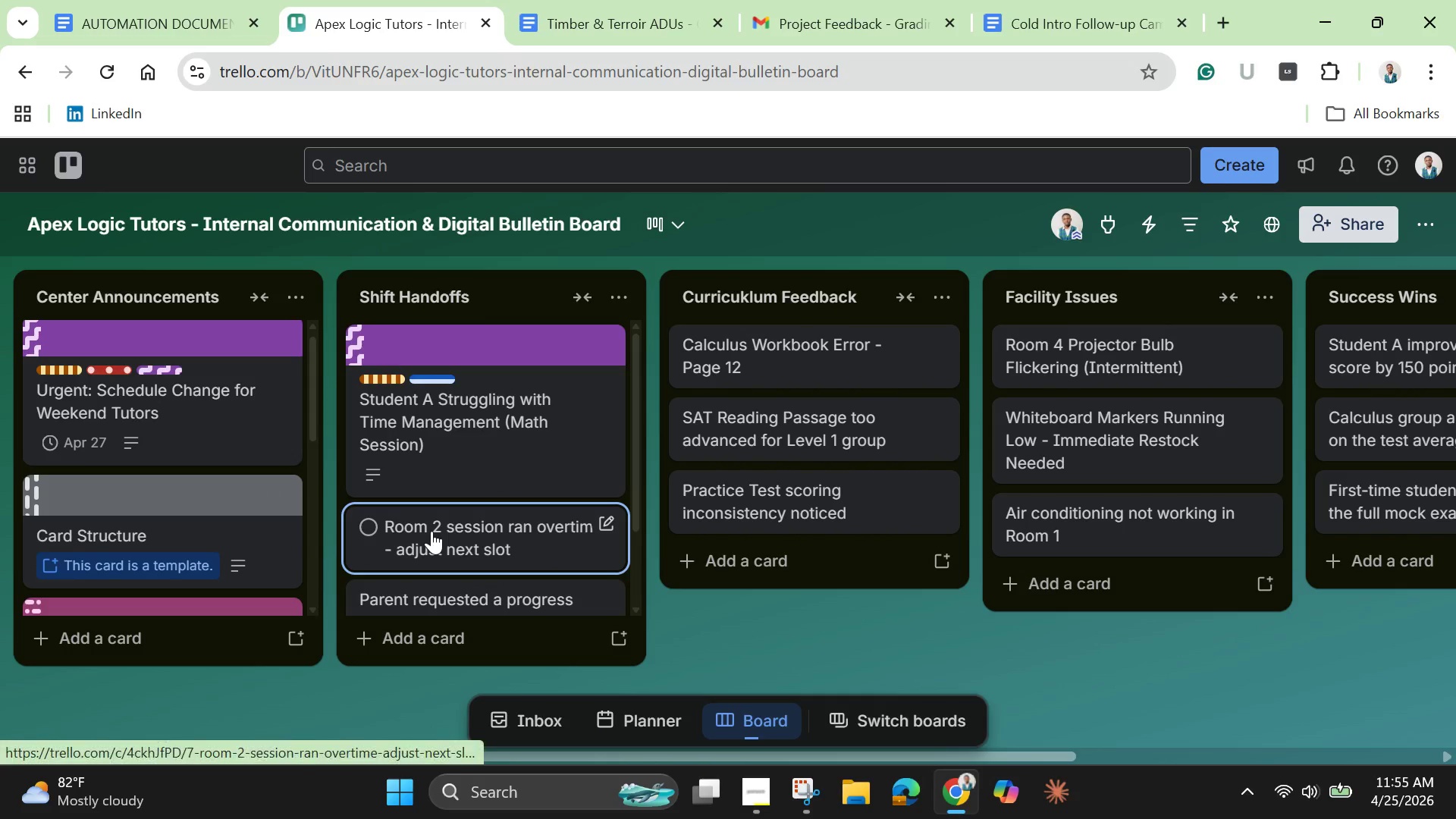 
left_click([431, 531])
 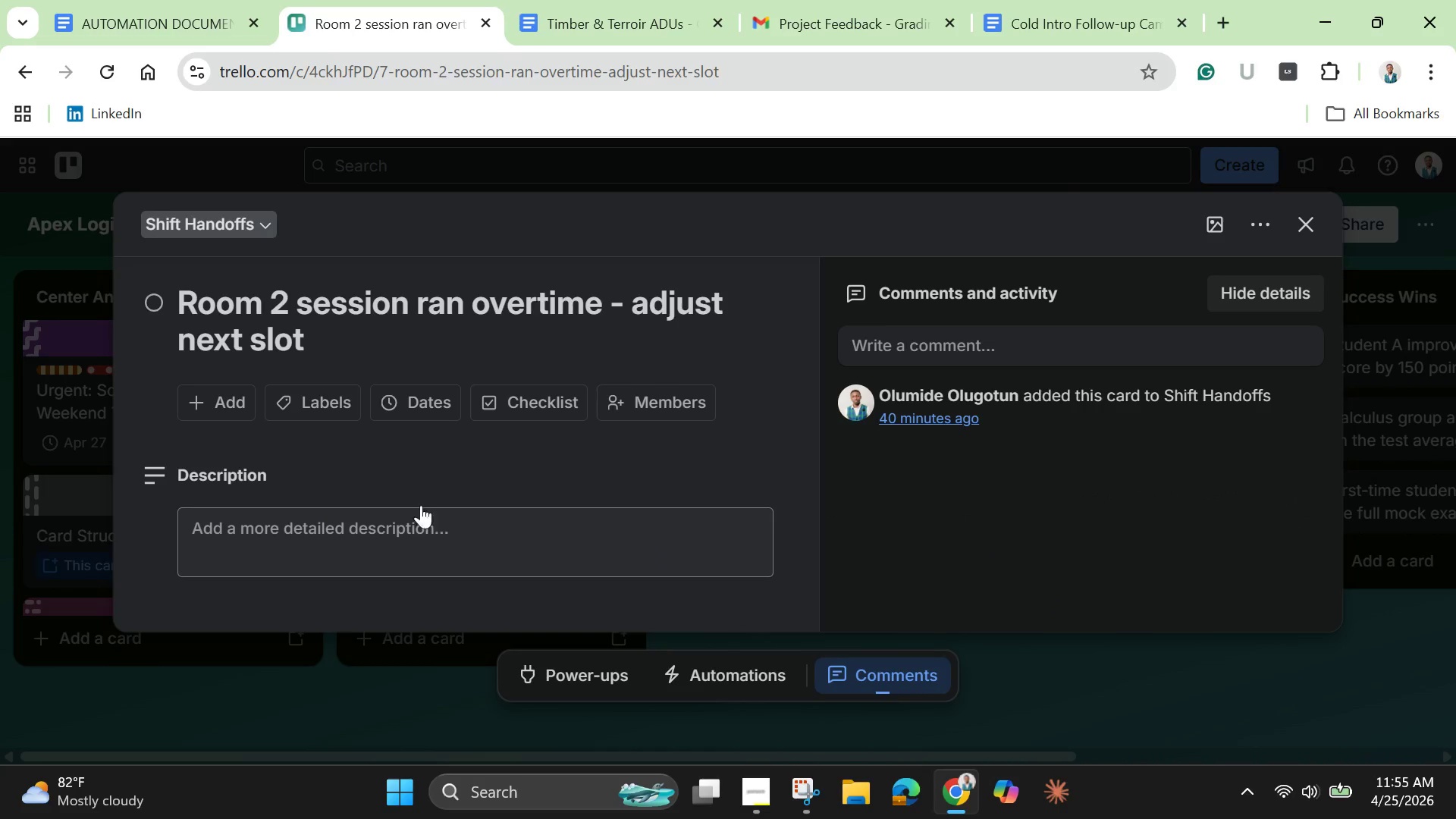 
left_click([315, 402])
 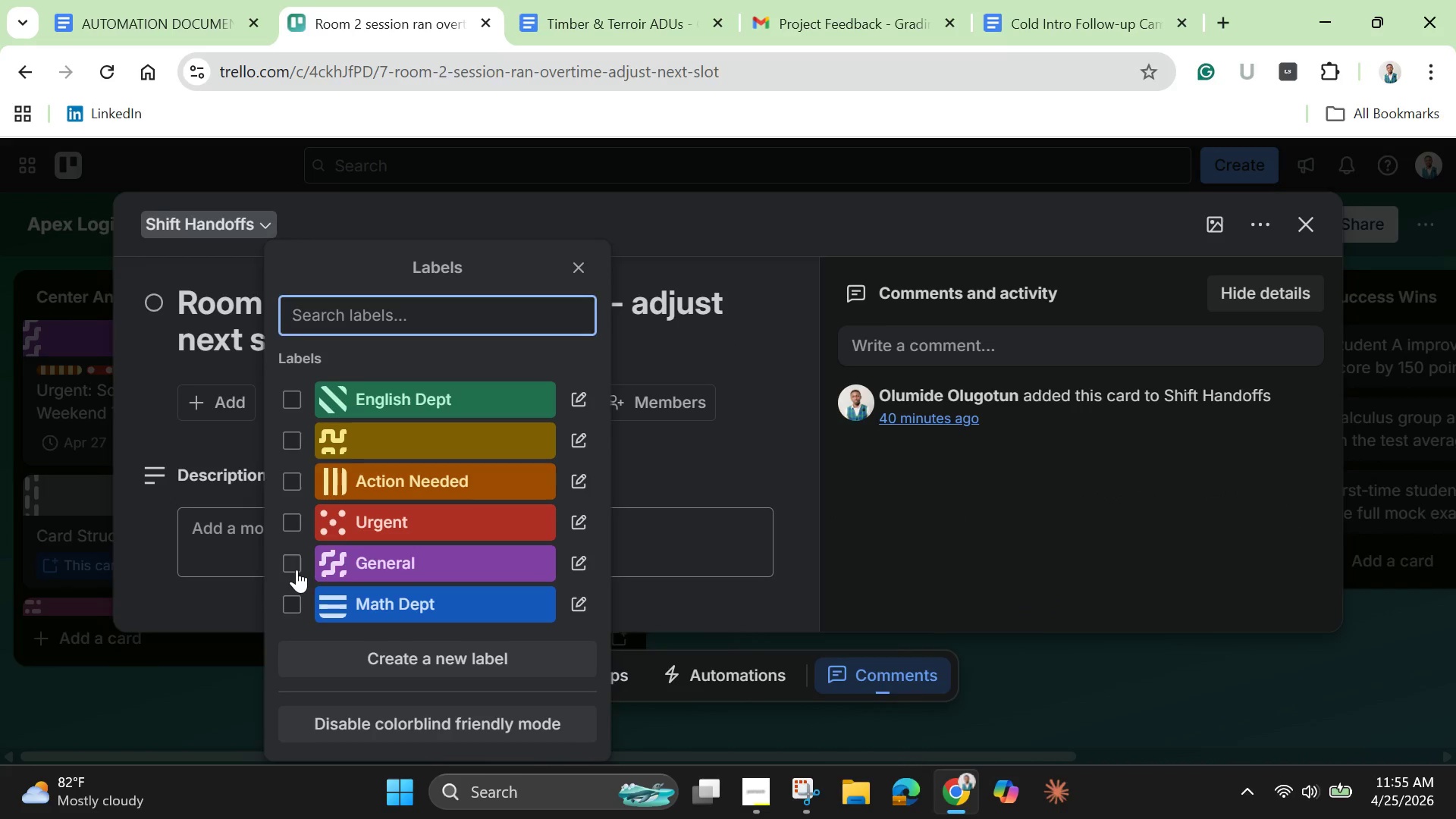 
left_click([297, 570])
 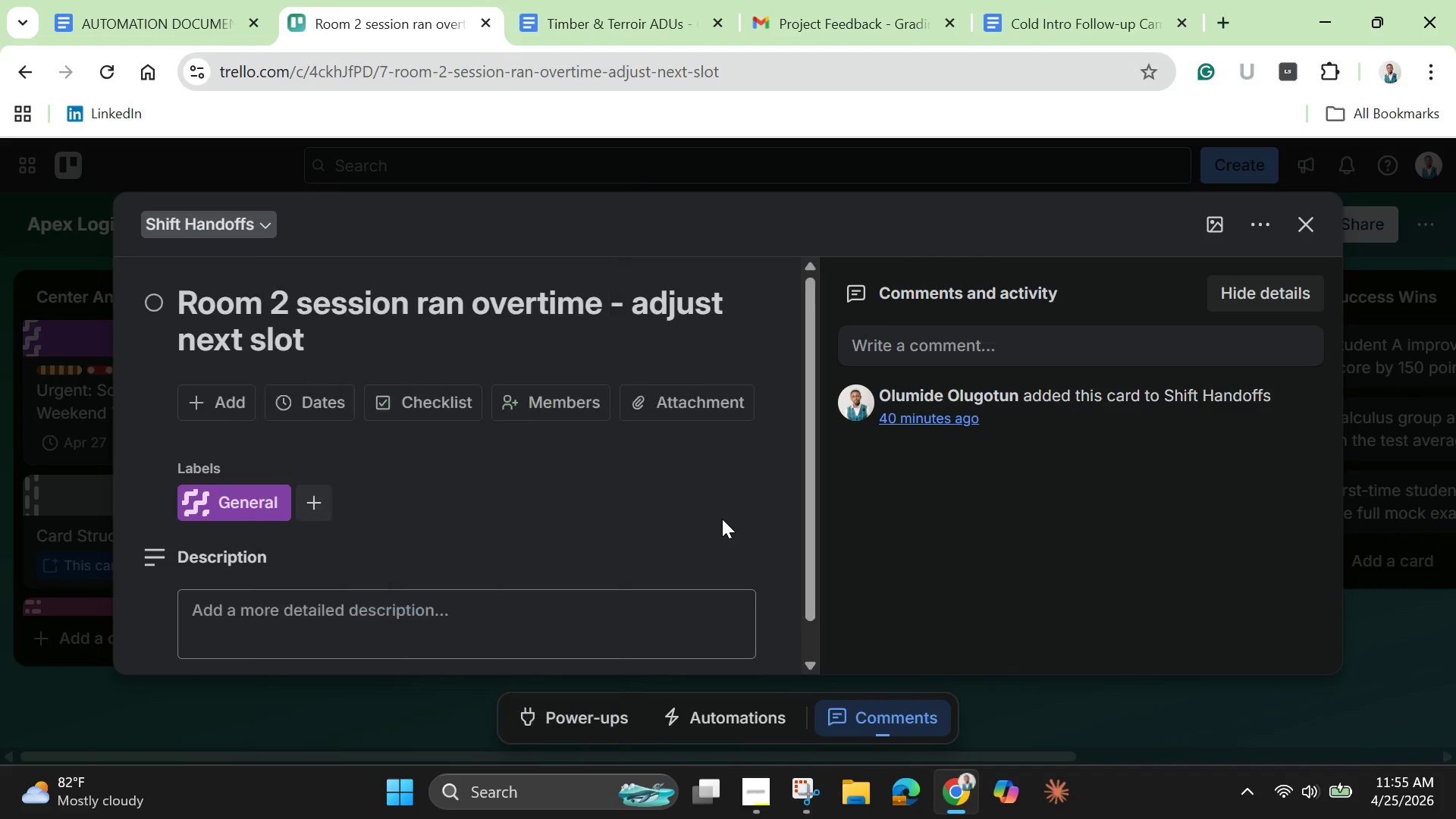 
left_click([722, 519])
 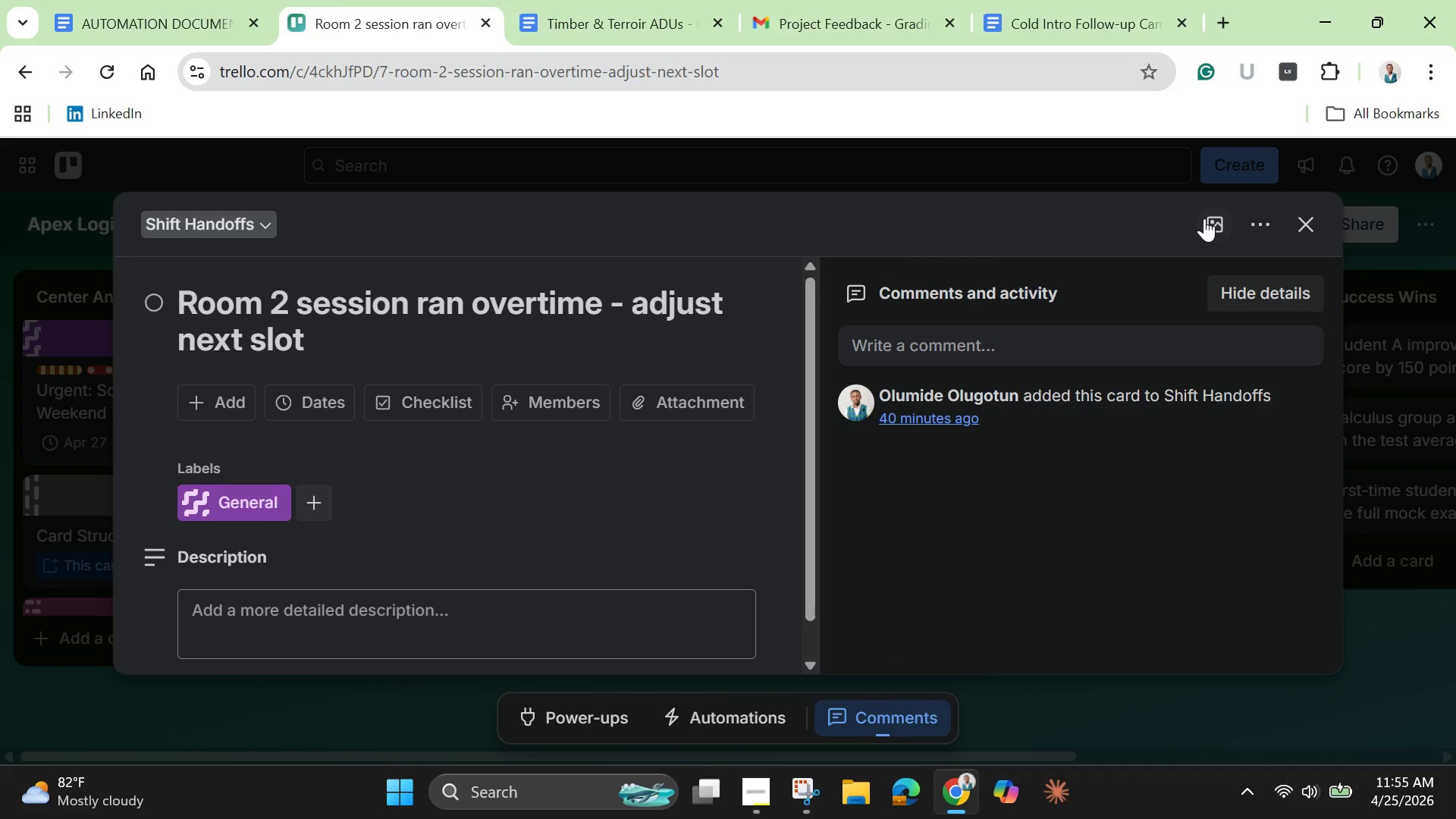 
left_click([1213, 223])
 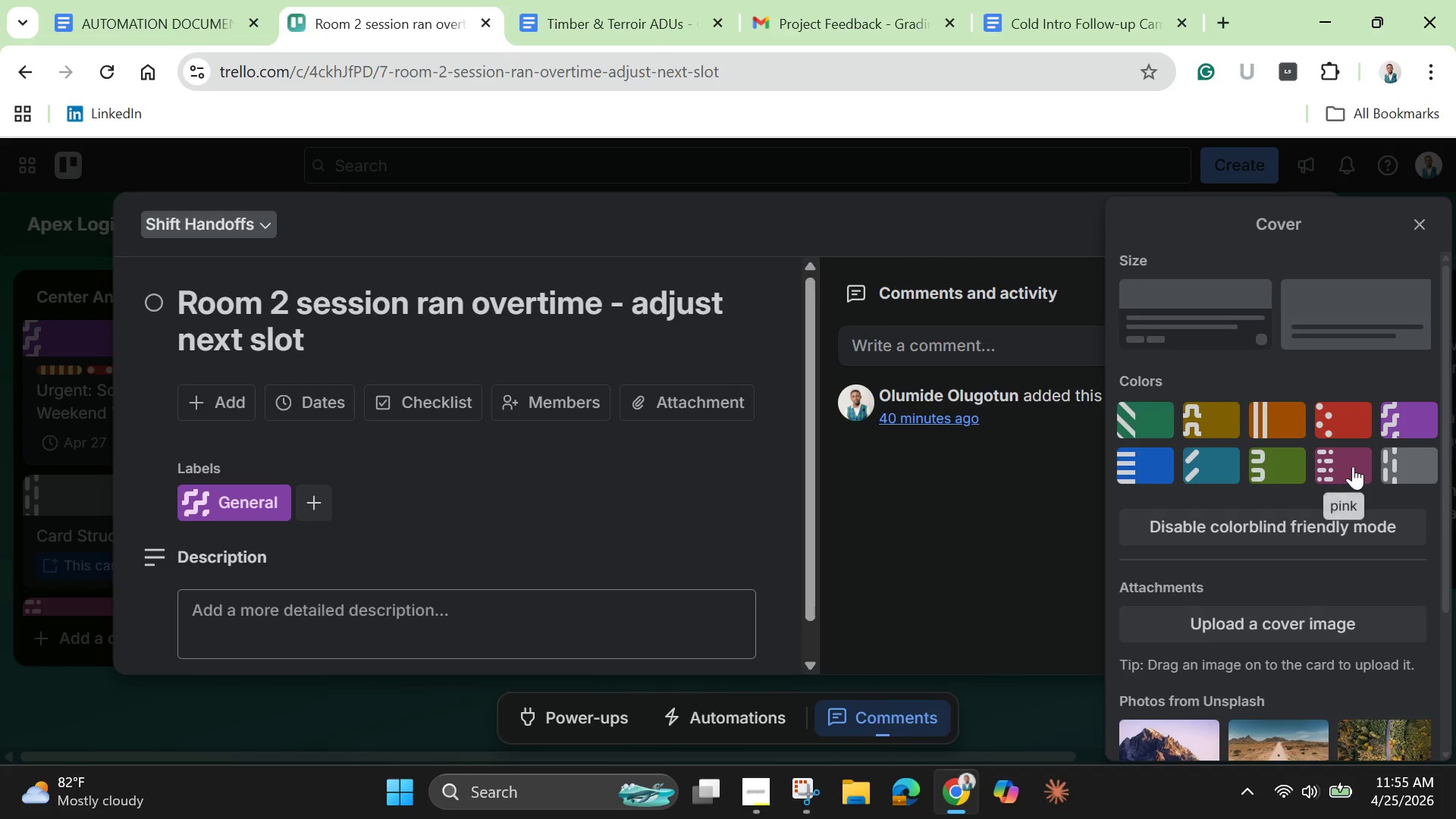 
left_click([1353, 466])
 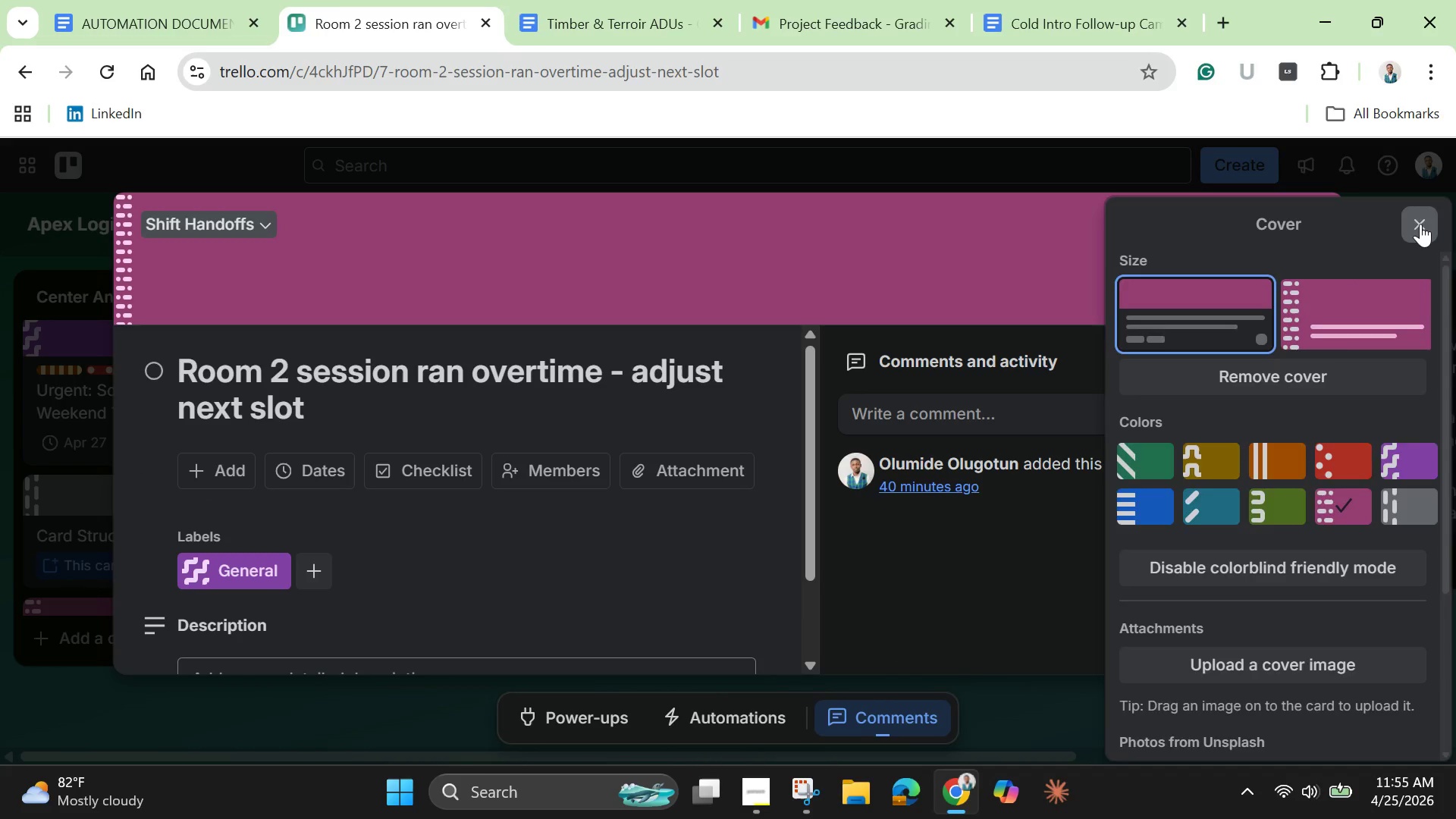 
left_click([1420, 224])
 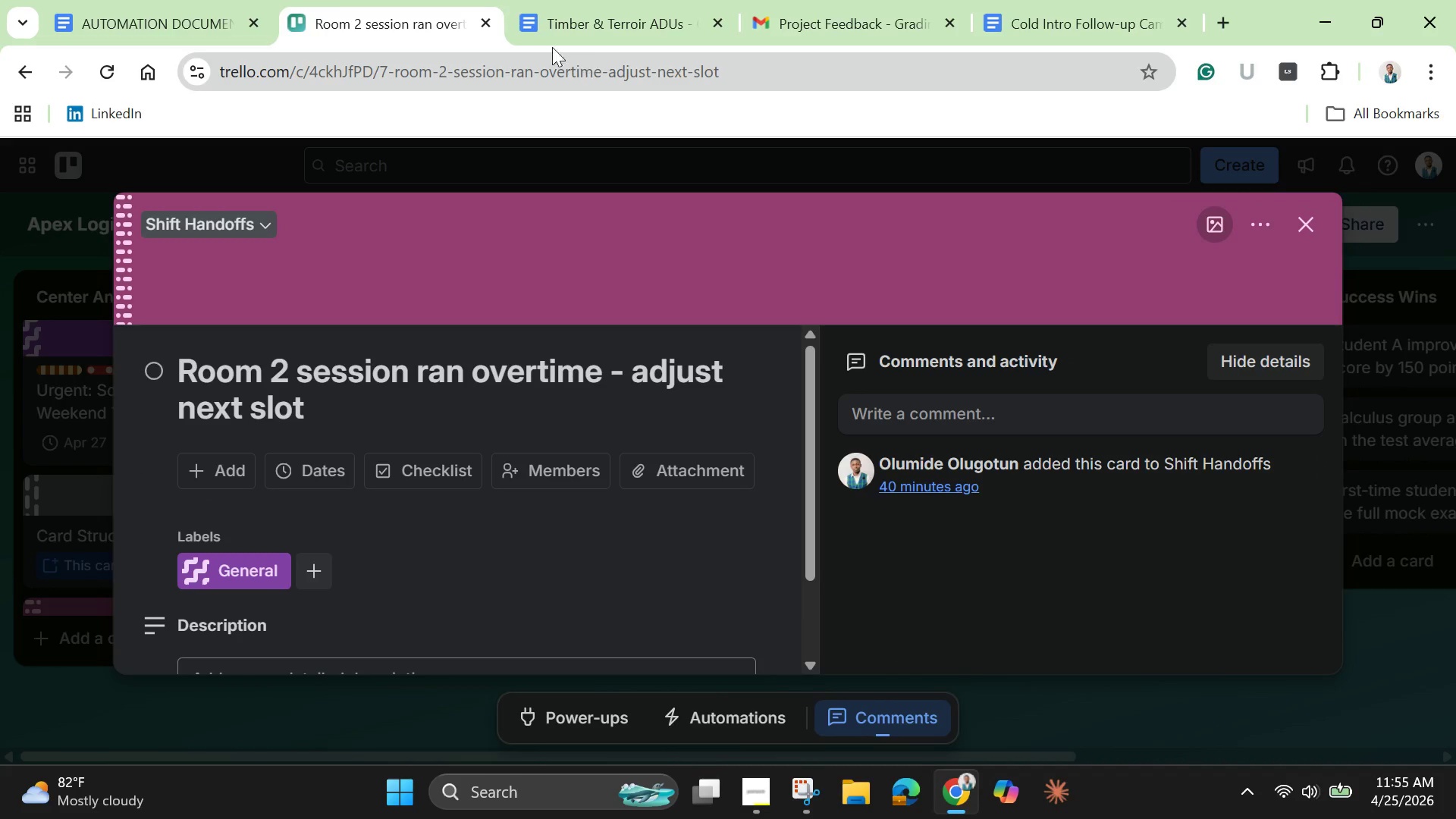 
left_click([573, 21])
 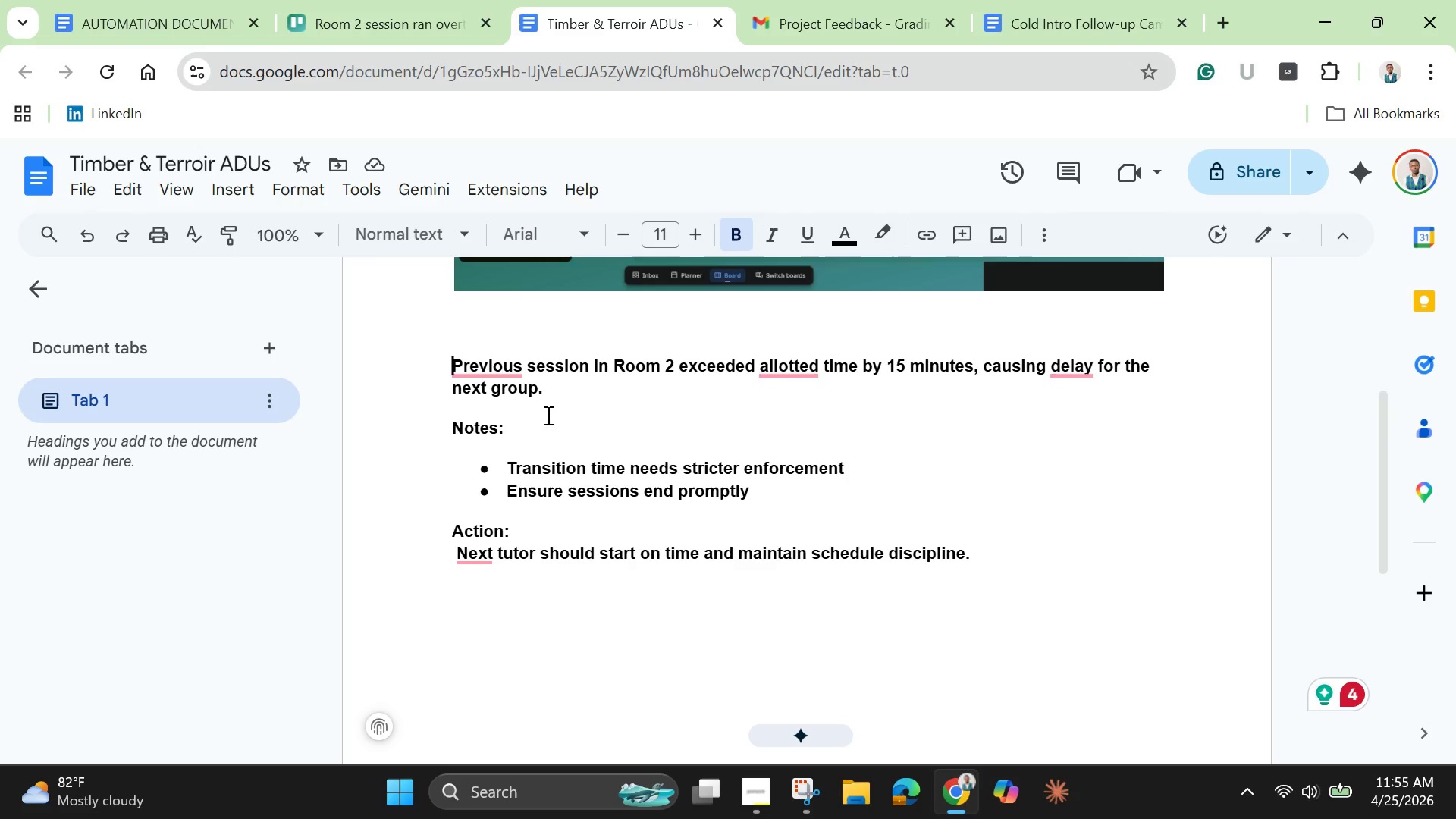 
left_click([547, 415])
 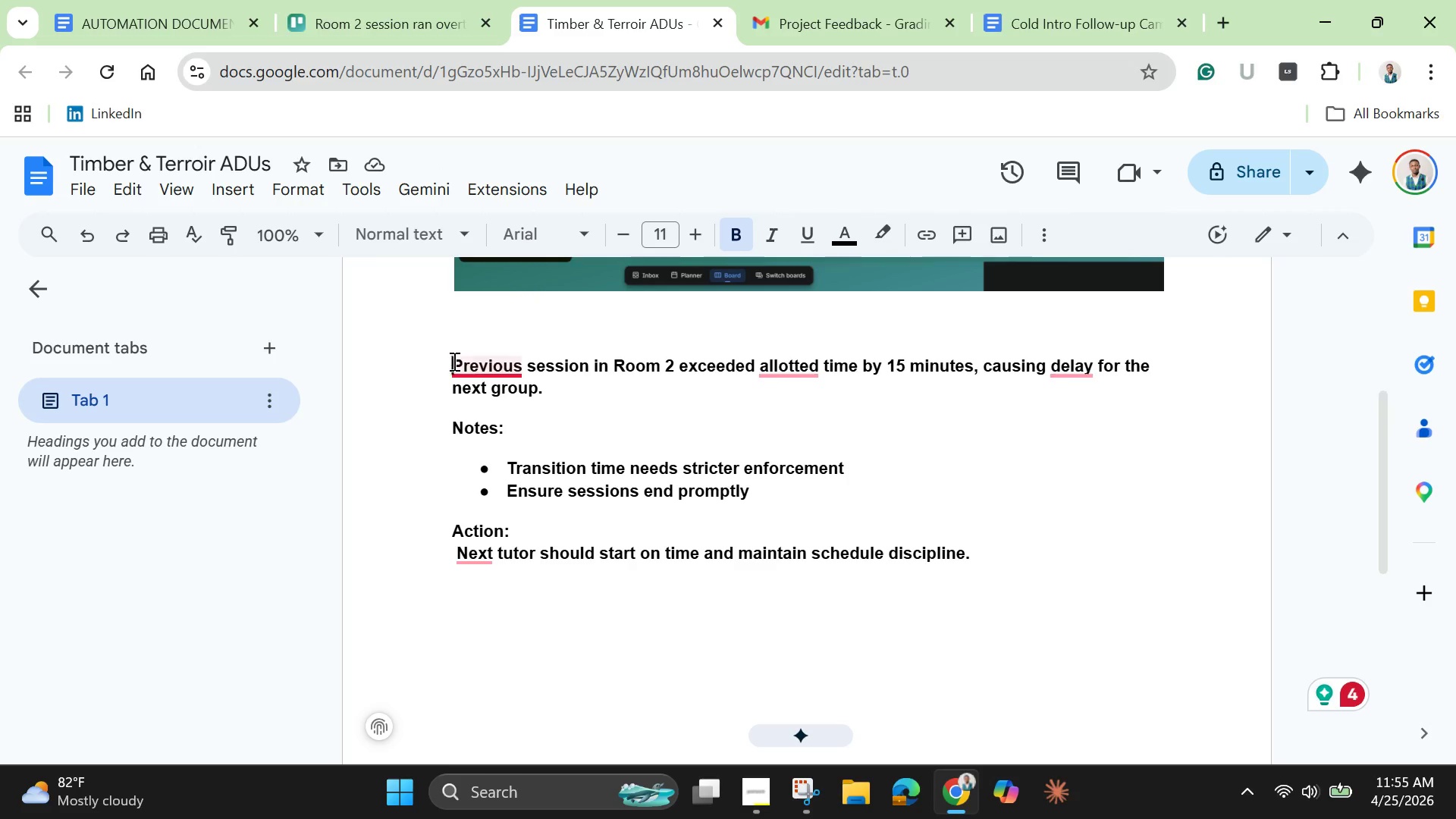 
left_click_drag(start_coordinate=[453, 361], to_coordinate=[94, 21])
 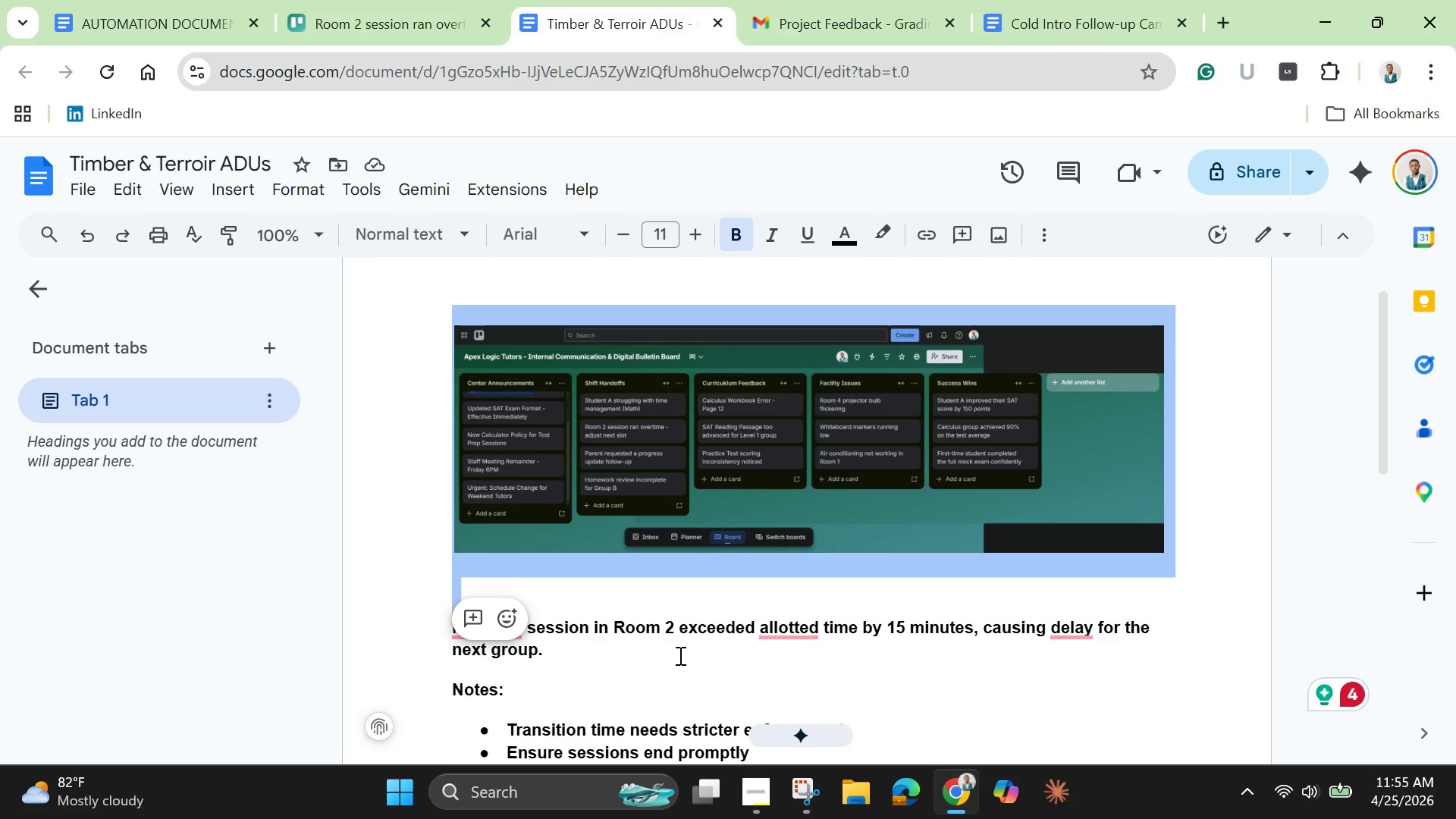 
left_click([679, 654])
 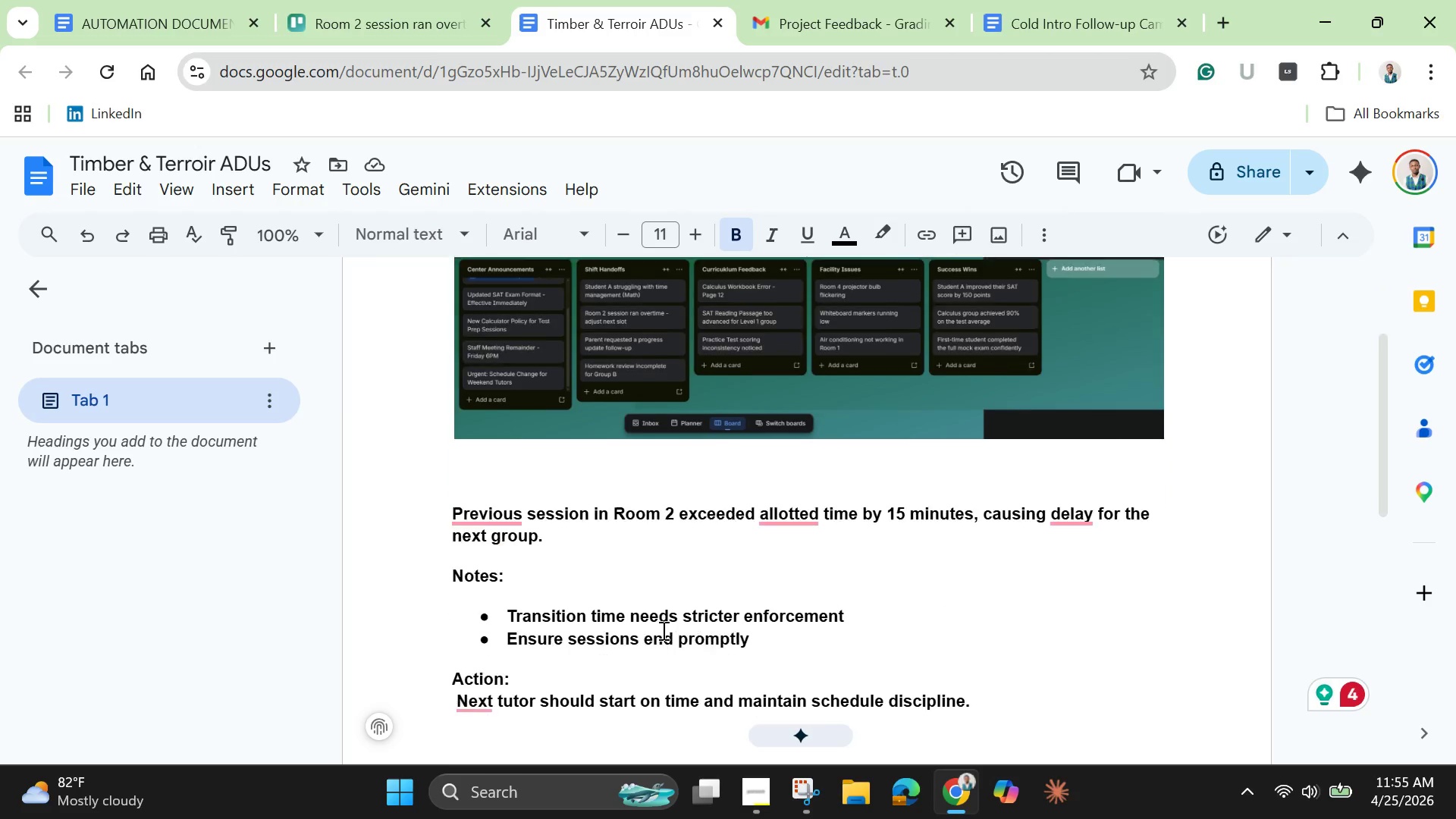 
scroll: coordinate [620, 589], scroll_direction: down, amount: 2.0
 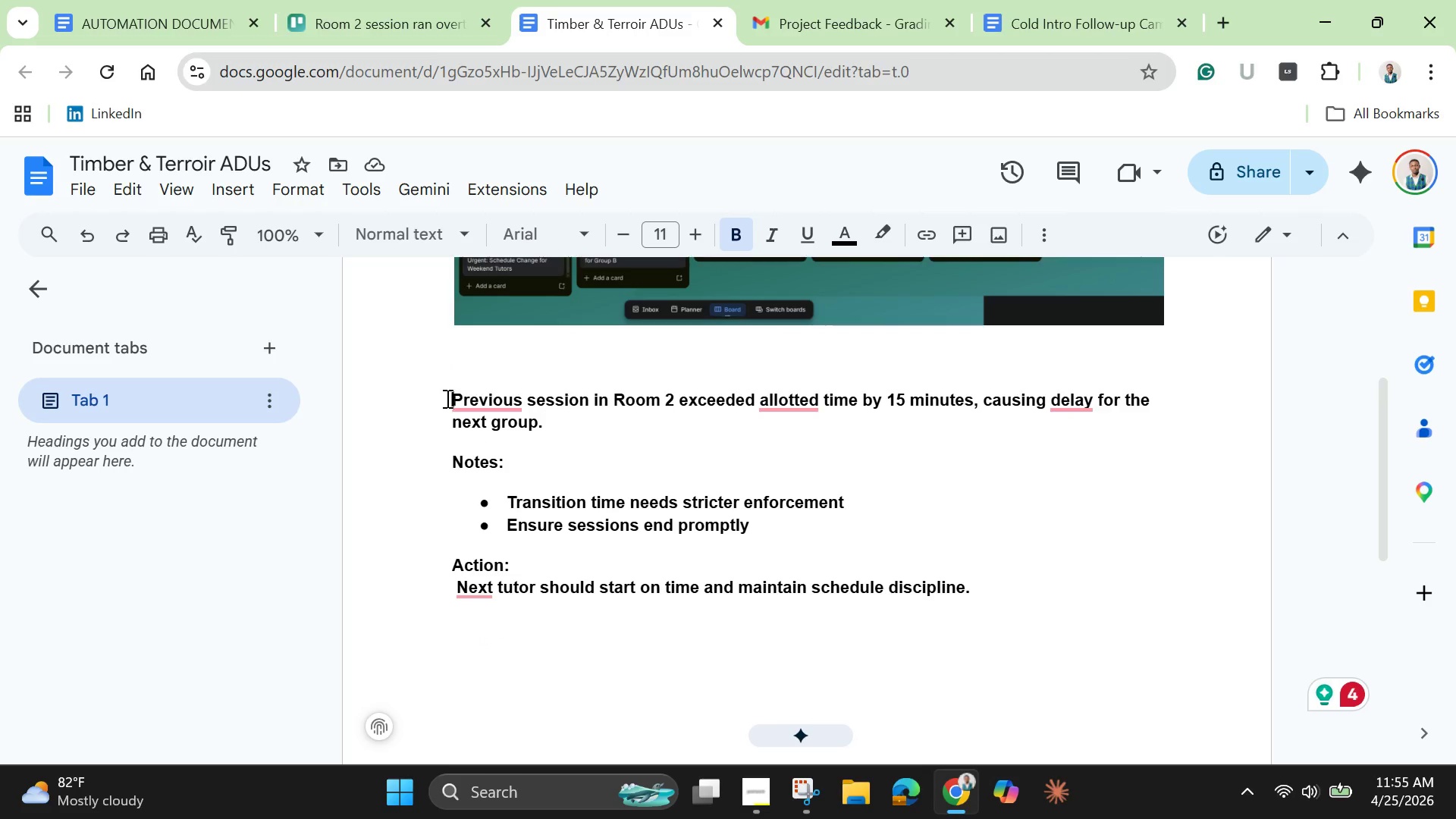 
left_click_drag(start_coordinate=[445, 398], to_coordinate=[974, 601])
 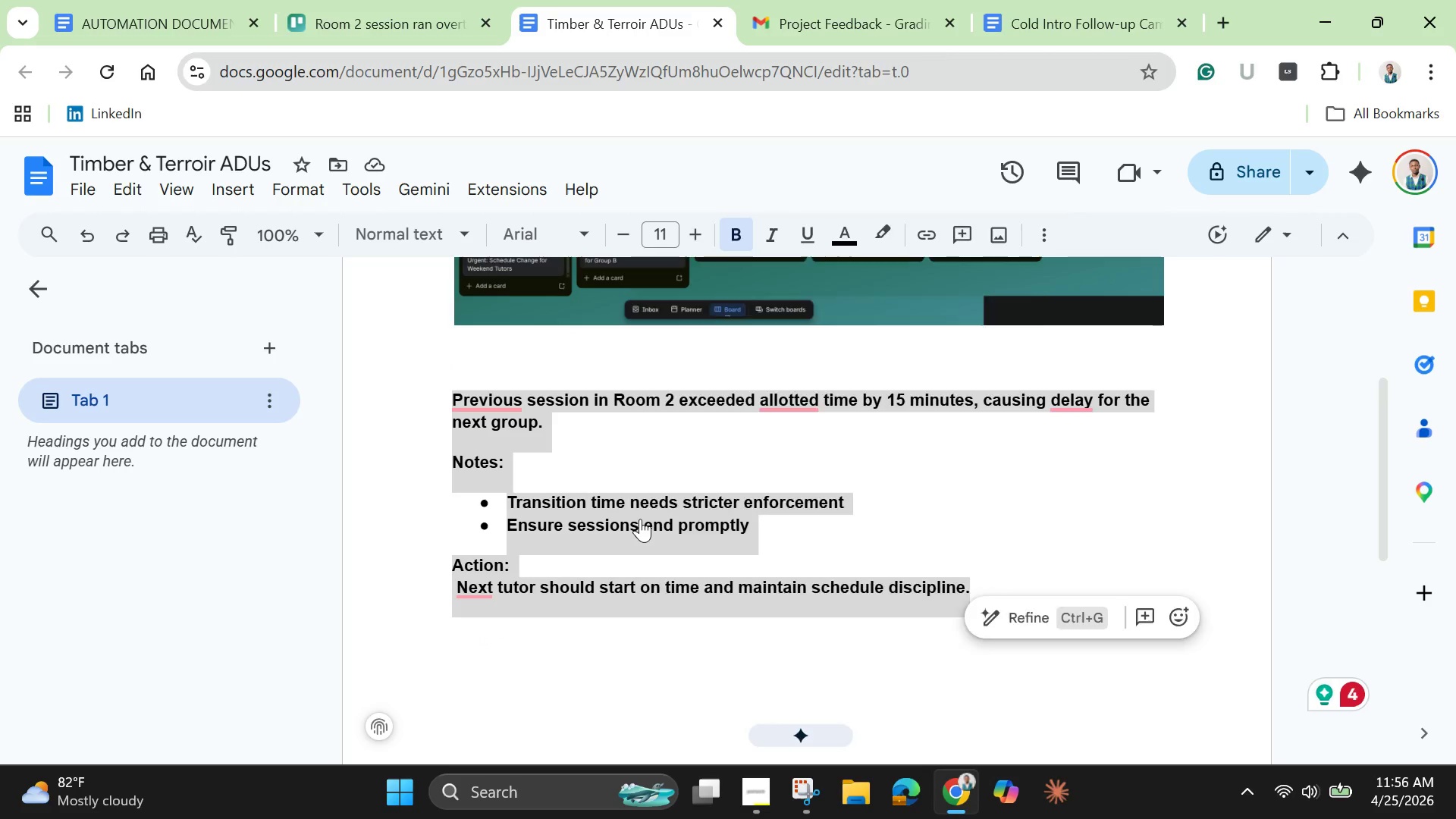 
right_click([640, 519])
 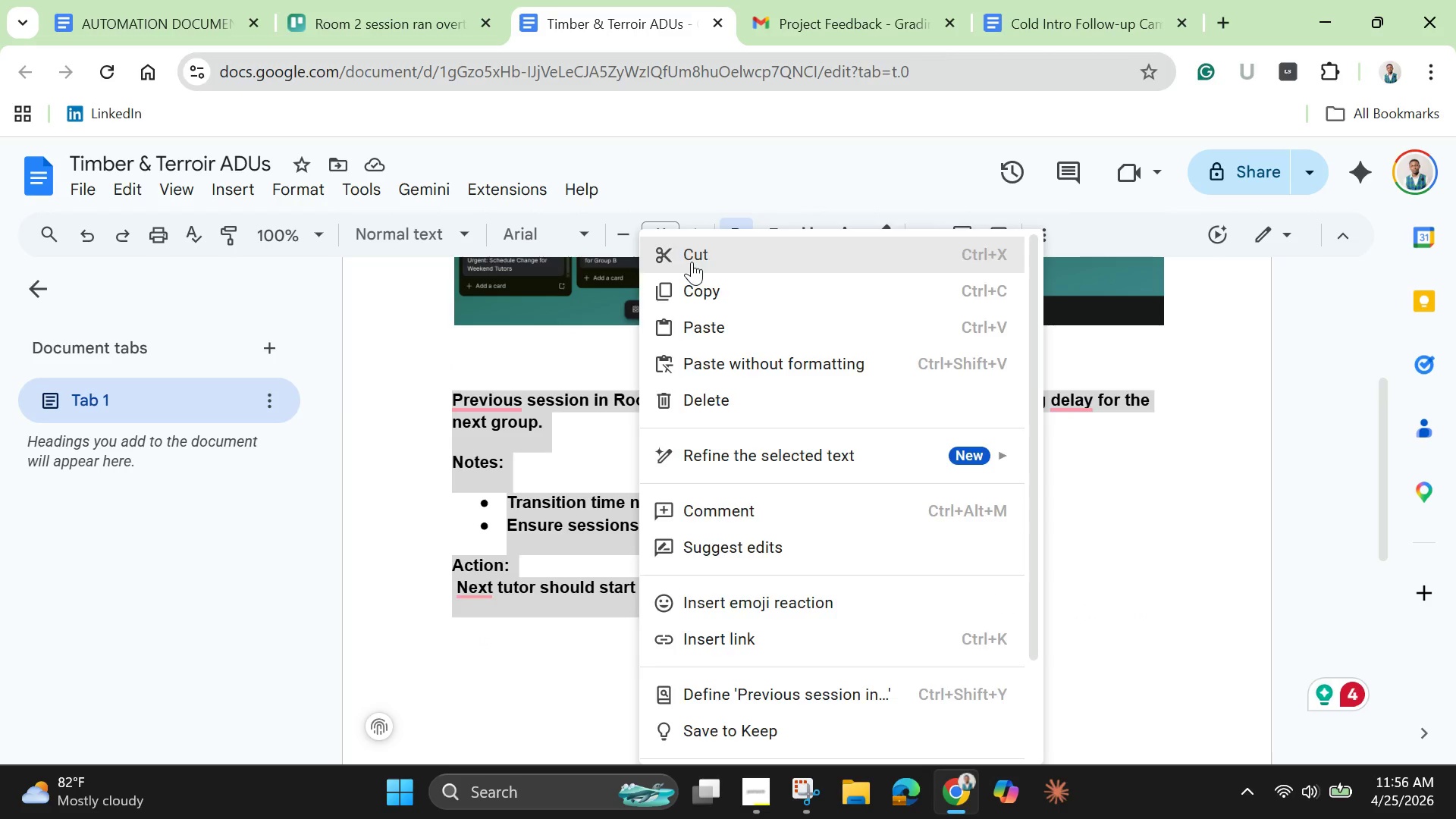 
left_click([692, 262])
 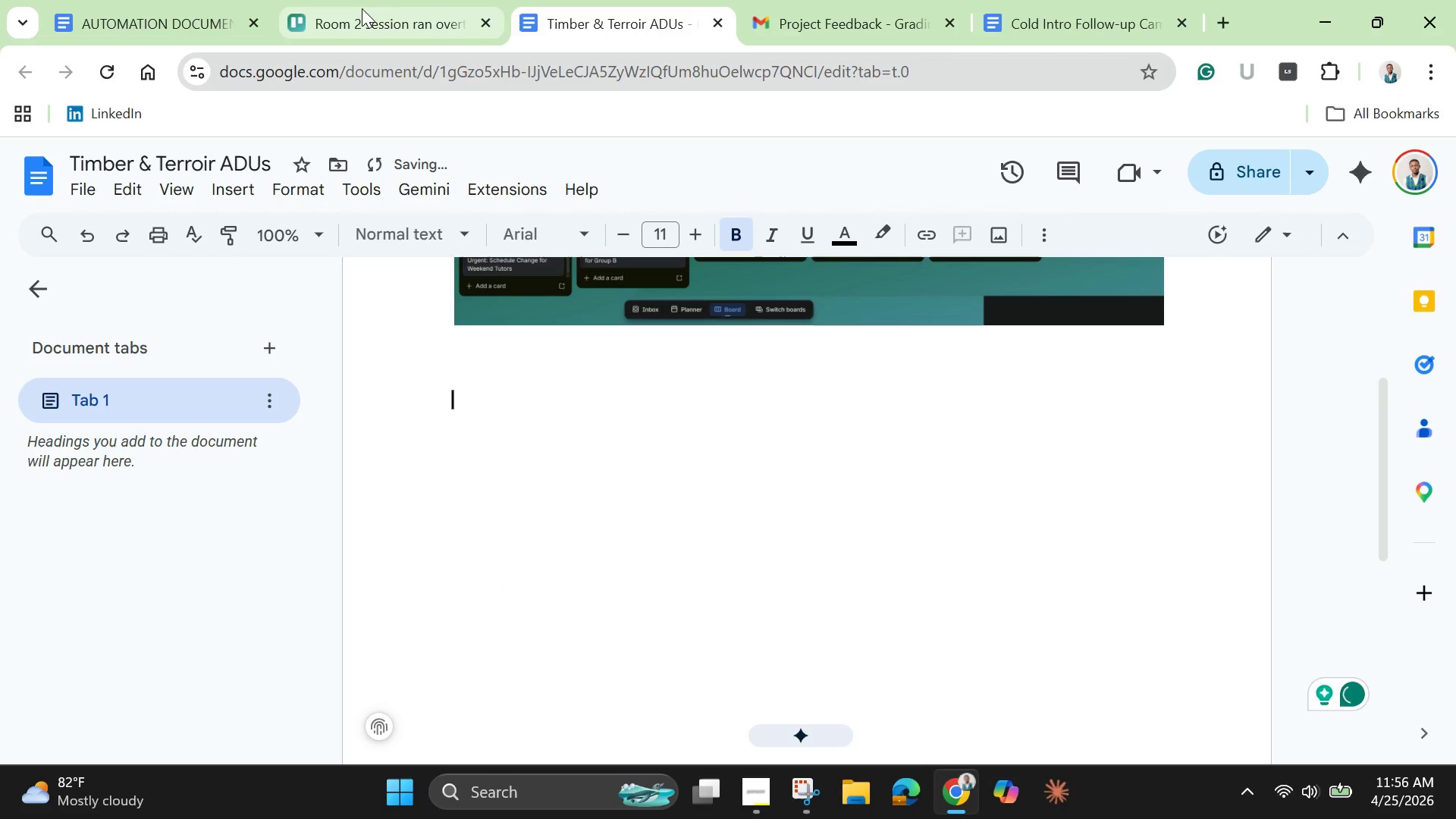 
left_click([362, 8])
 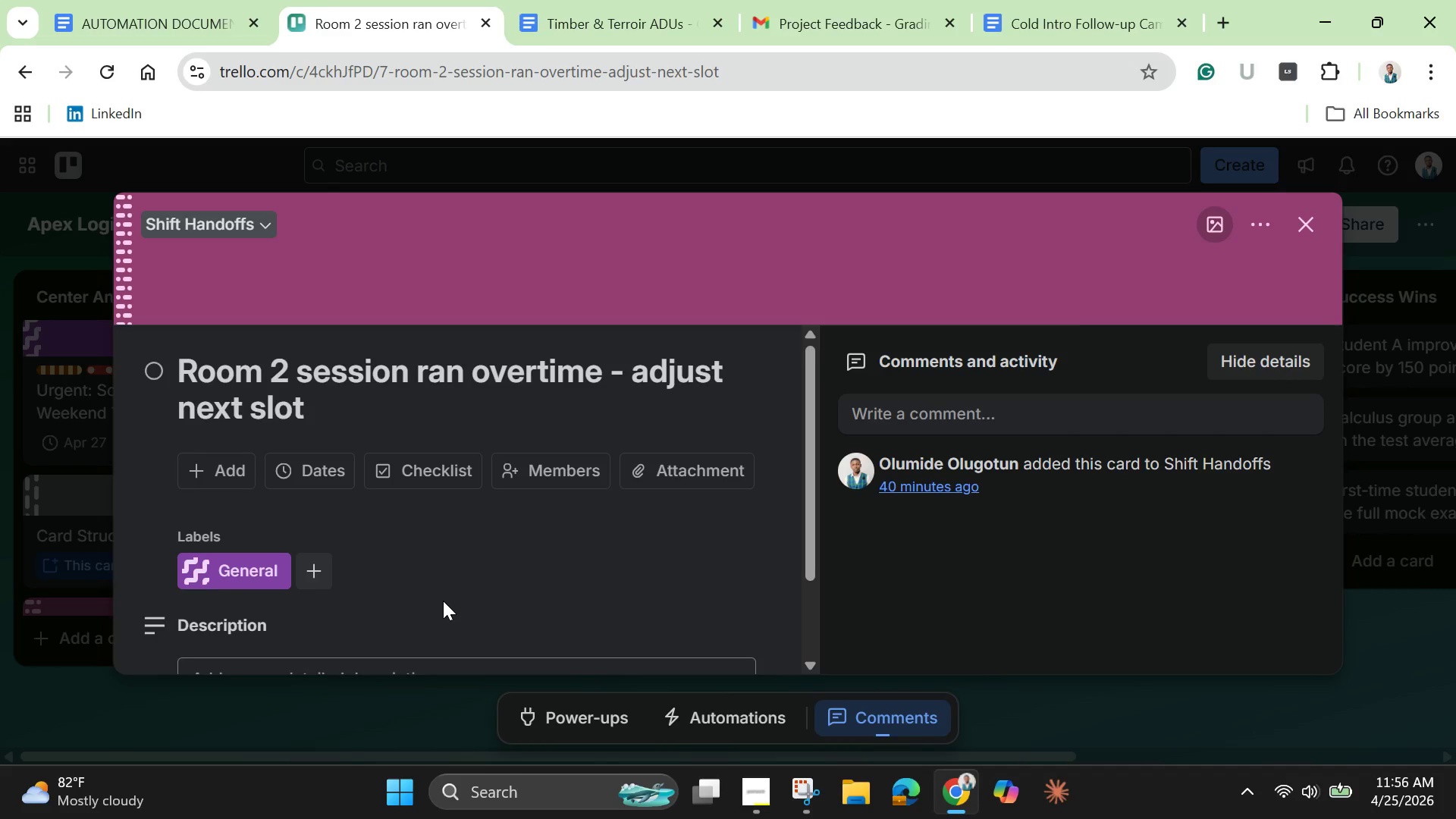 
scroll: coordinate [443, 601], scroll_direction: down, amount: 3.0
 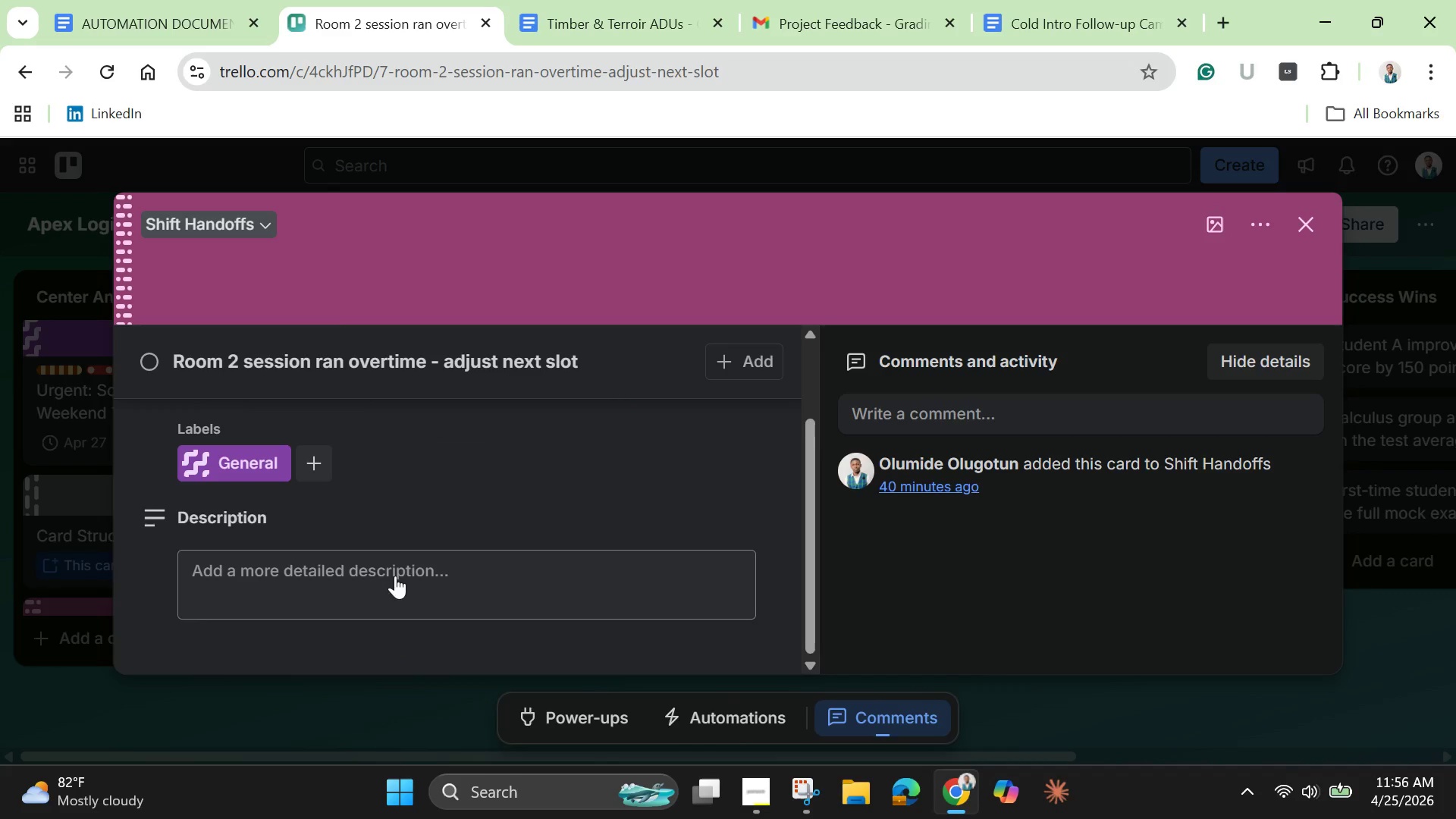 
left_click([395, 576])
 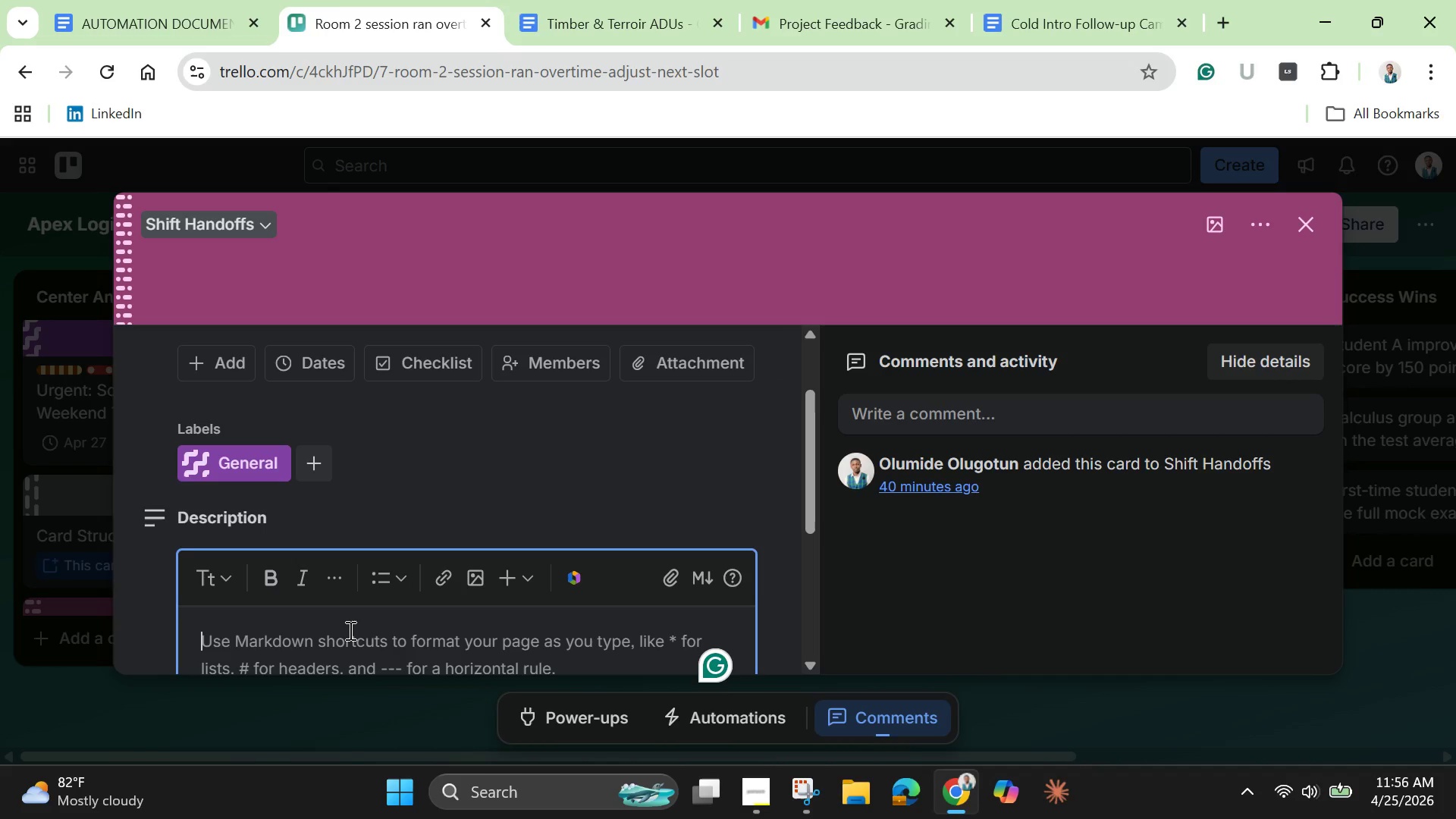 
key(Control+V)
 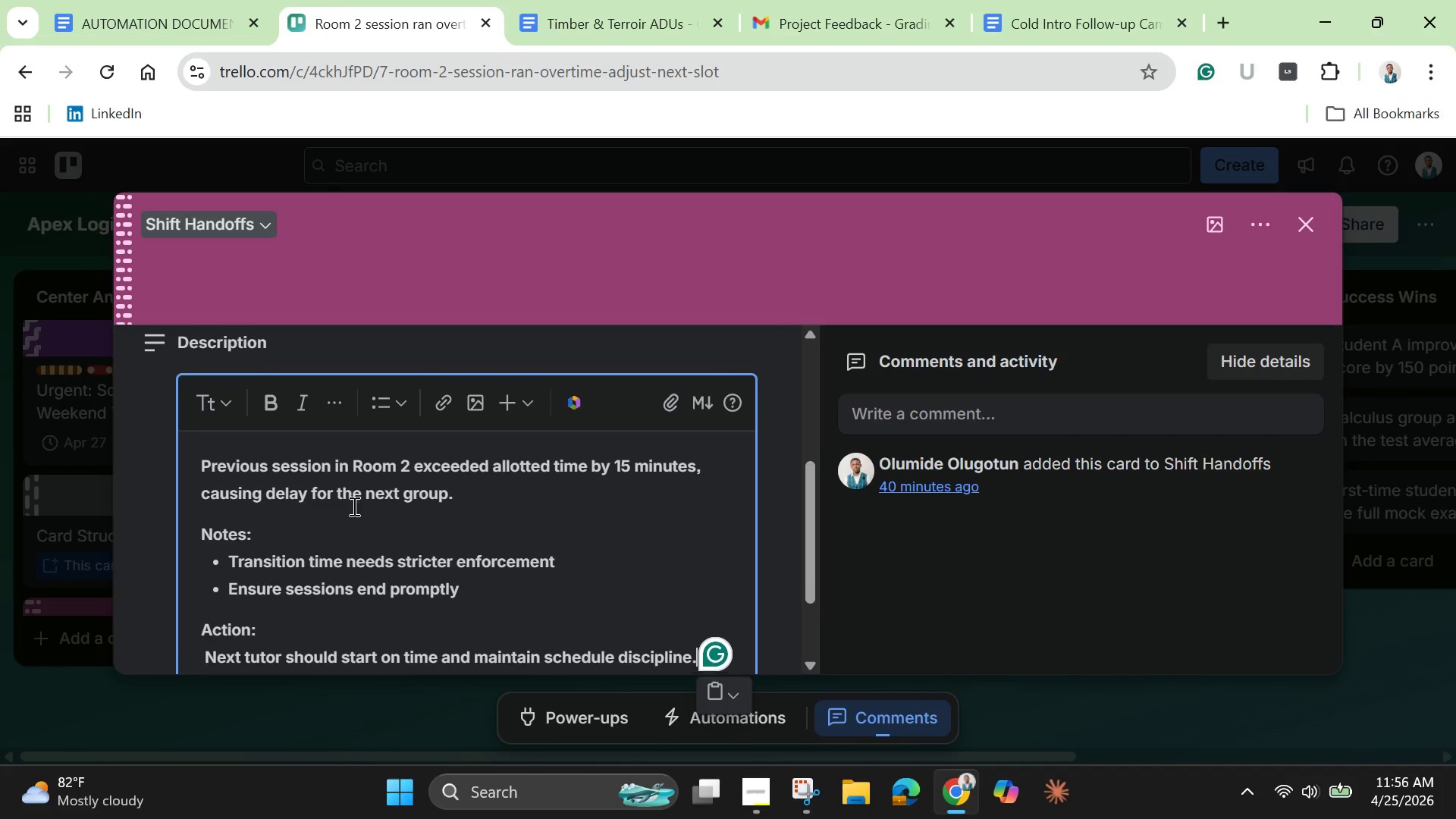 
scroll: coordinate [352, 514], scroll_direction: down, amount: 4.0
 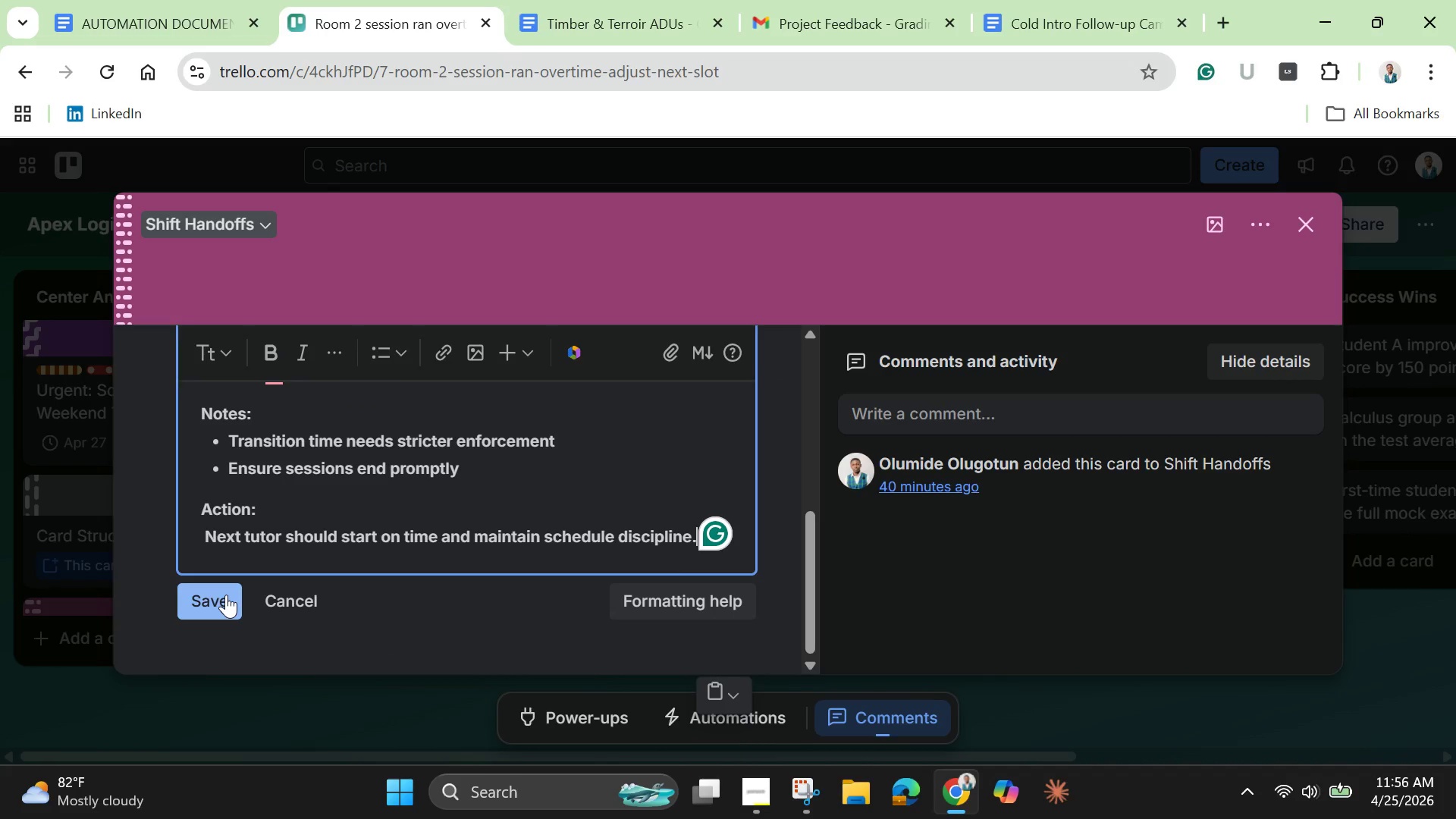 
left_click([226, 595])
 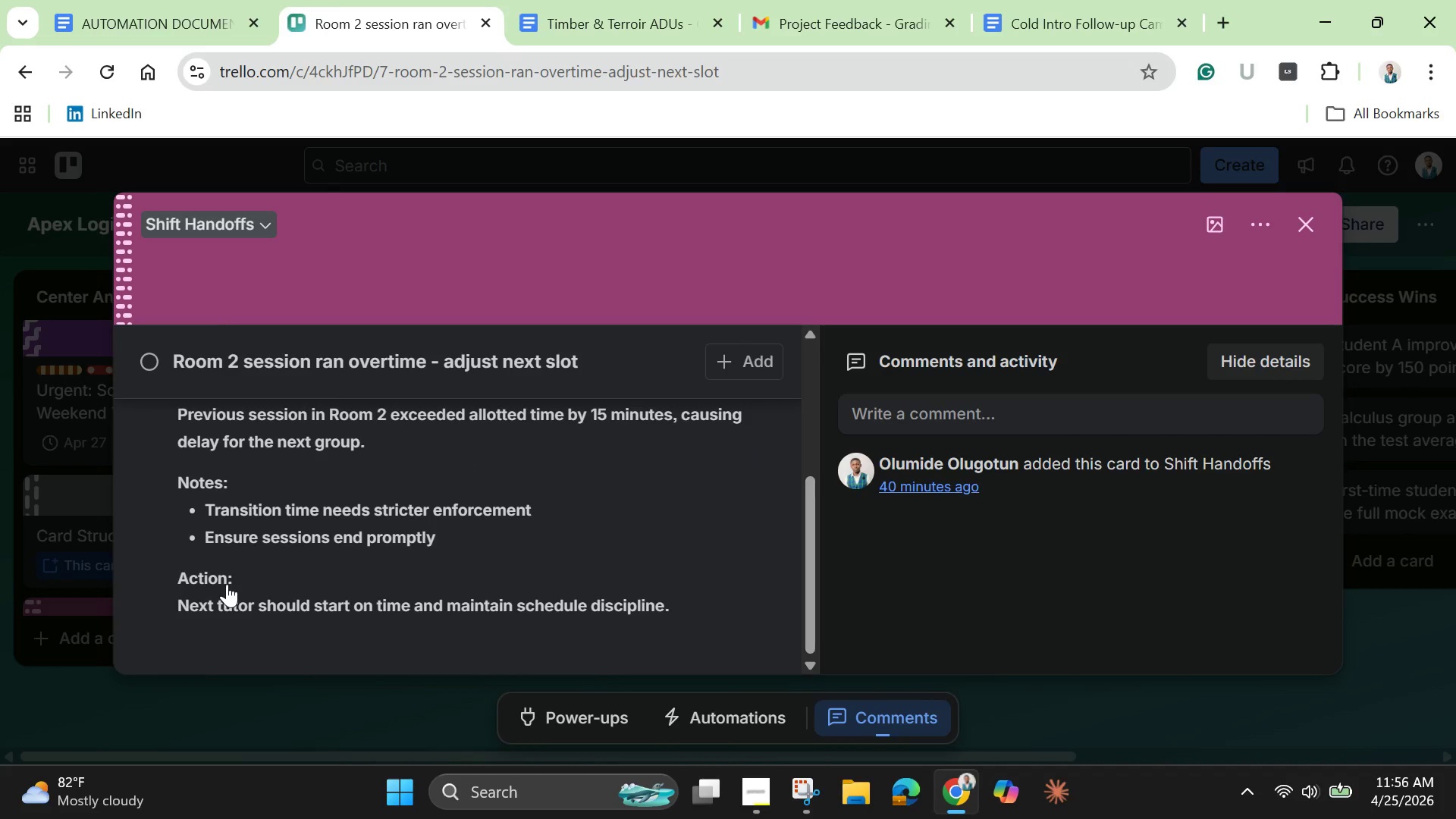 
wait(5.41)
 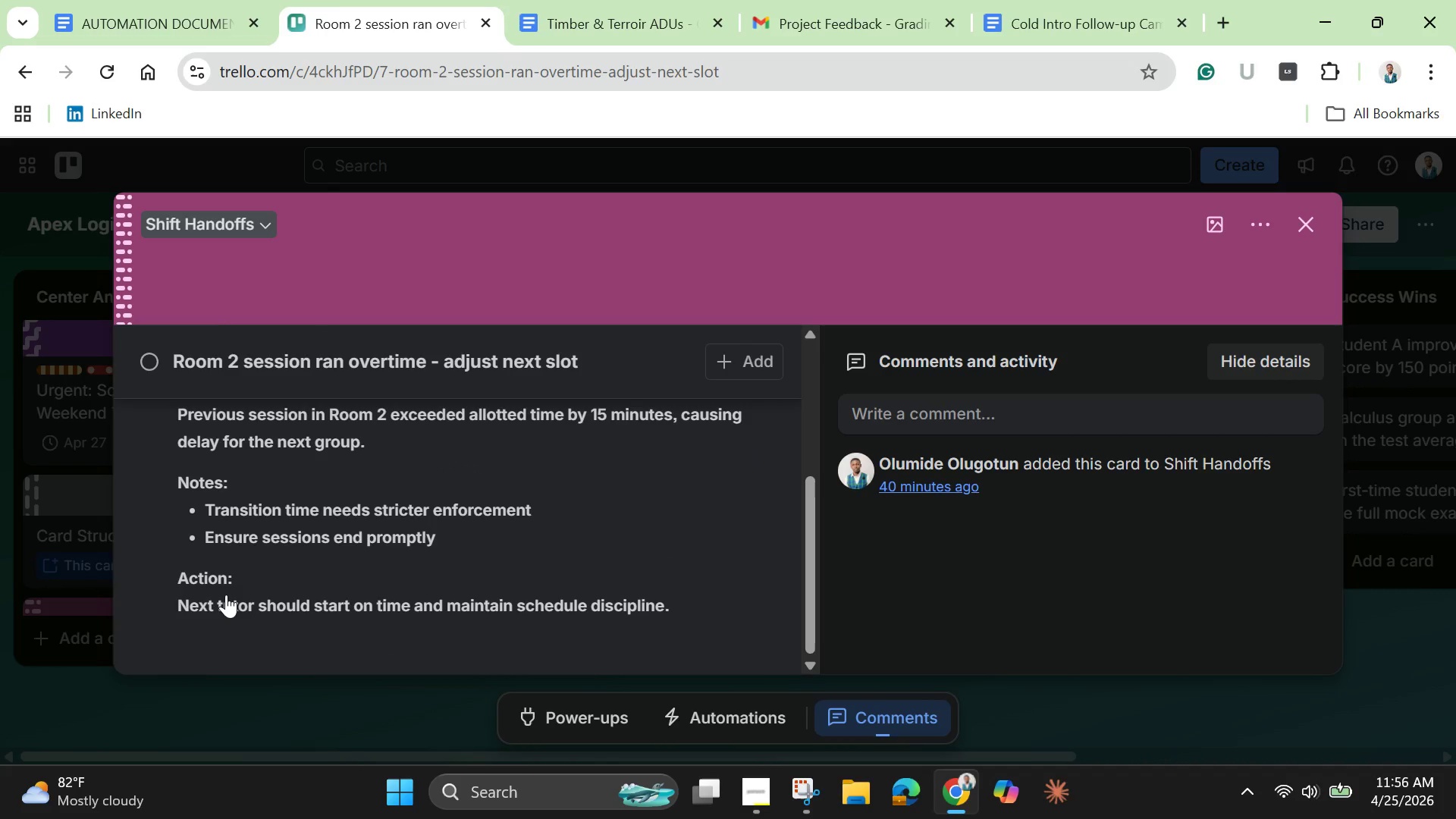 
scroll: coordinate [676, 480], scroll_direction: up, amount: 3.0
 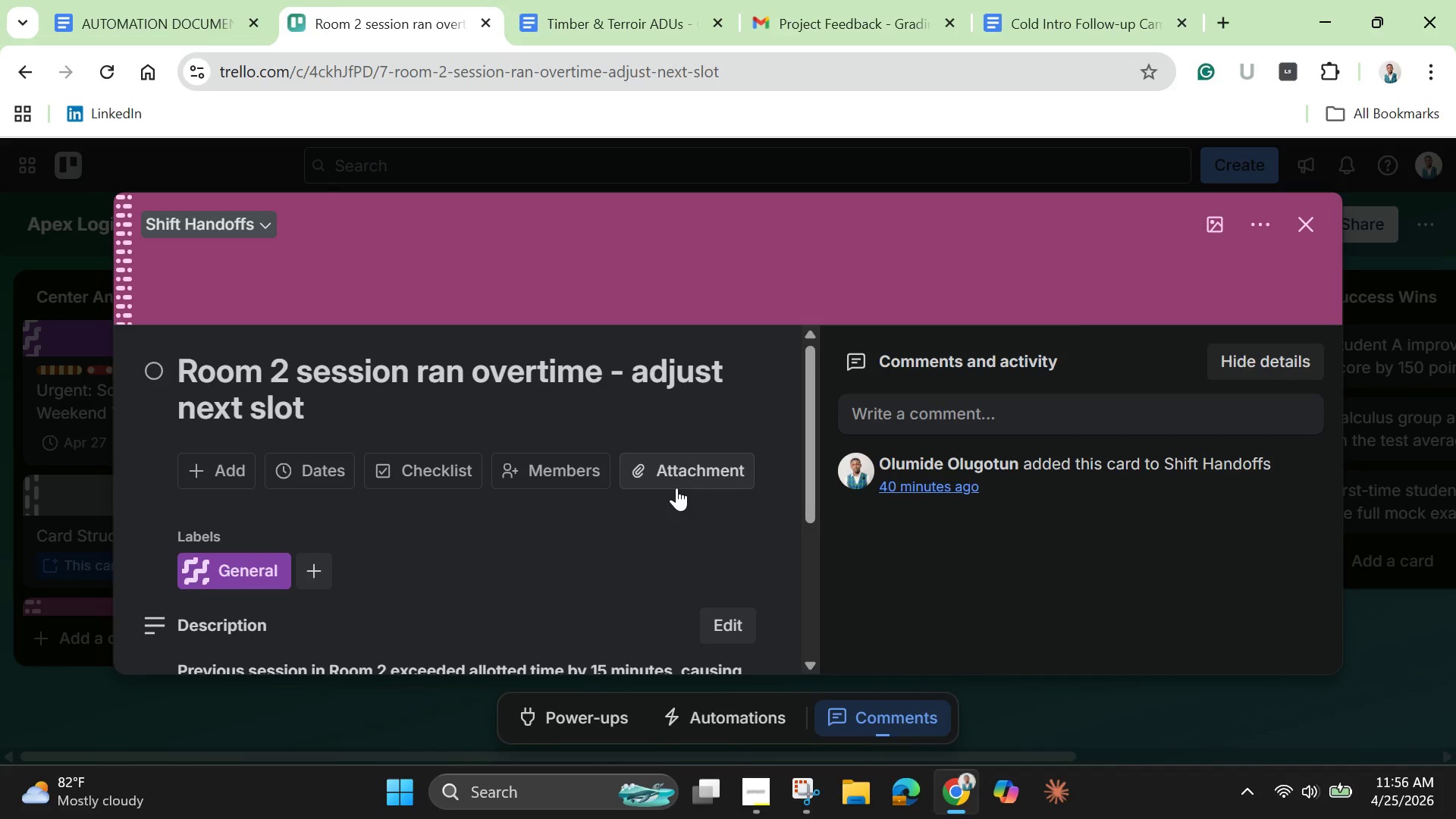 
wait(5.02)
 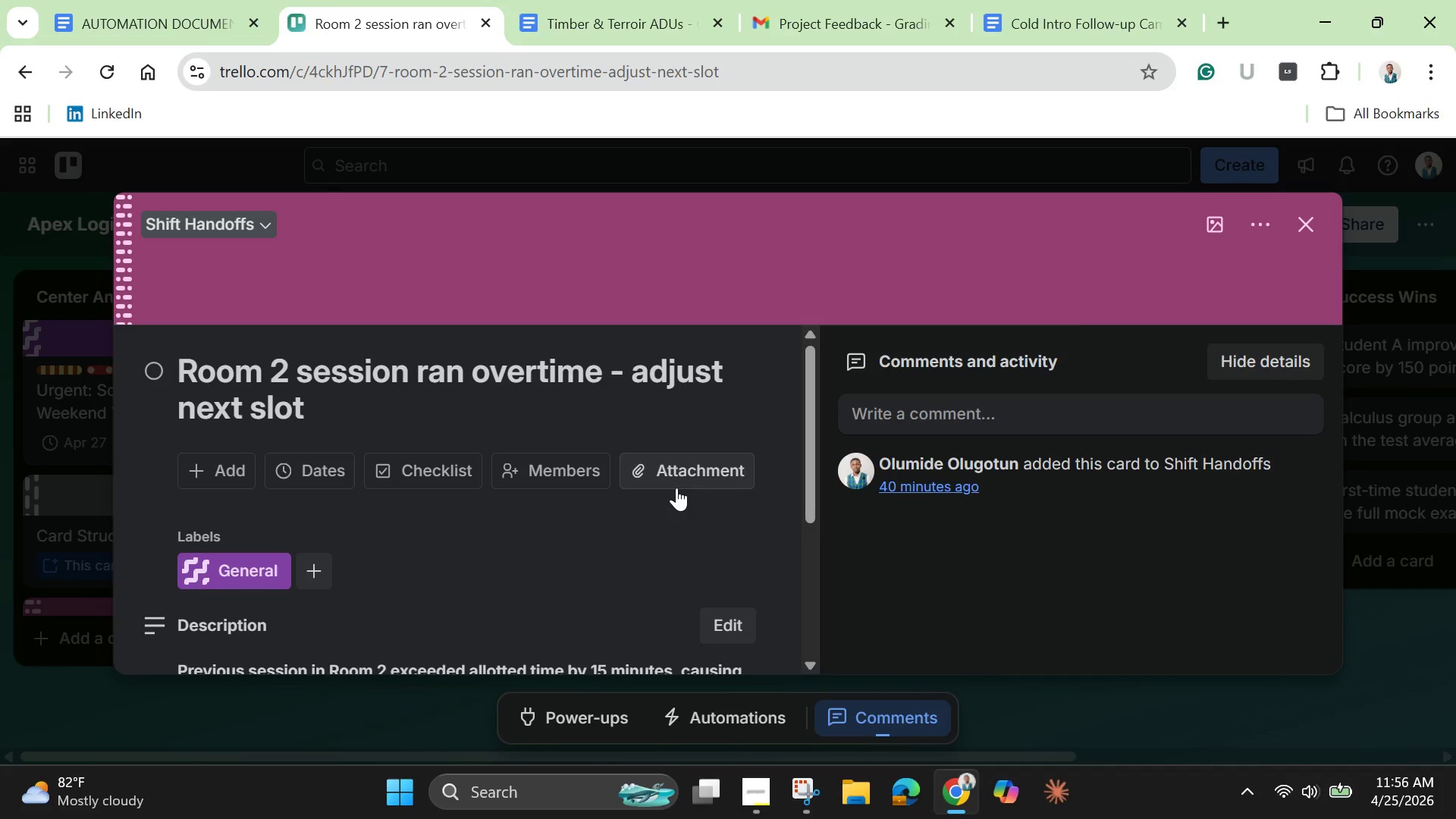 
scroll: coordinate [718, 454], scroll_direction: down, amount: 1.0
 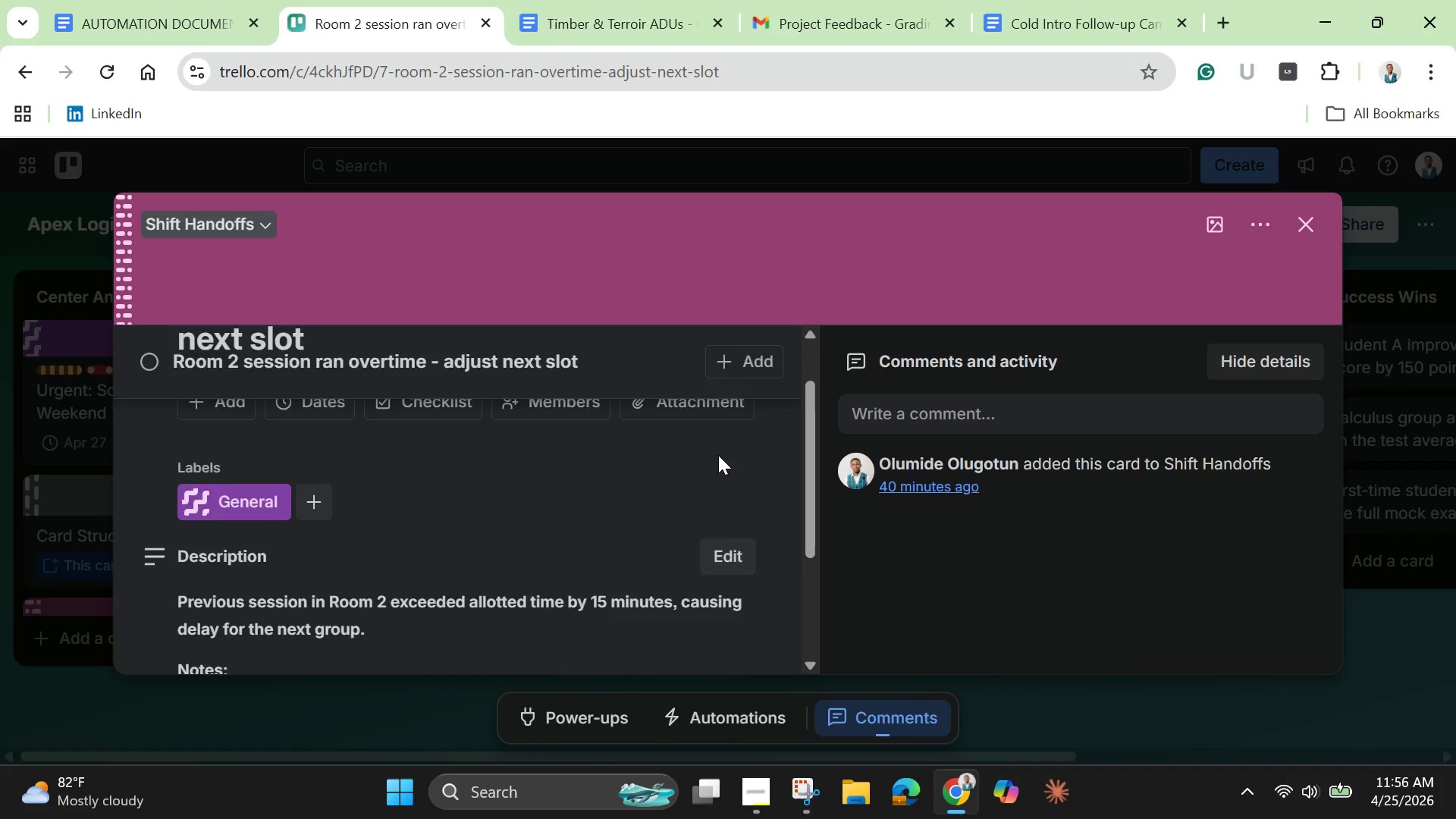 
scroll: coordinate [718, 455], scroll_direction: up, amount: 2.0
 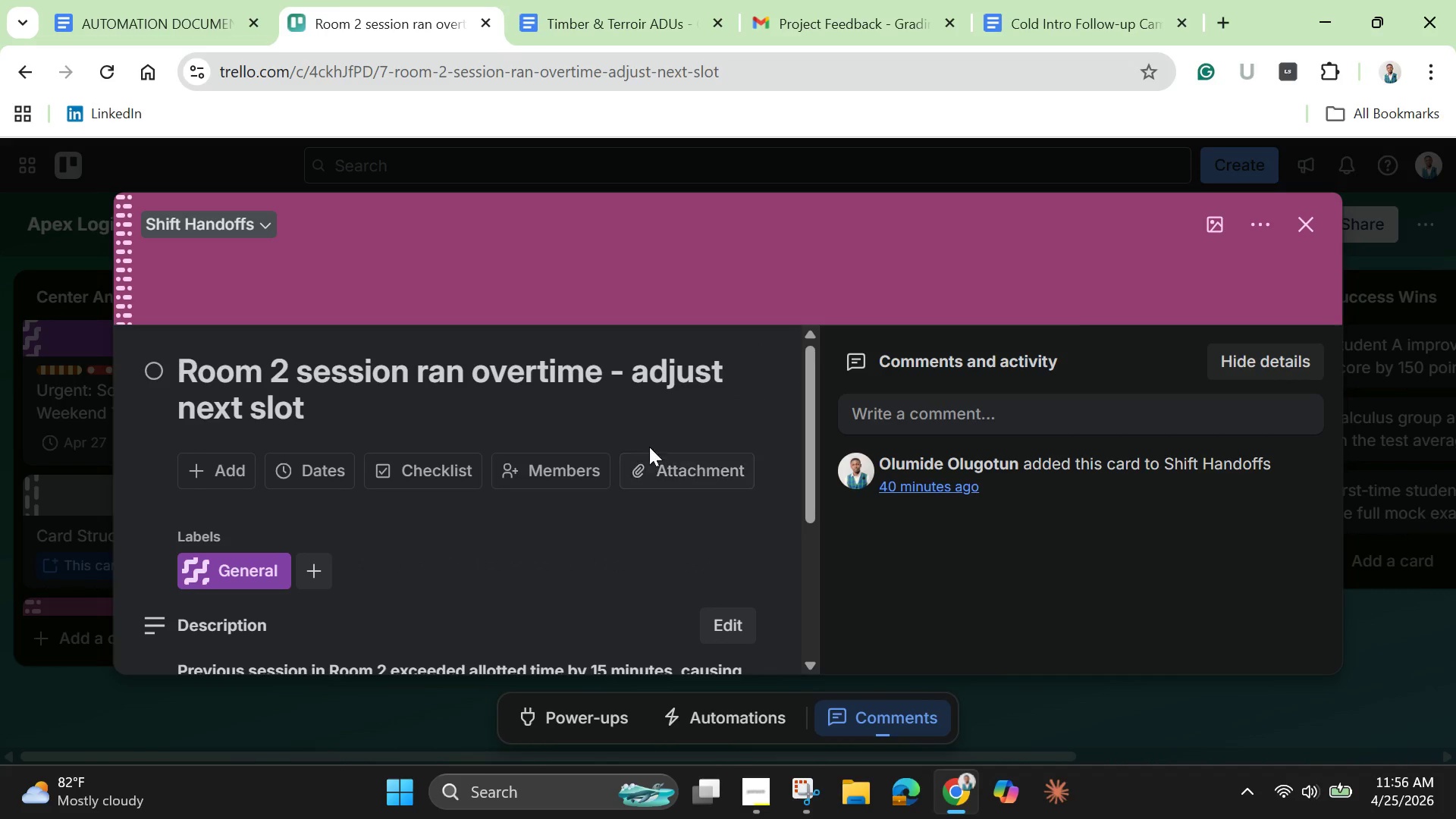 
left_click([311, 372])
 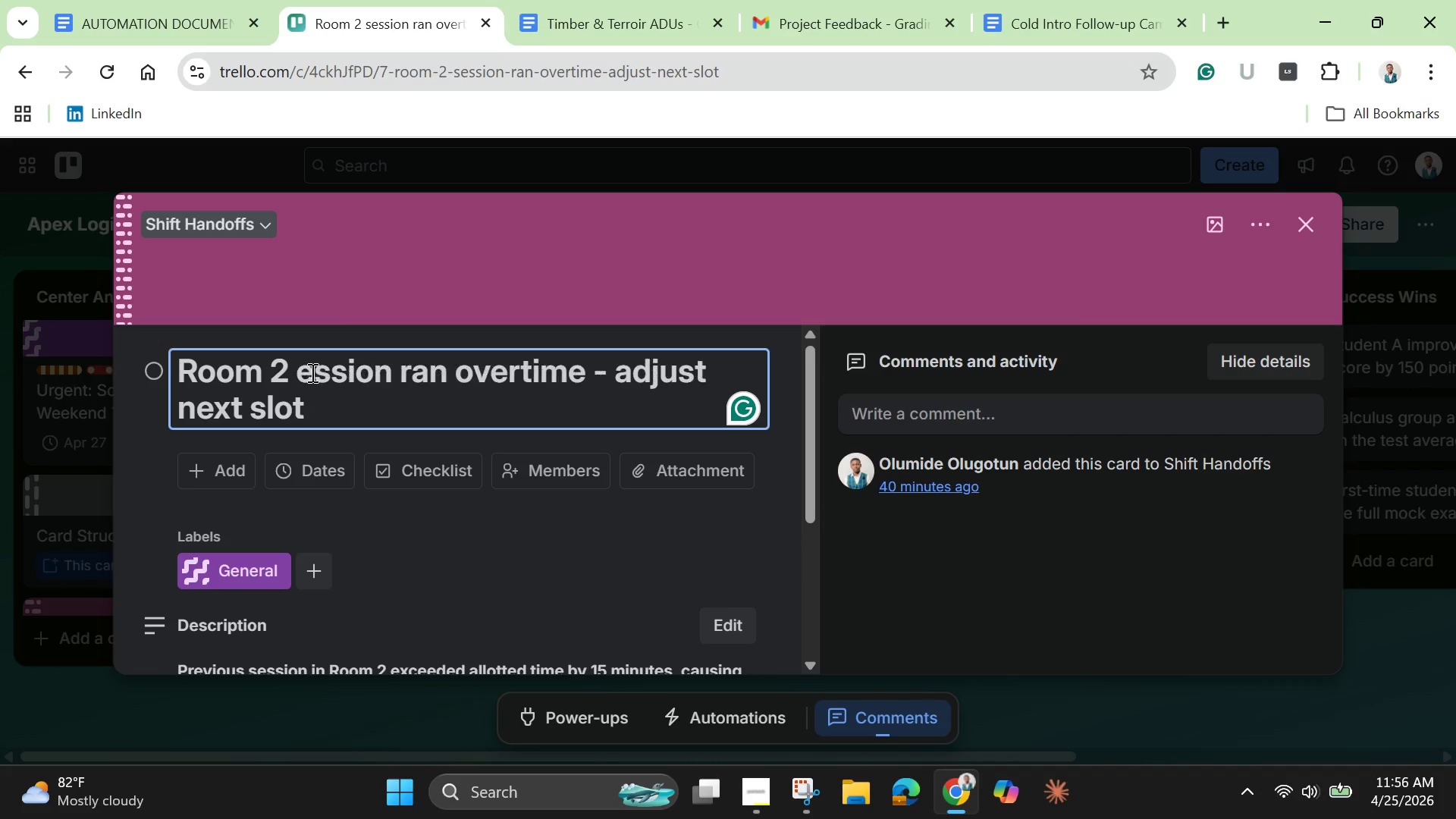 
key(Backspace)
 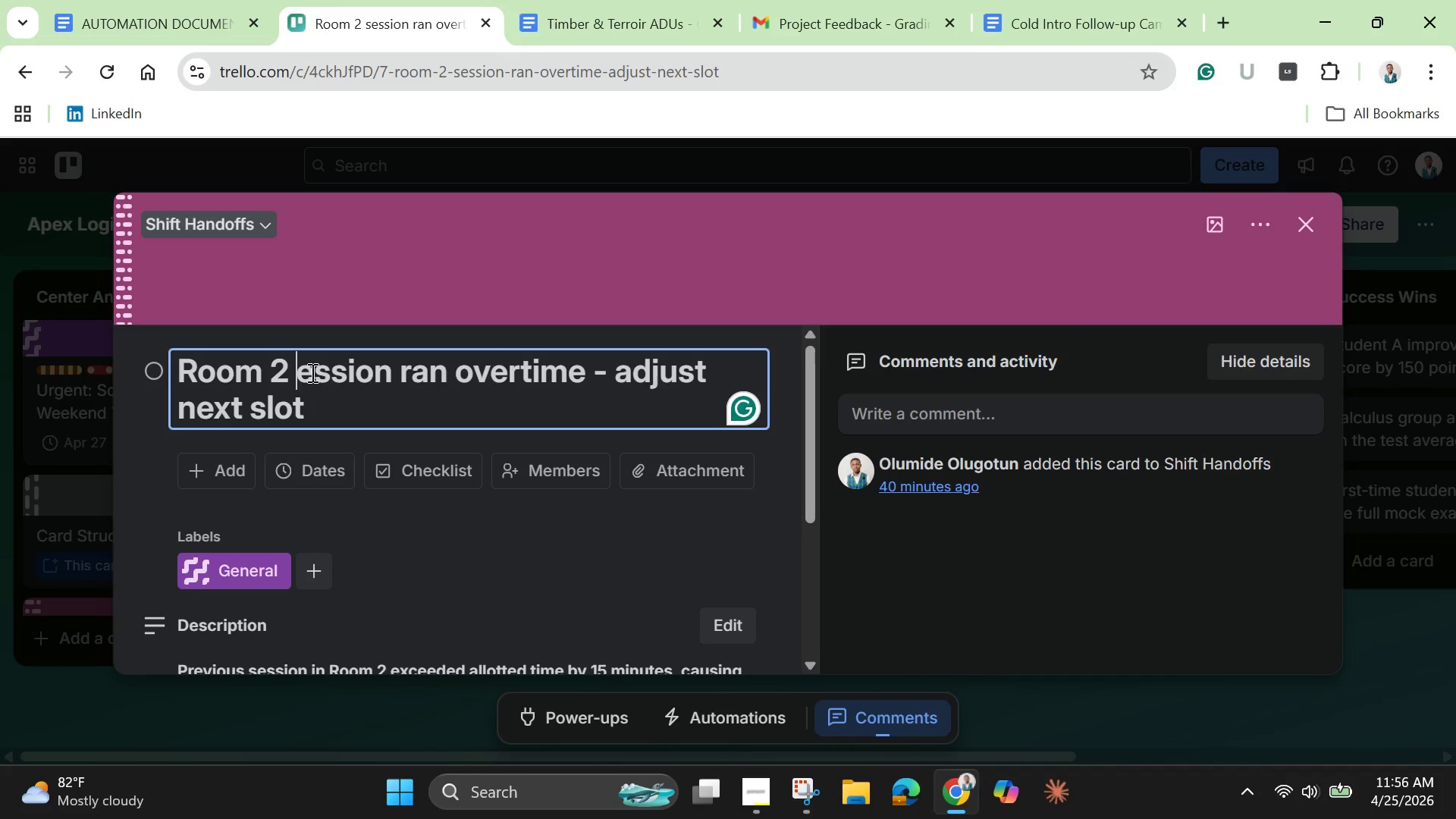 
key(Shift+S)
 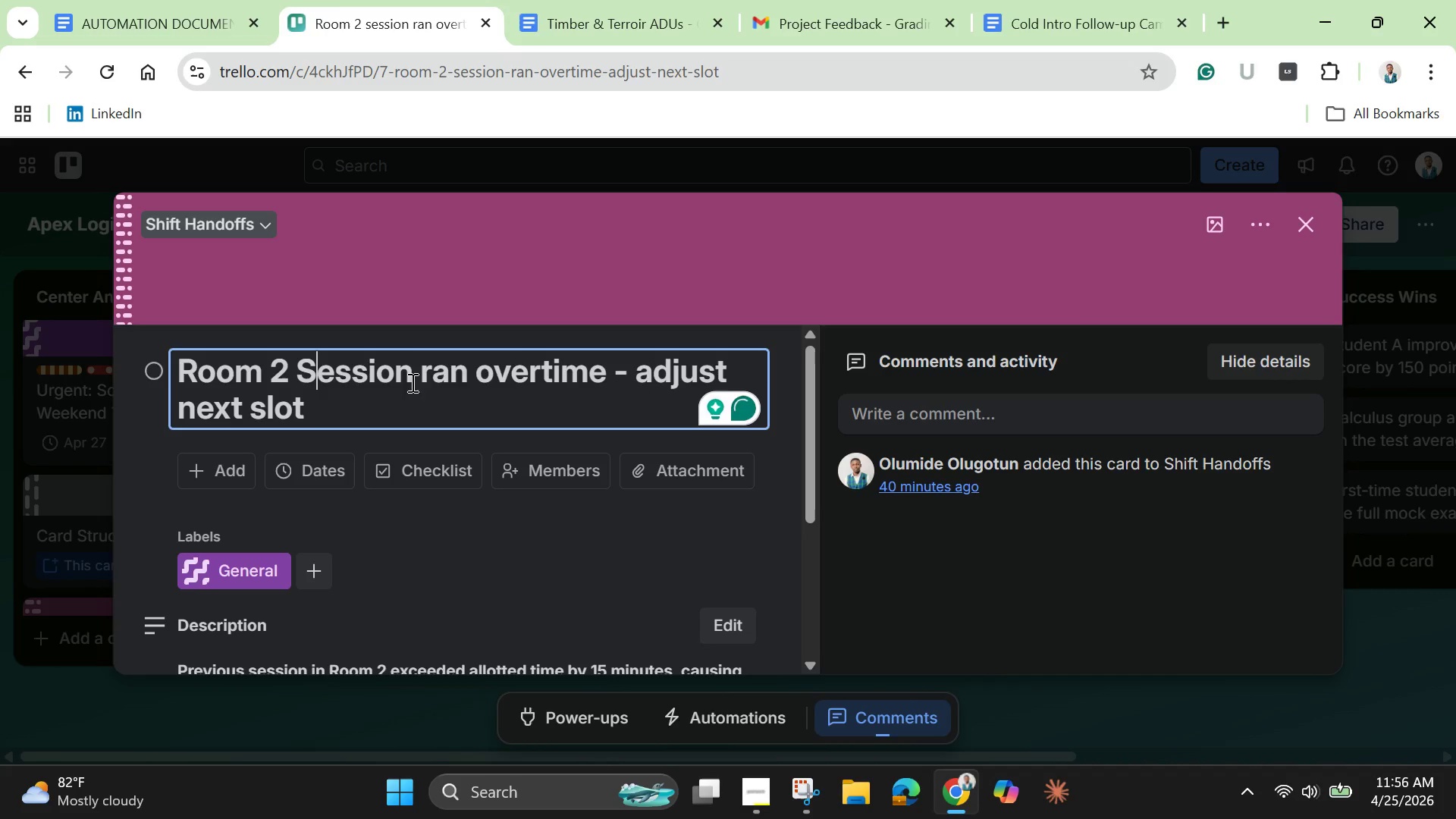 
left_click([433, 383])
 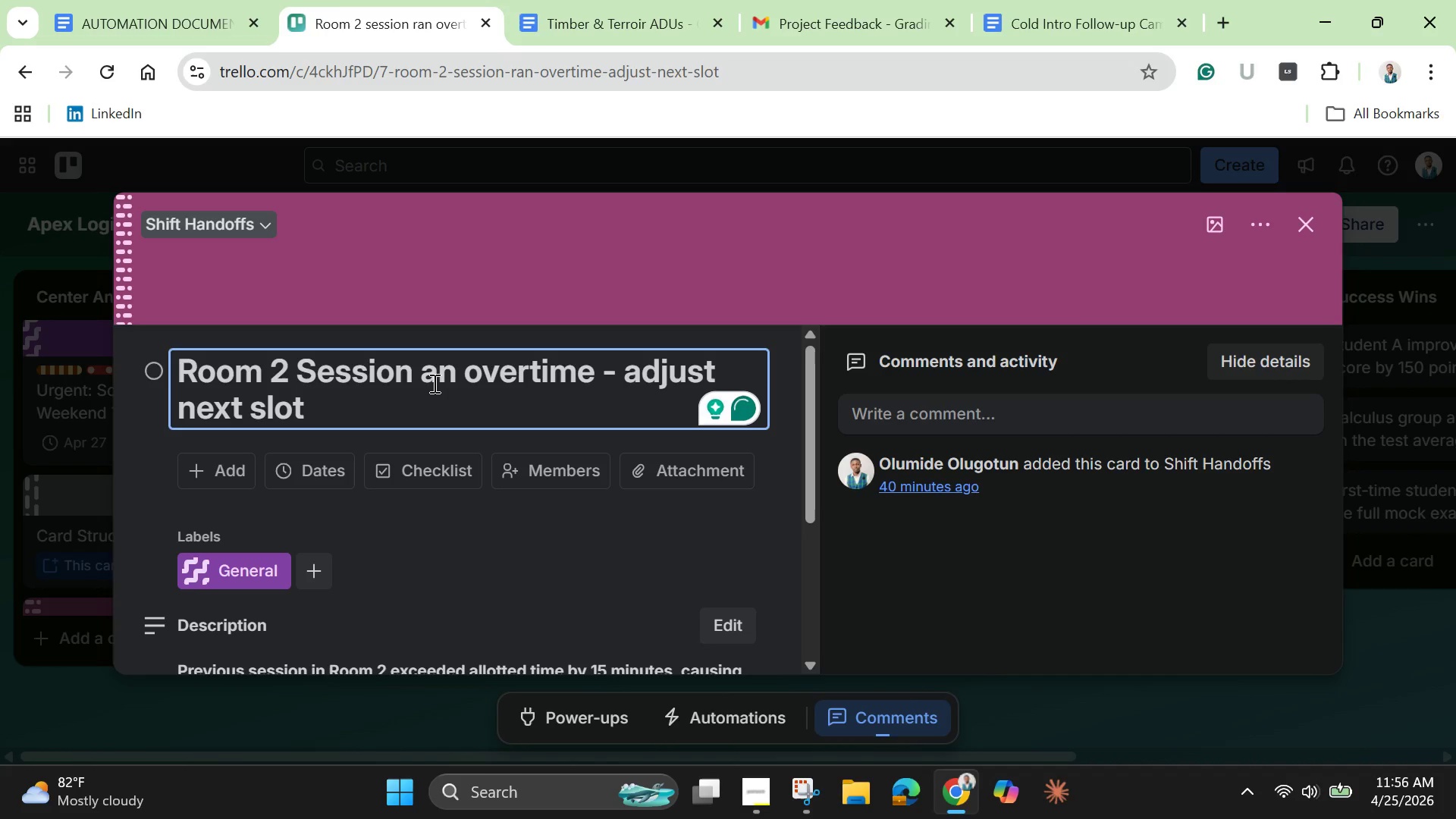 
key(Backspace)
 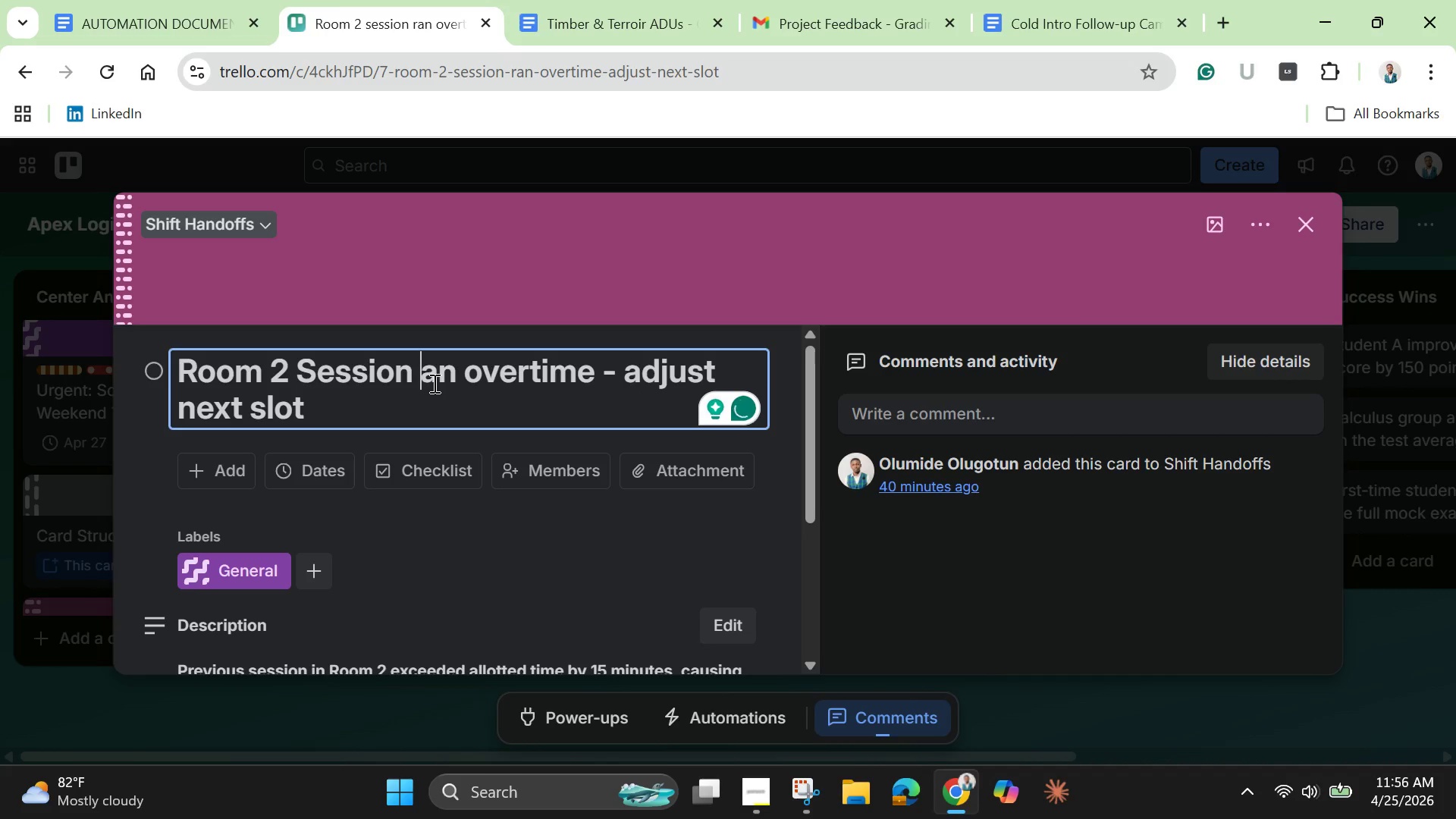 
key(Shift+R)
 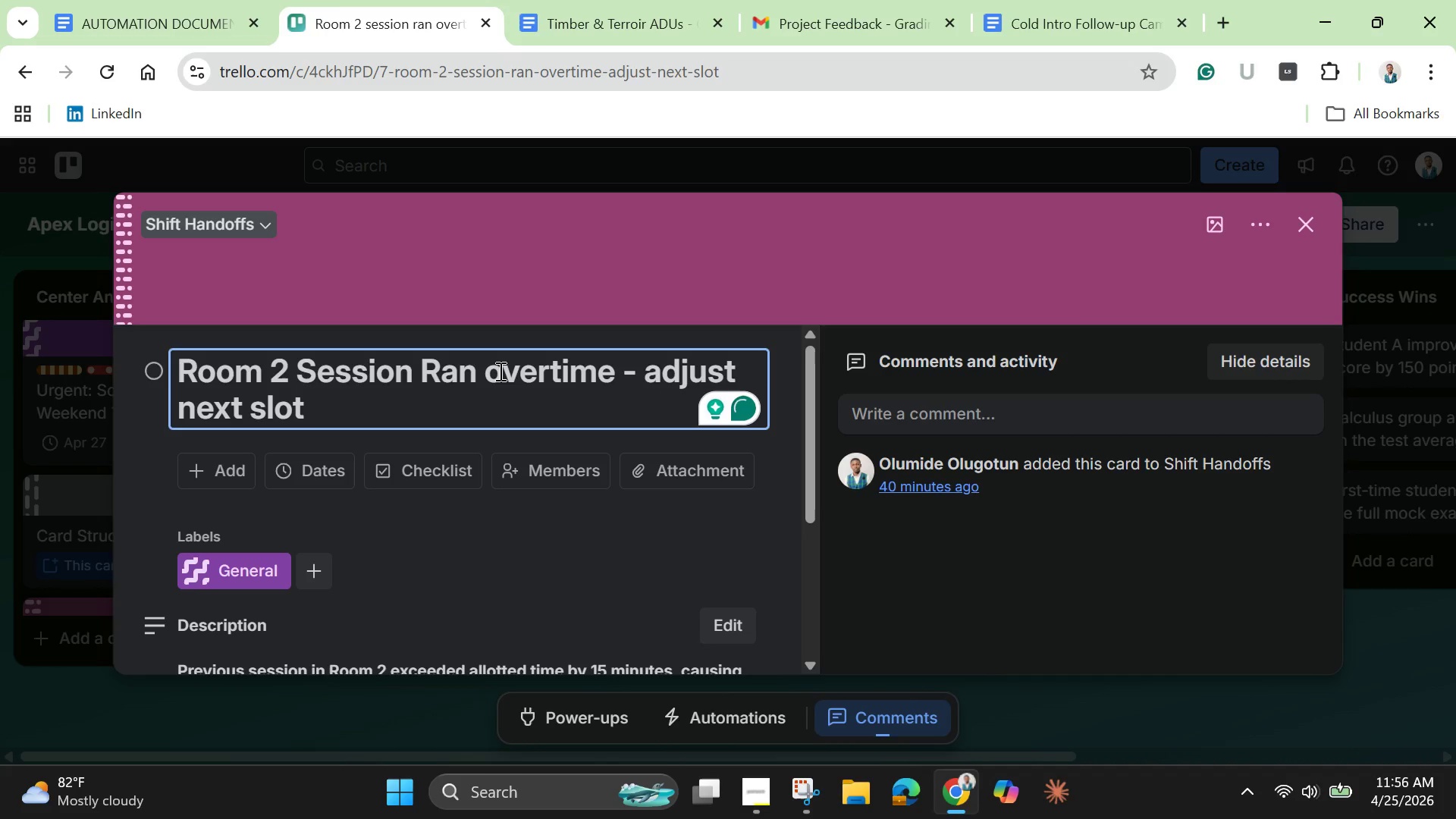 
left_click([499, 371])
 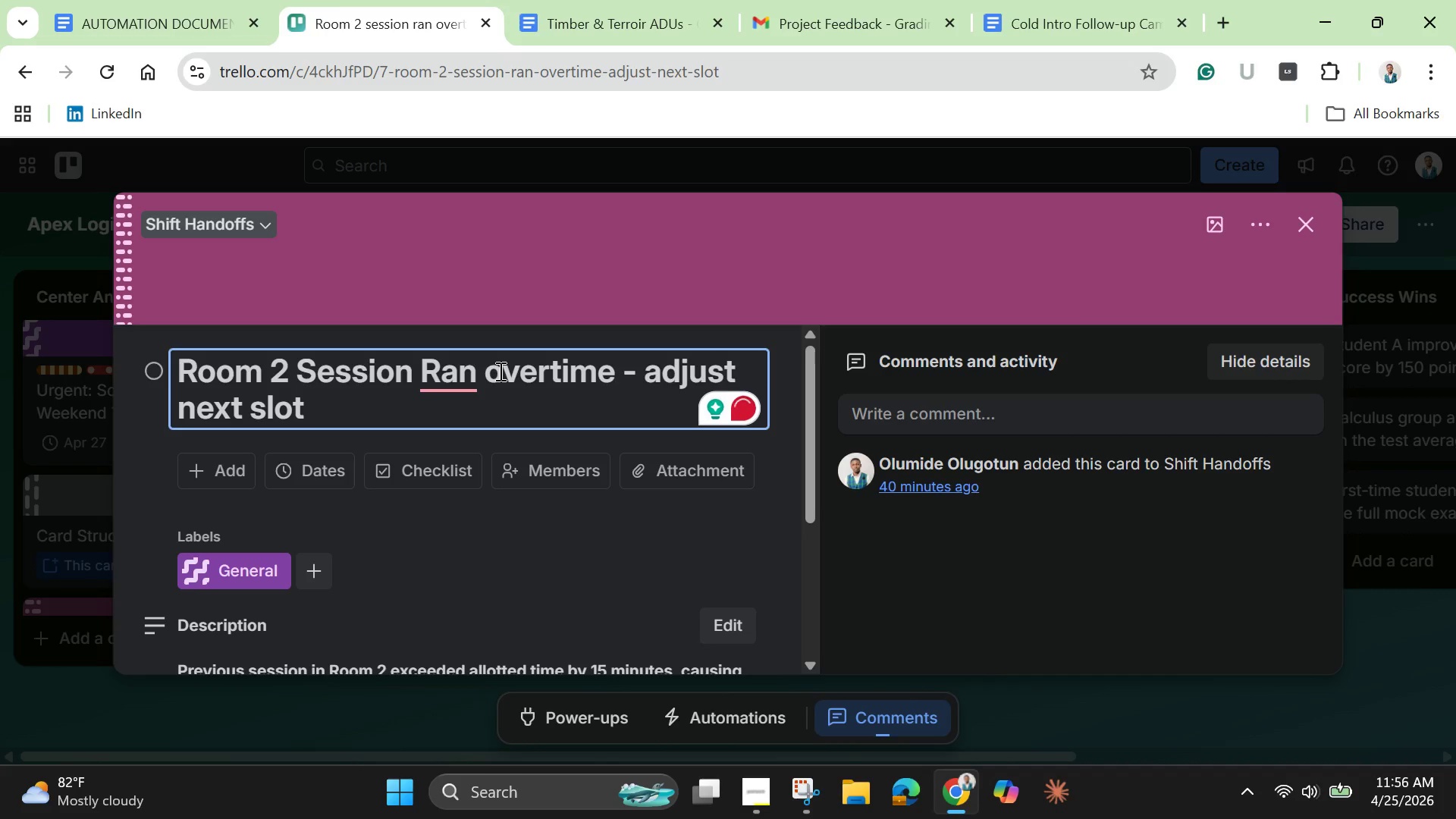 
key(Backspace)
 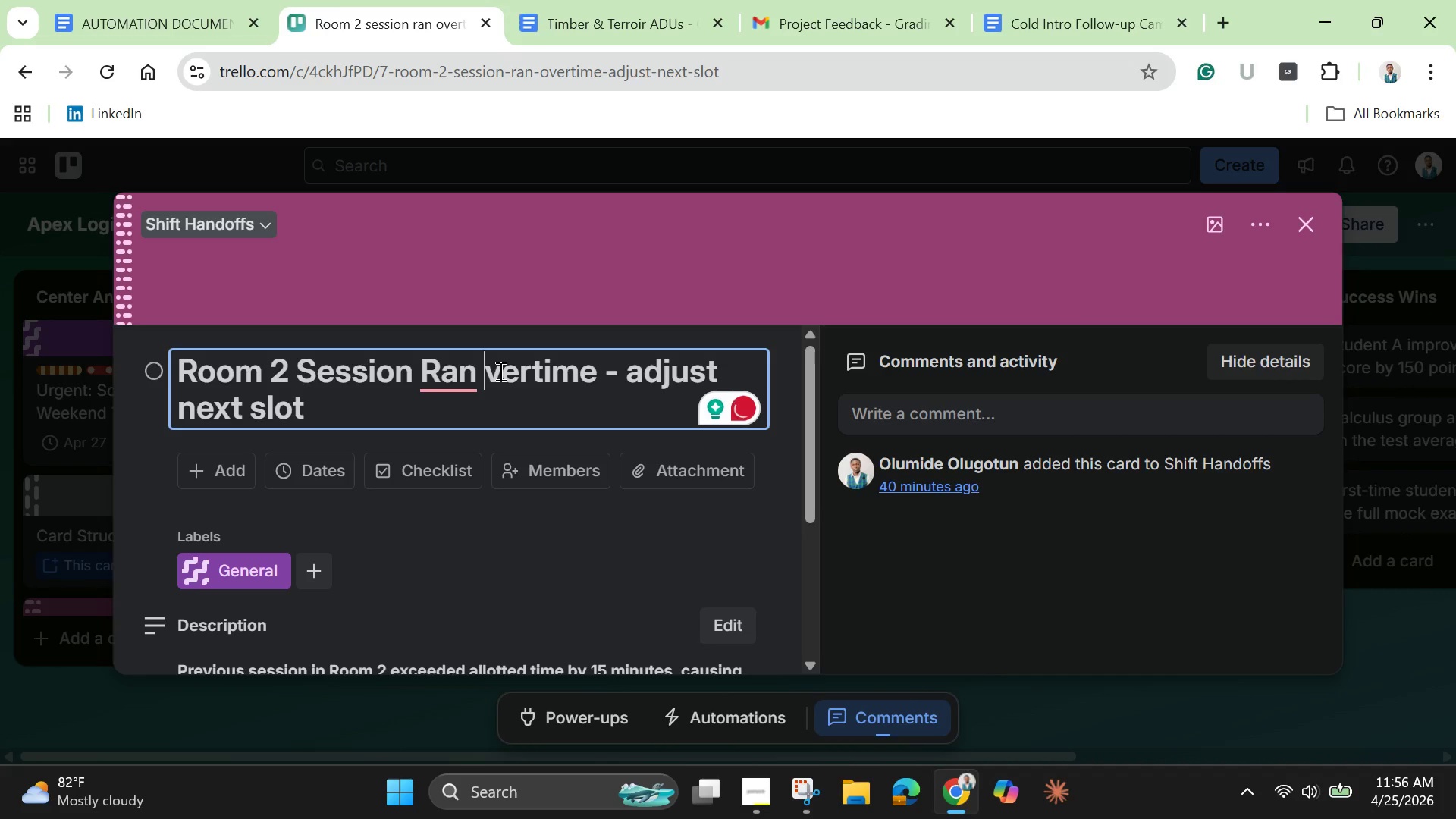 
hold_key(key=ShiftLeft, duration=1.5)
 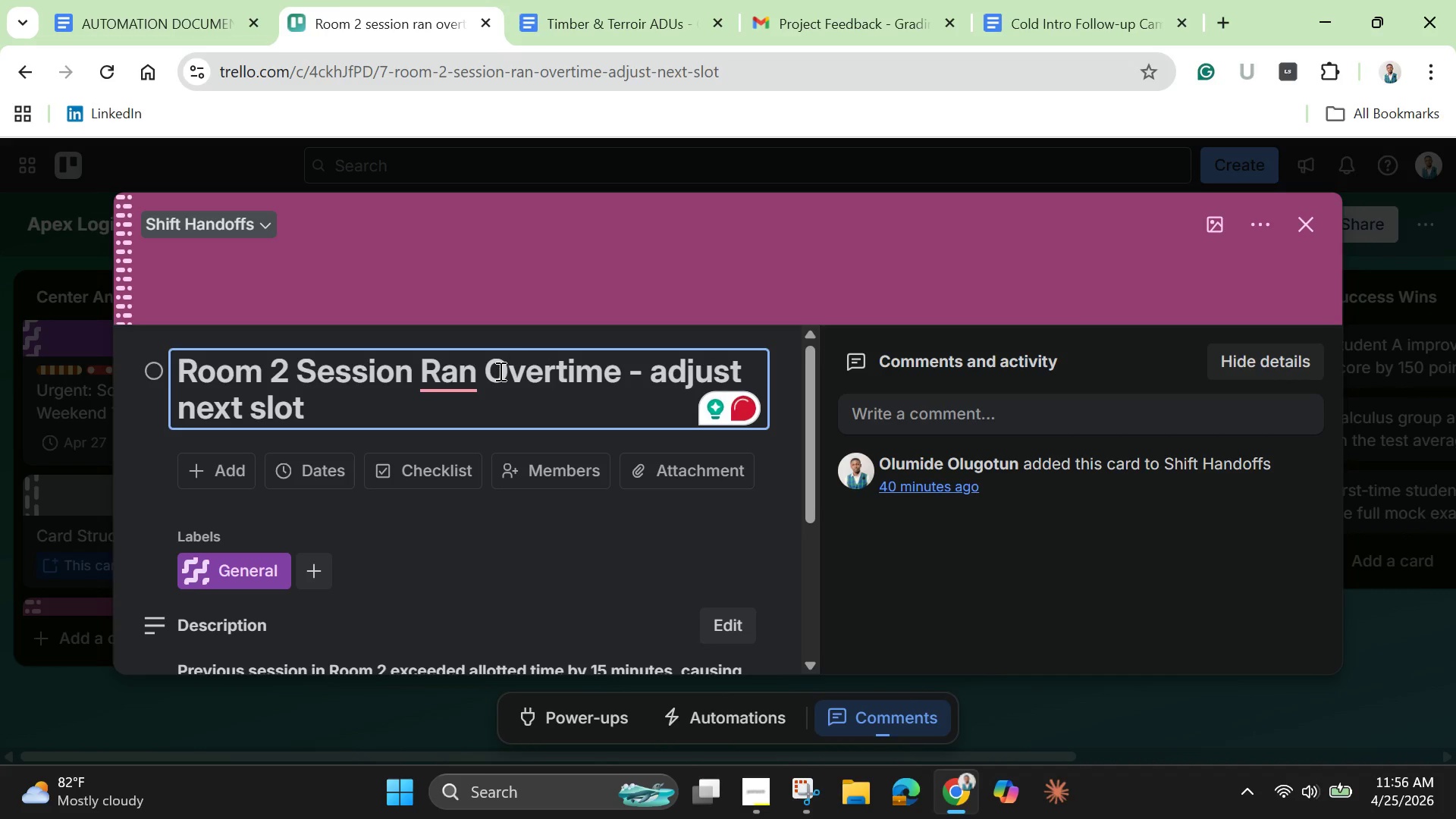 
key(Shift+O)
 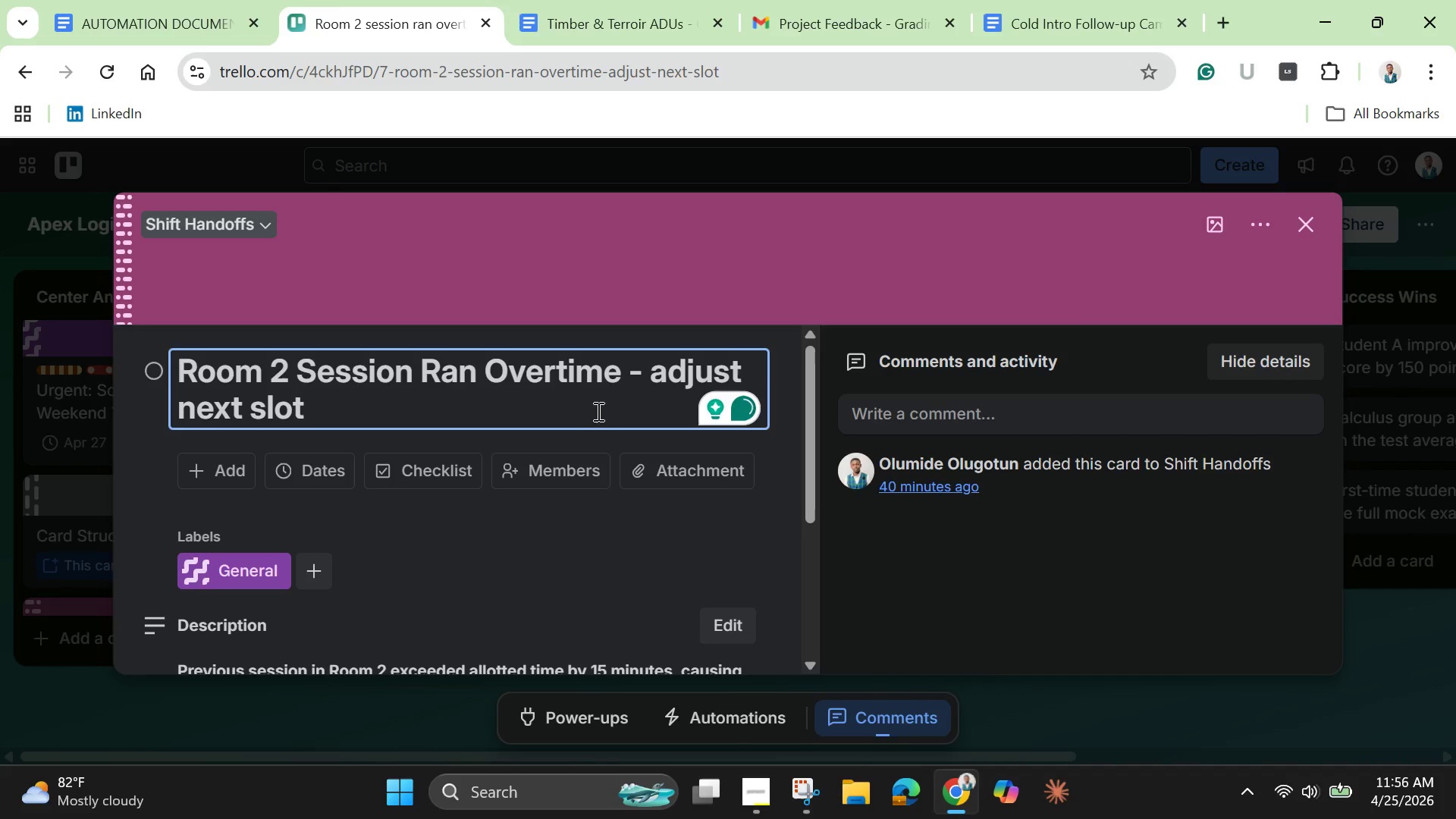 
left_click([667, 375])
 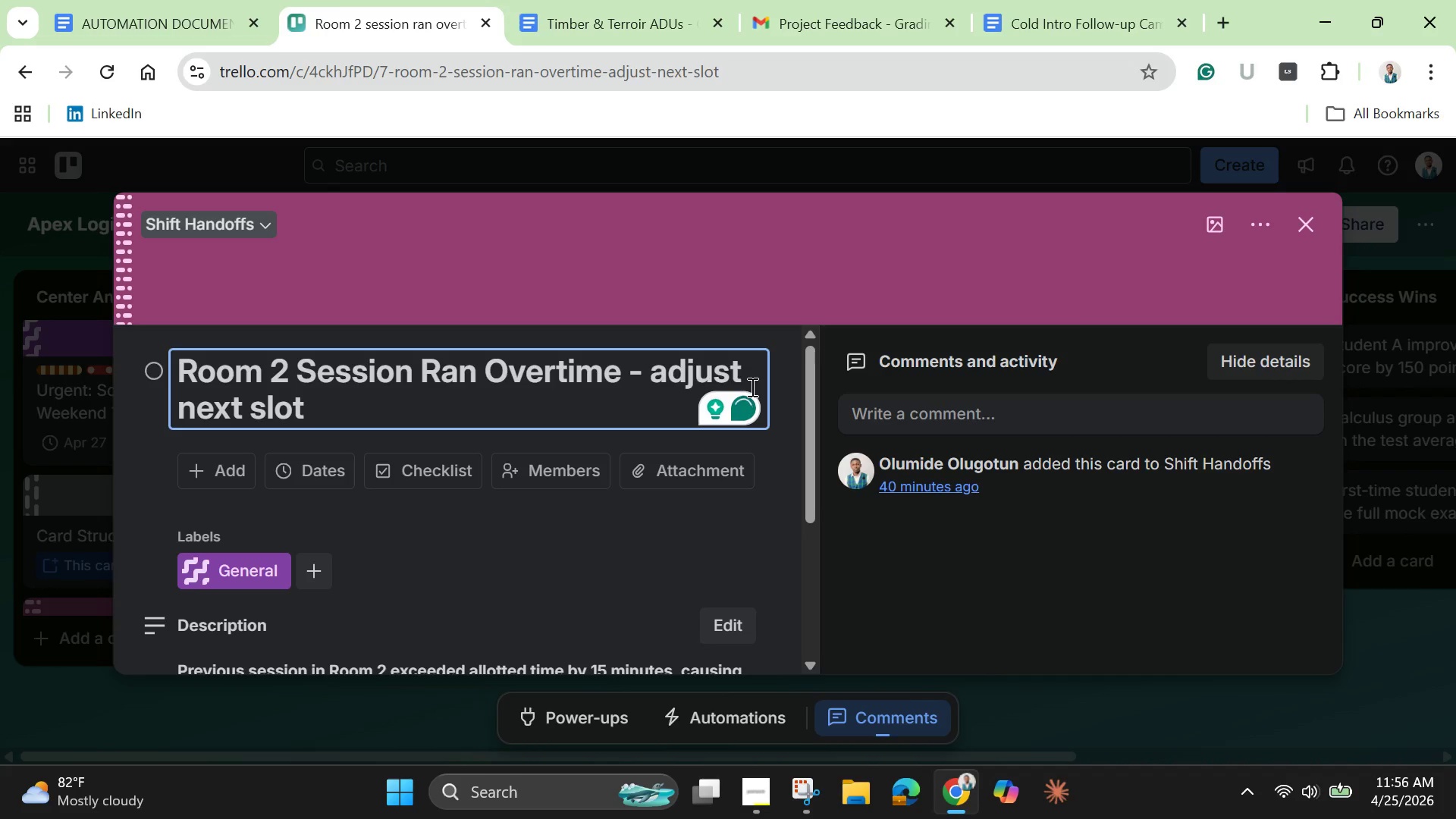 
key(Backspace)
 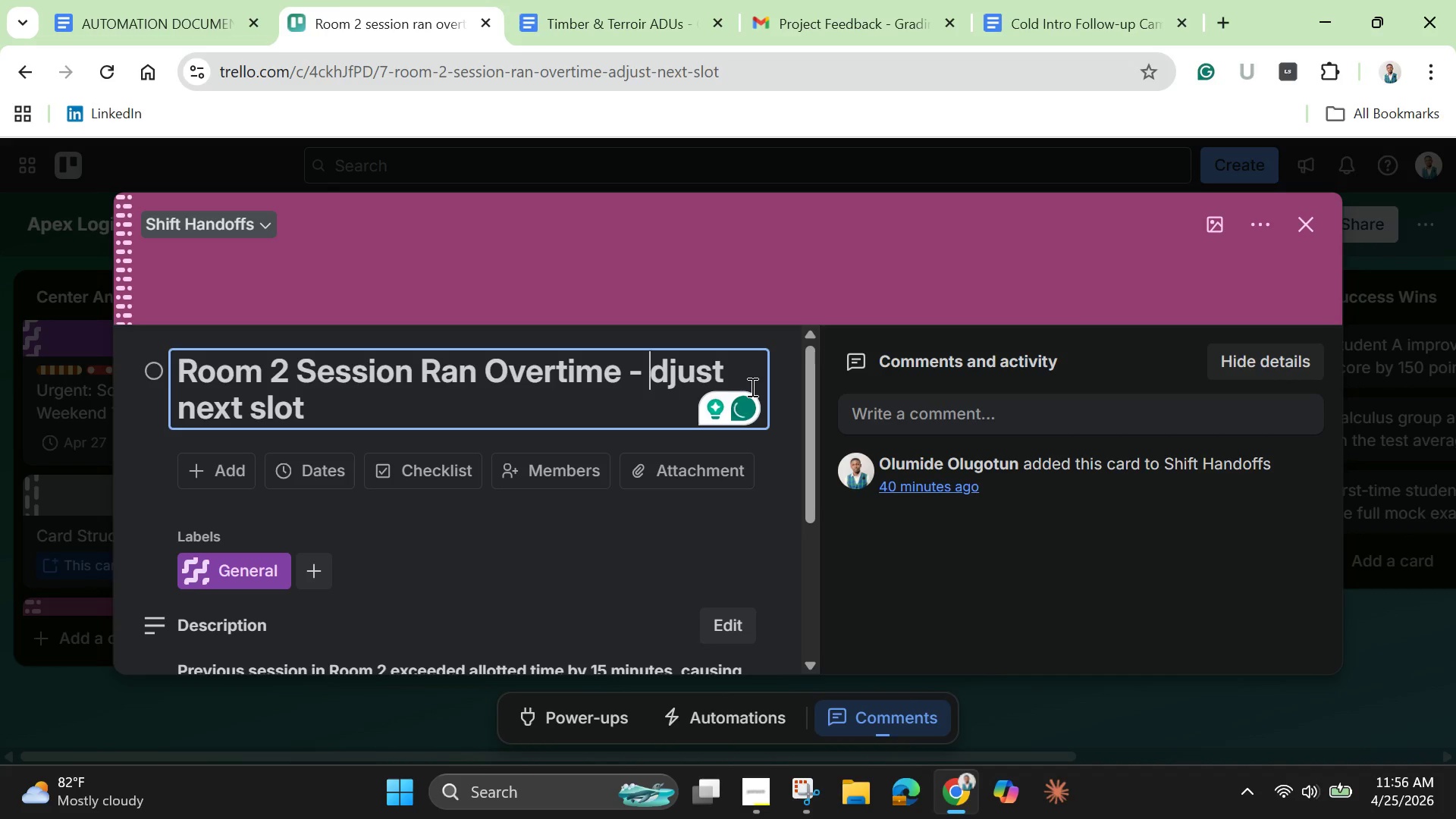 
key(Shift+A)
 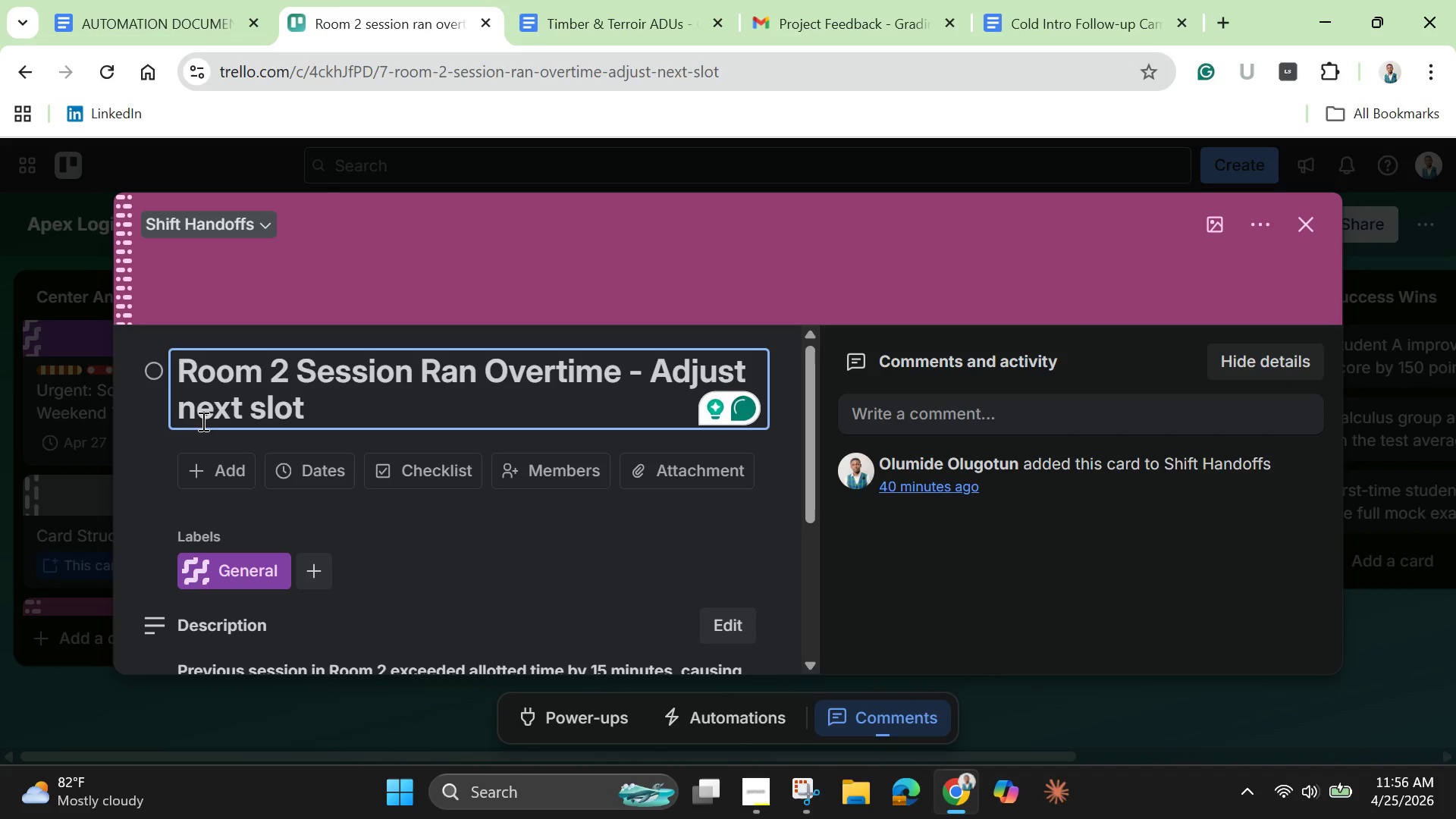 
left_click([199, 422])
 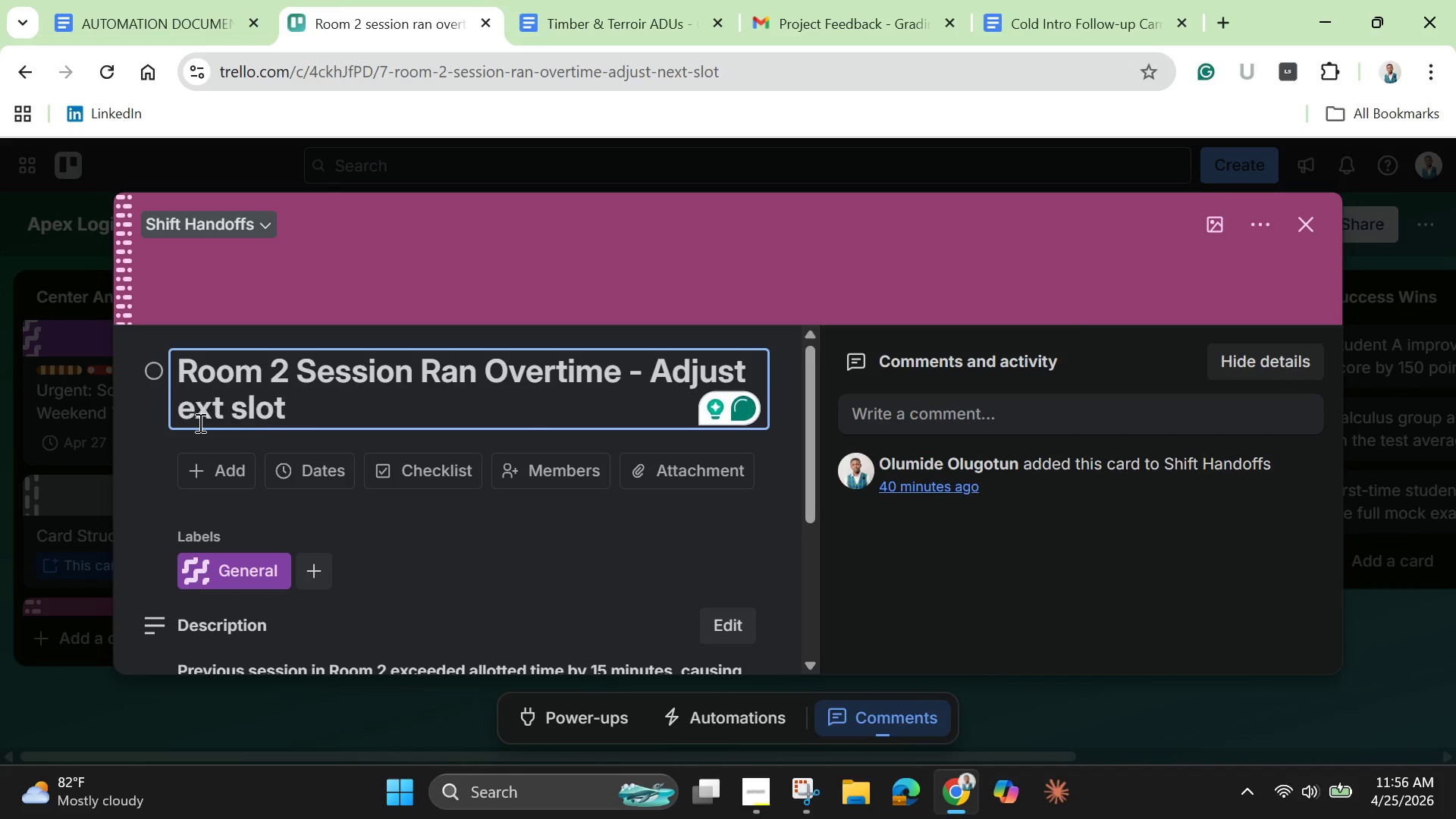 
key(Backspace)
 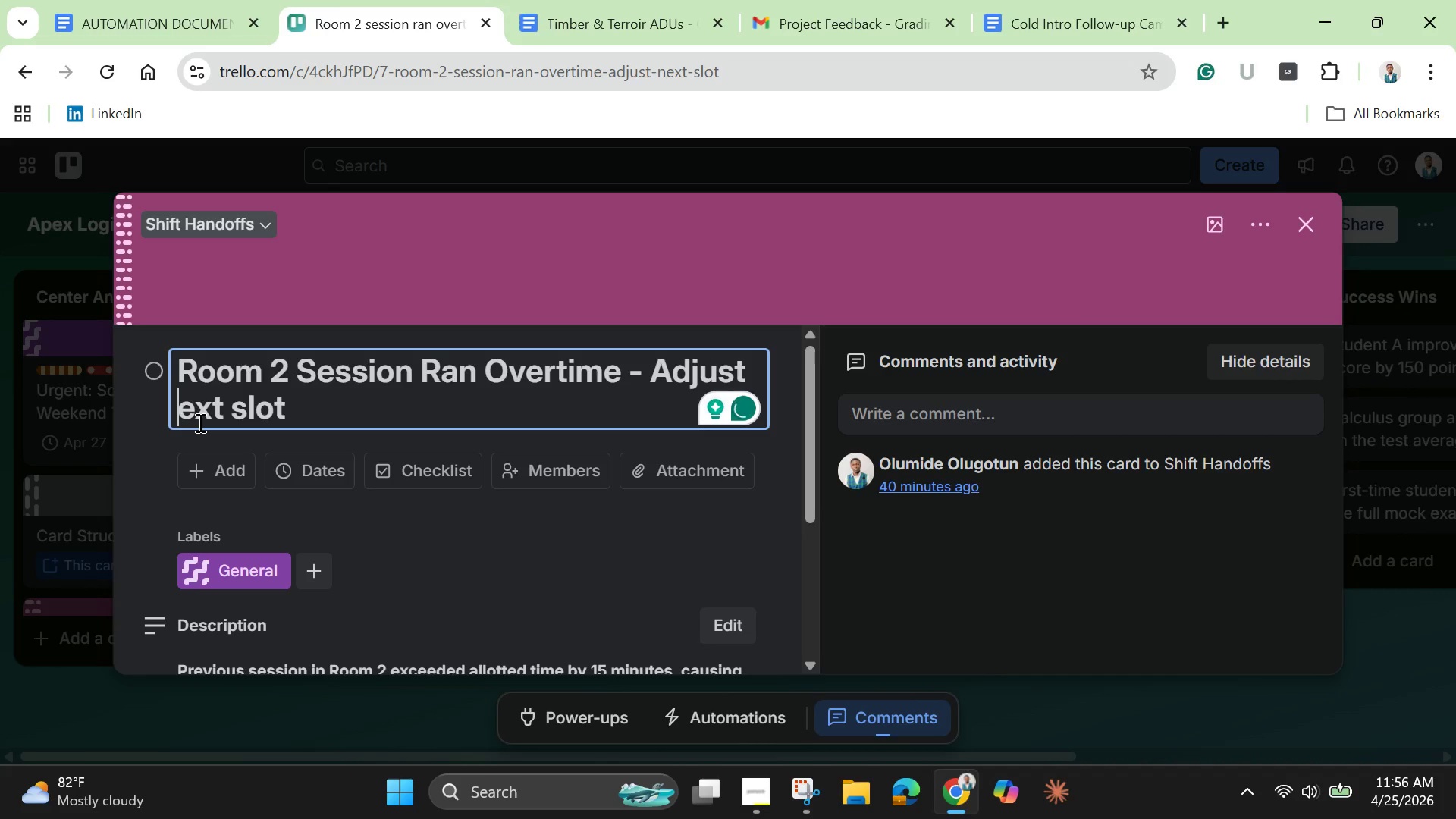 
key(Shift+N)
 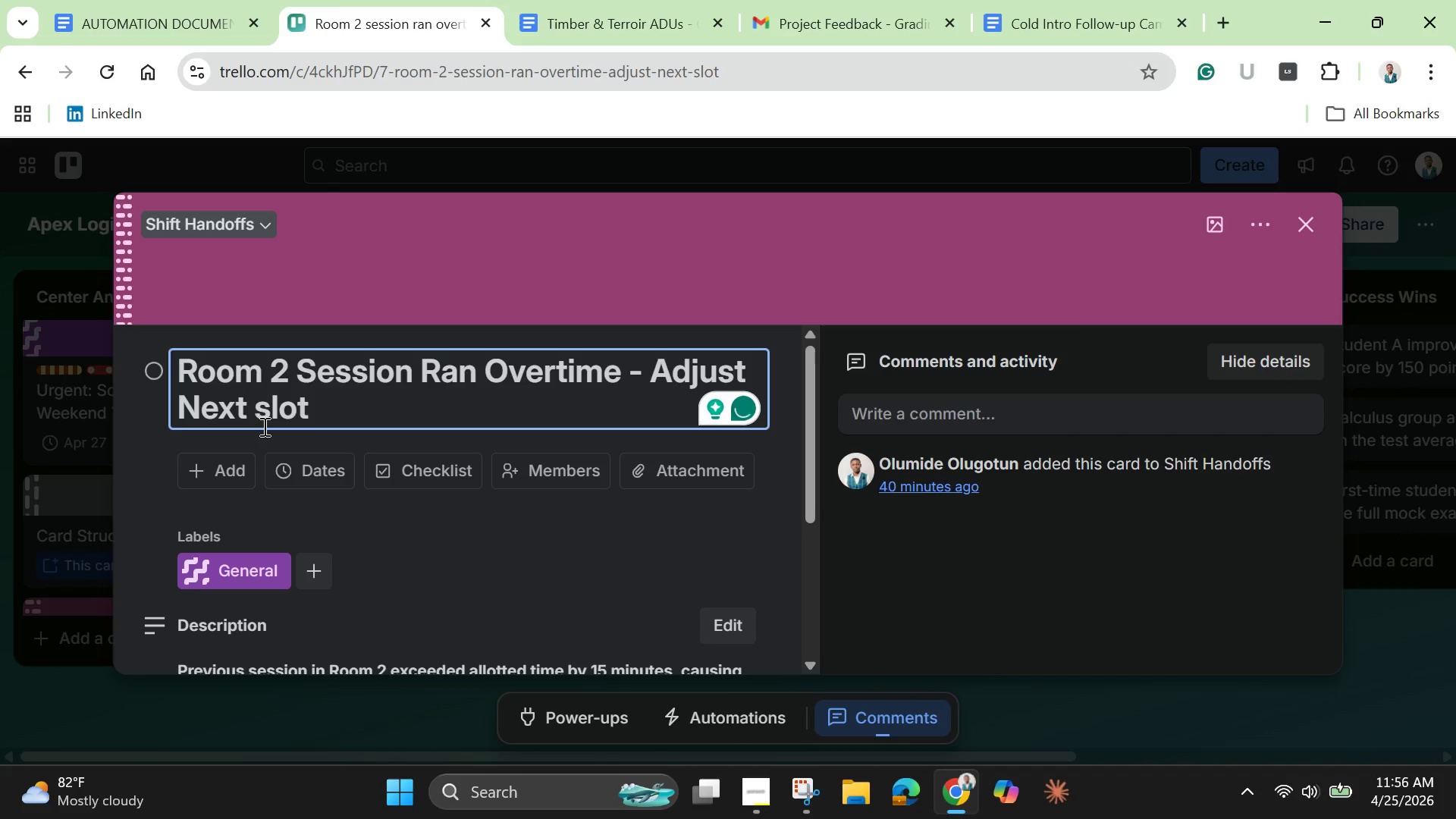 
left_click([269, 418])
 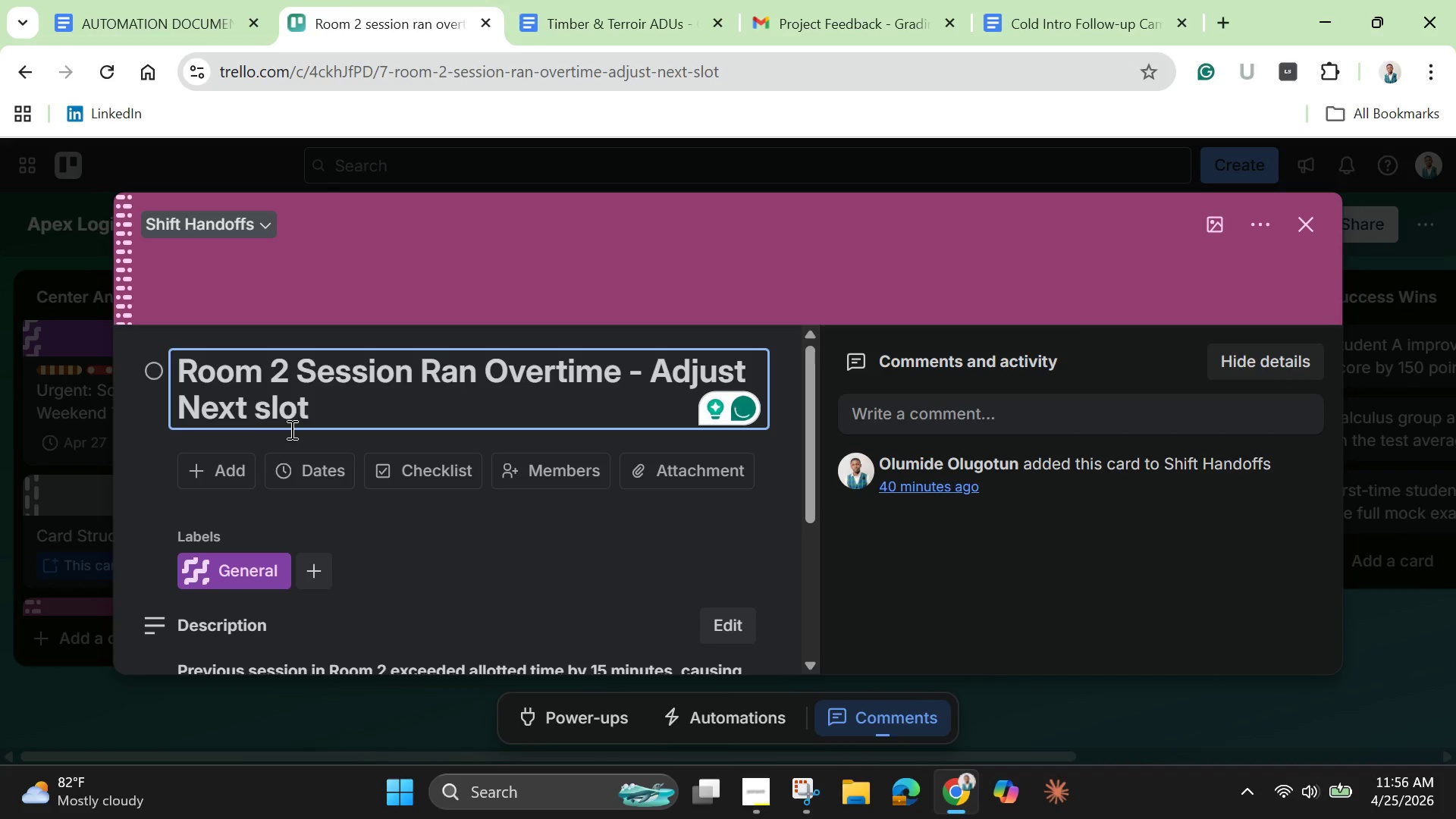 
key(Backspace)
 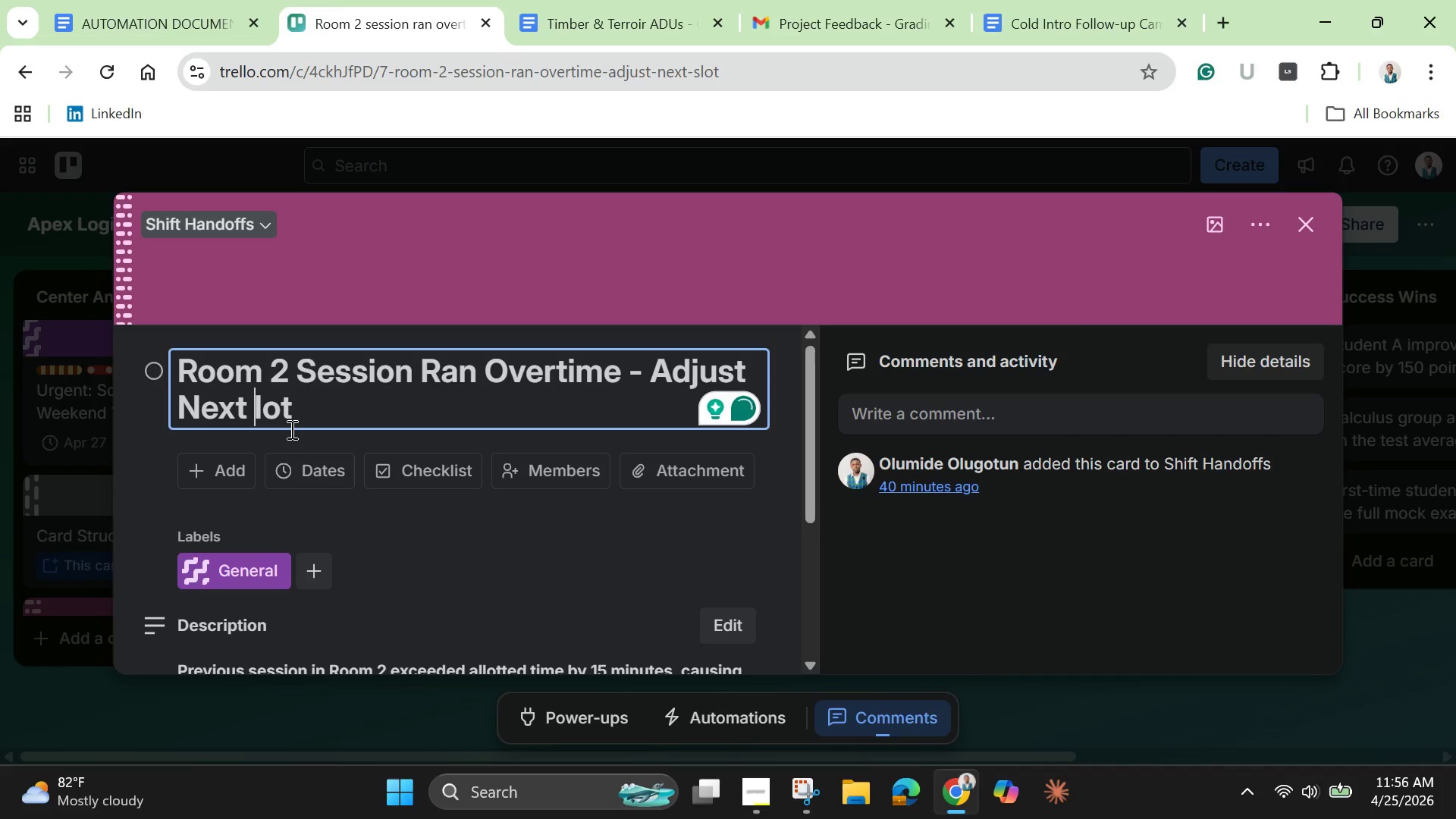 
key(Shift+S)
 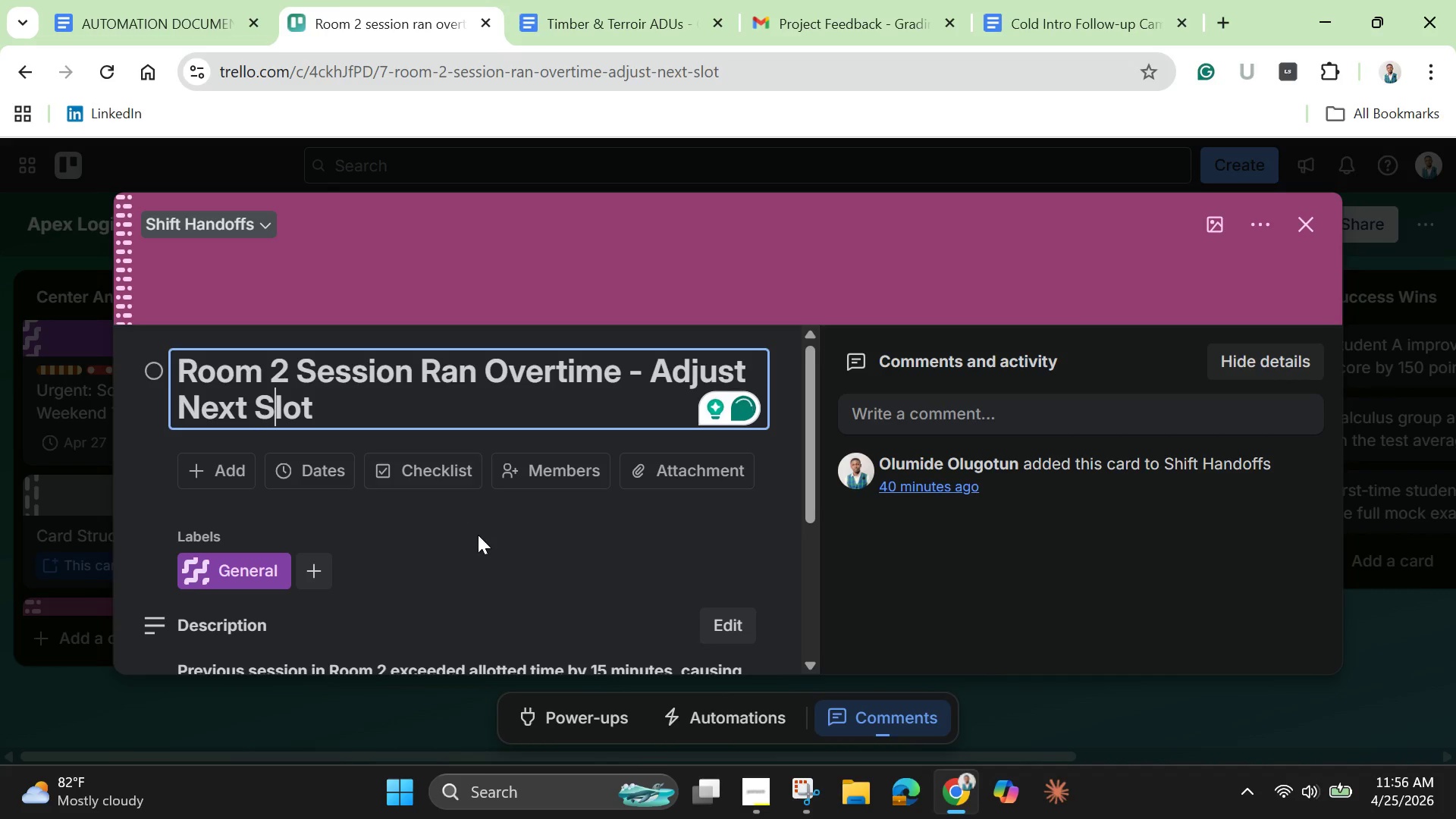 
left_click([479, 537])
 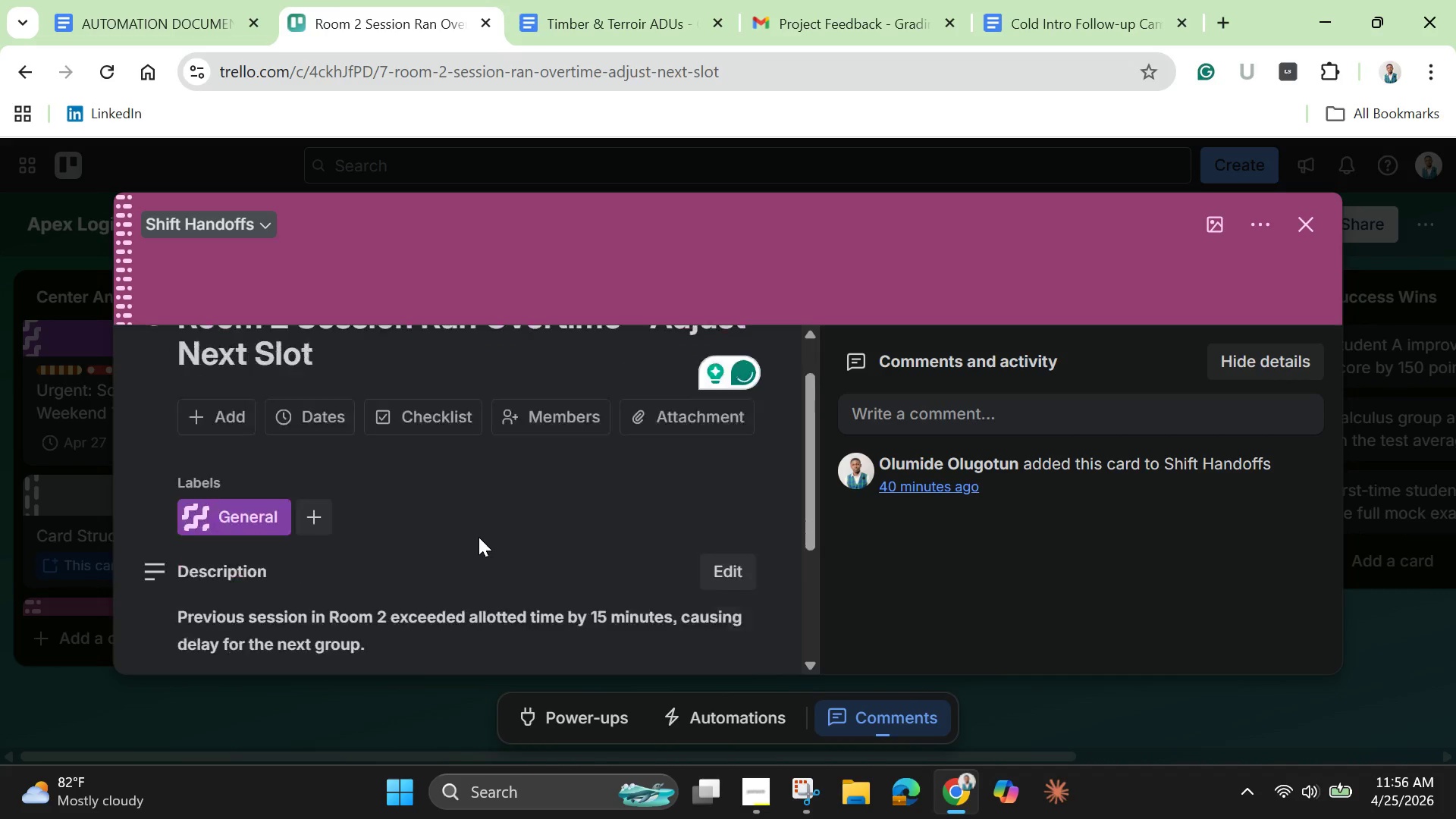 
scroll: coordinate [567, 510], scroll_direction: down, amount: 12.0
 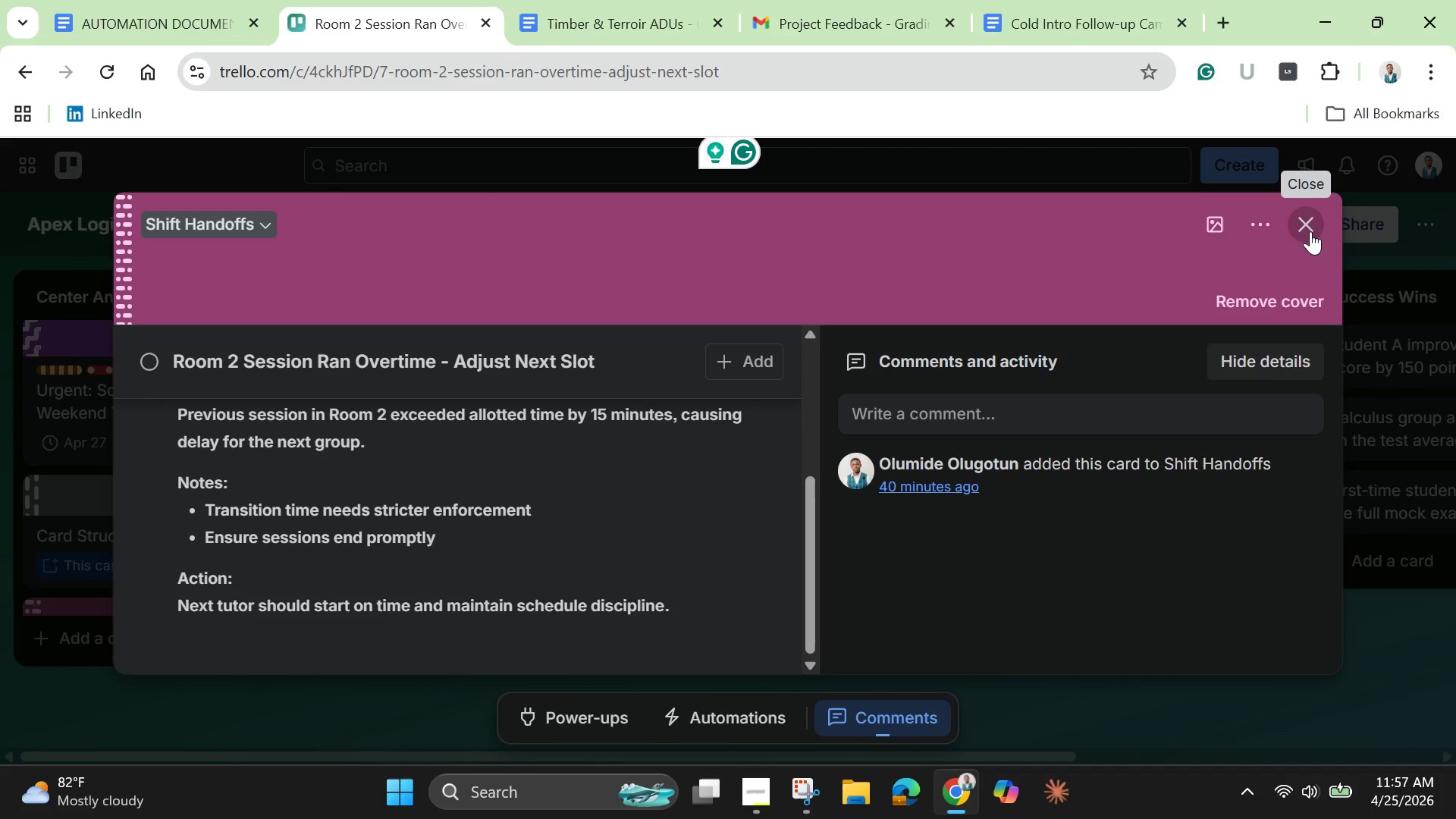 
wait(6.03)
 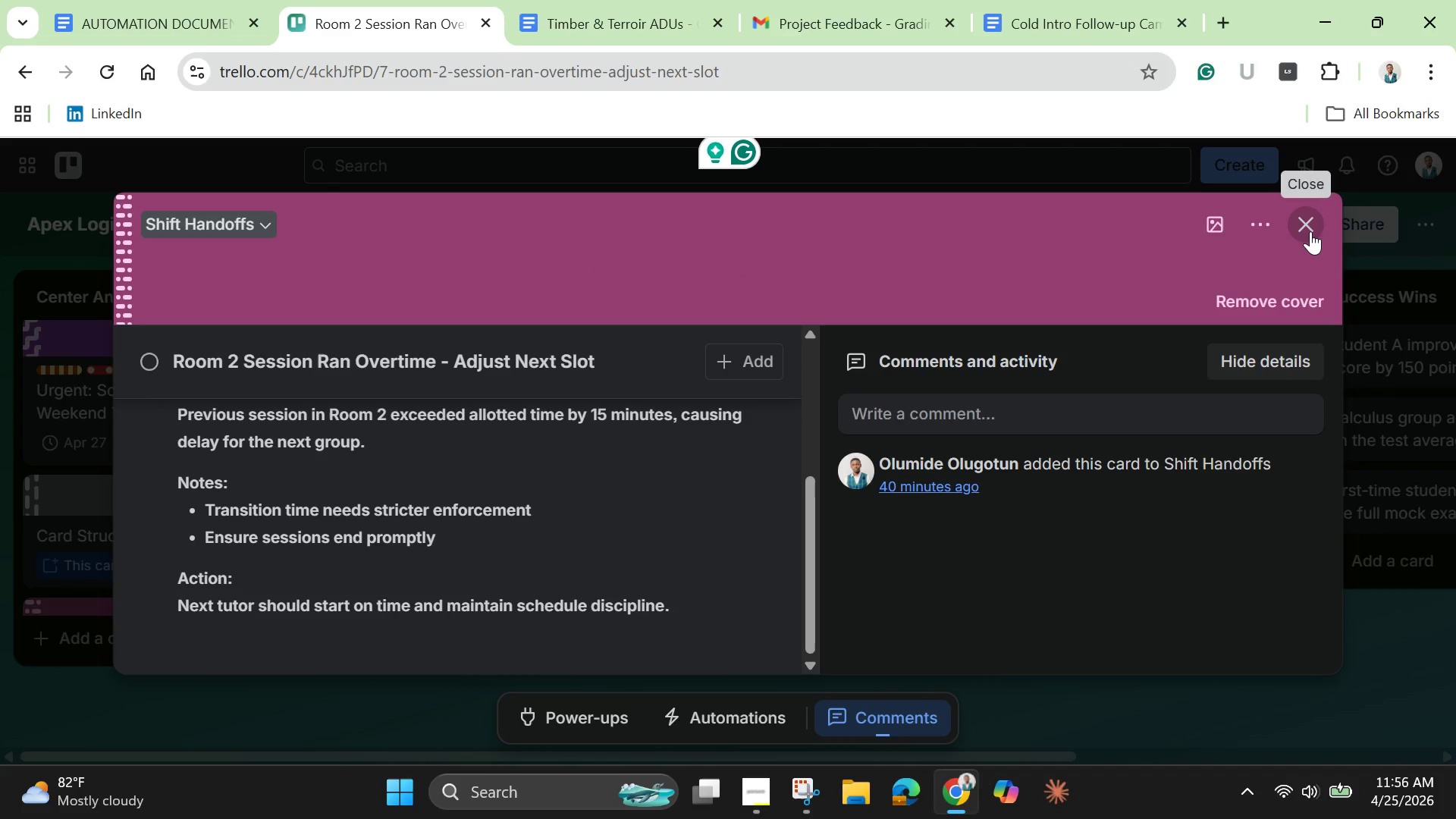 
left_click([1310, 231])
 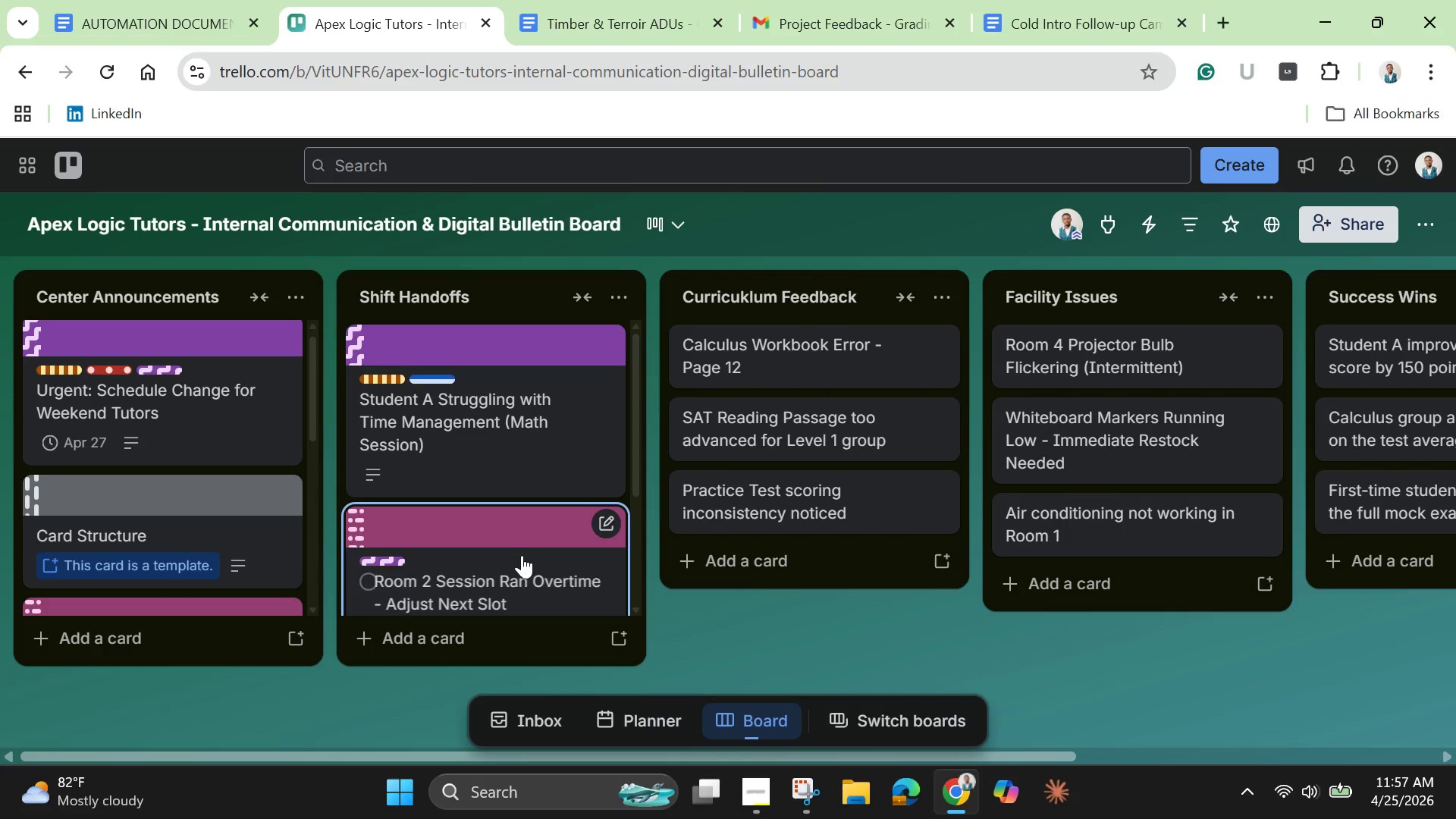 
scroll: coordinate [522, 555], scroll_direction: down, amount: 2.0
 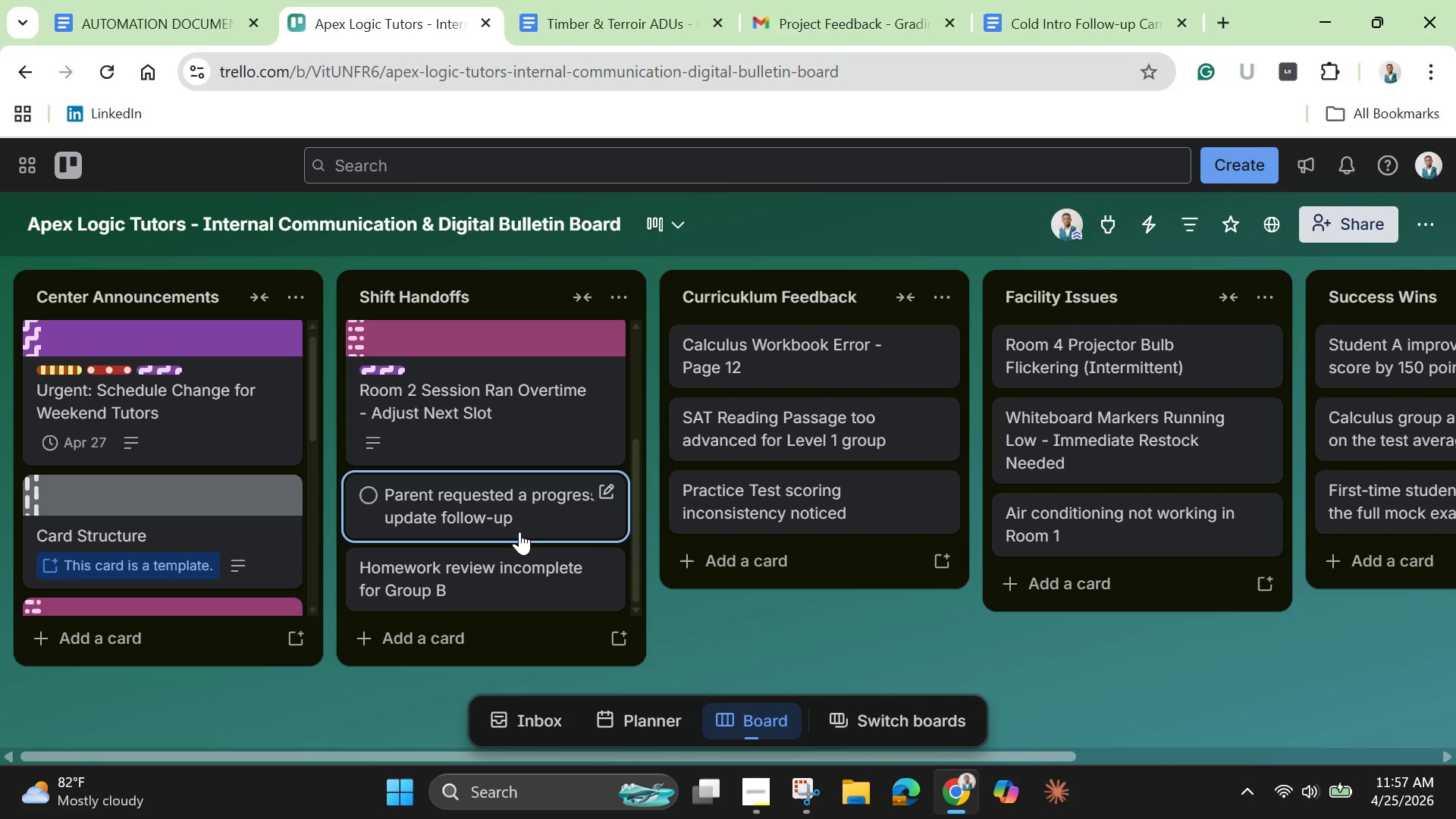 
wait(51.56)
 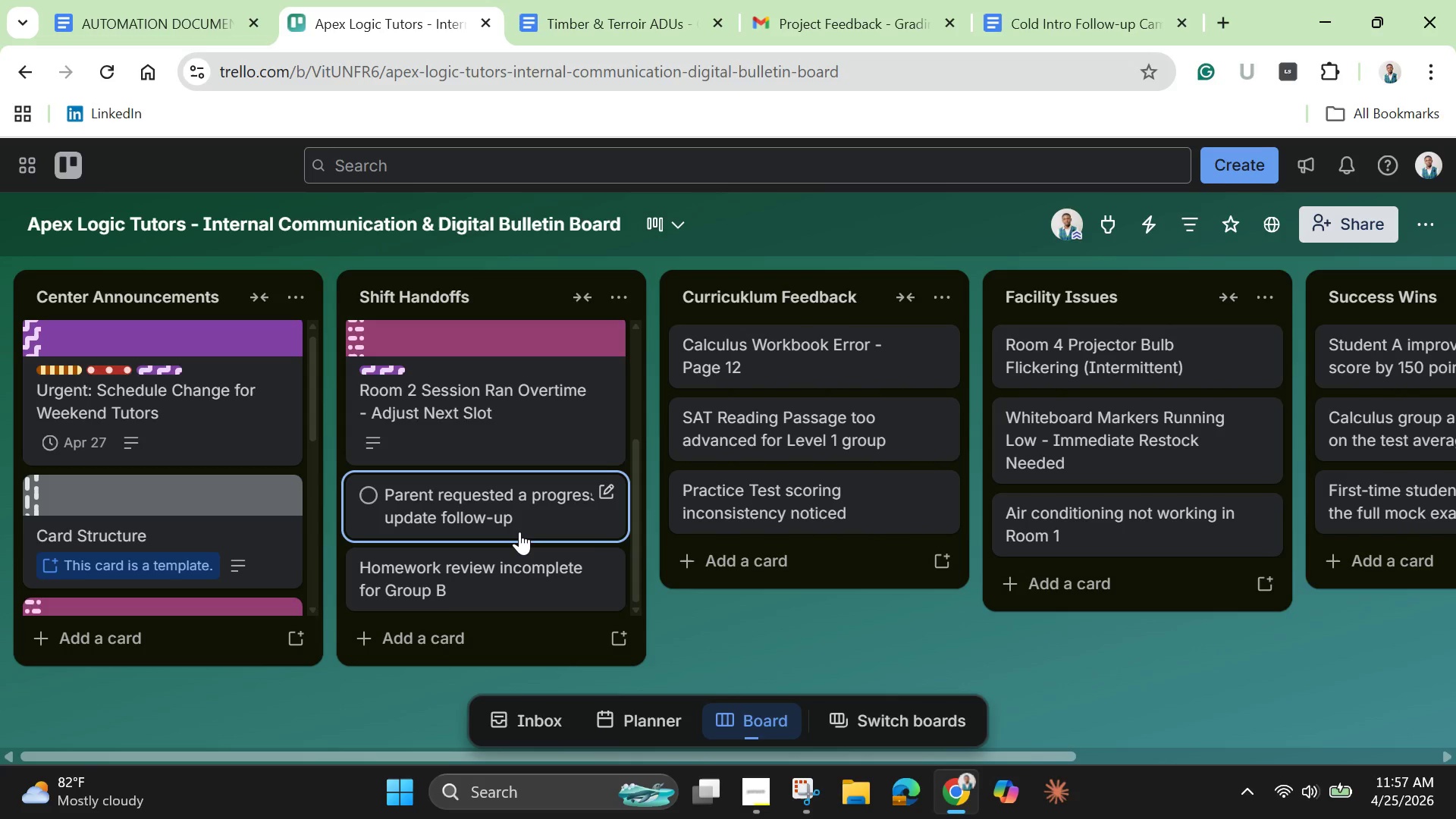 
left_click([500, 494])
 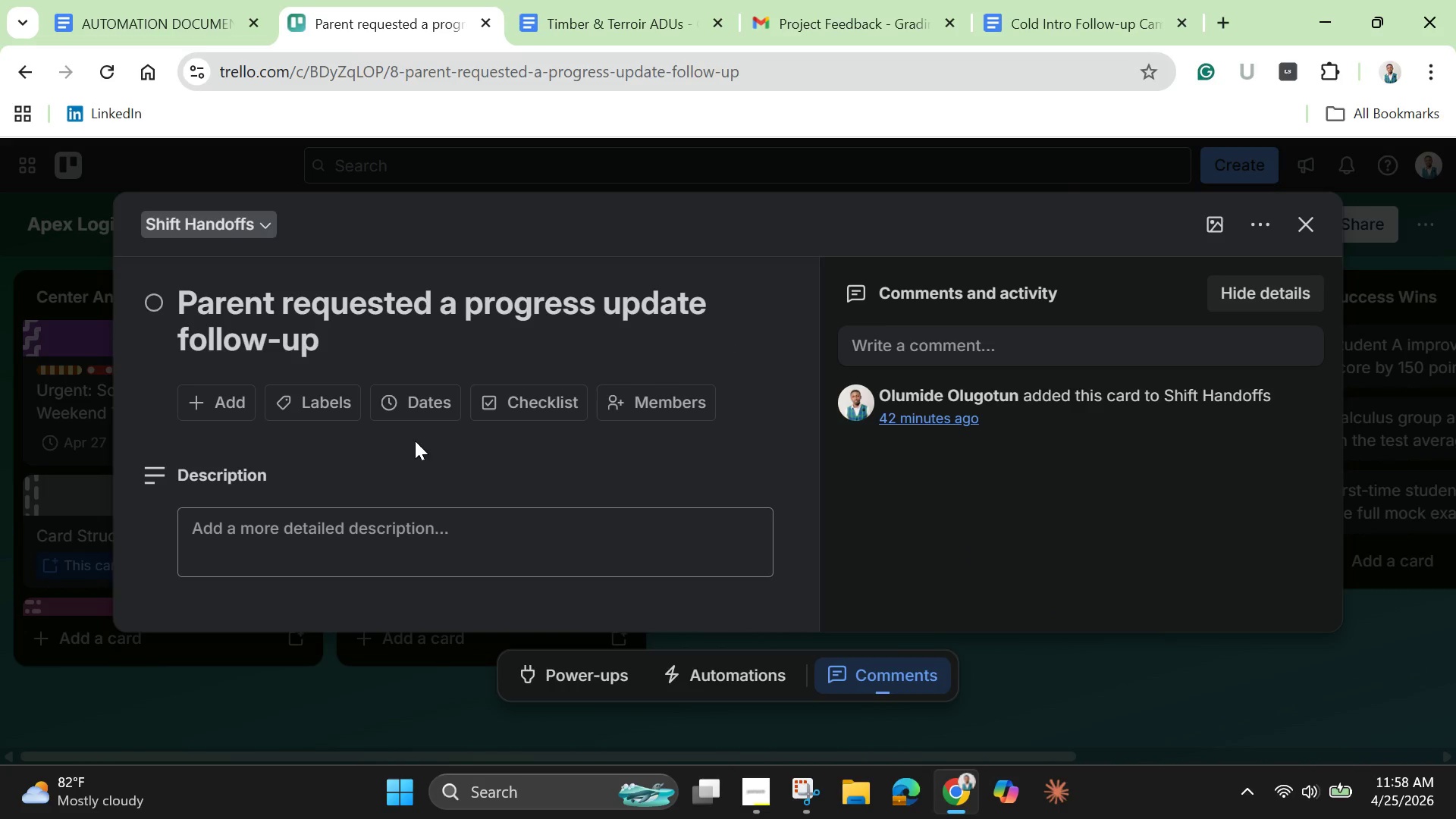 
wait(6.26)
 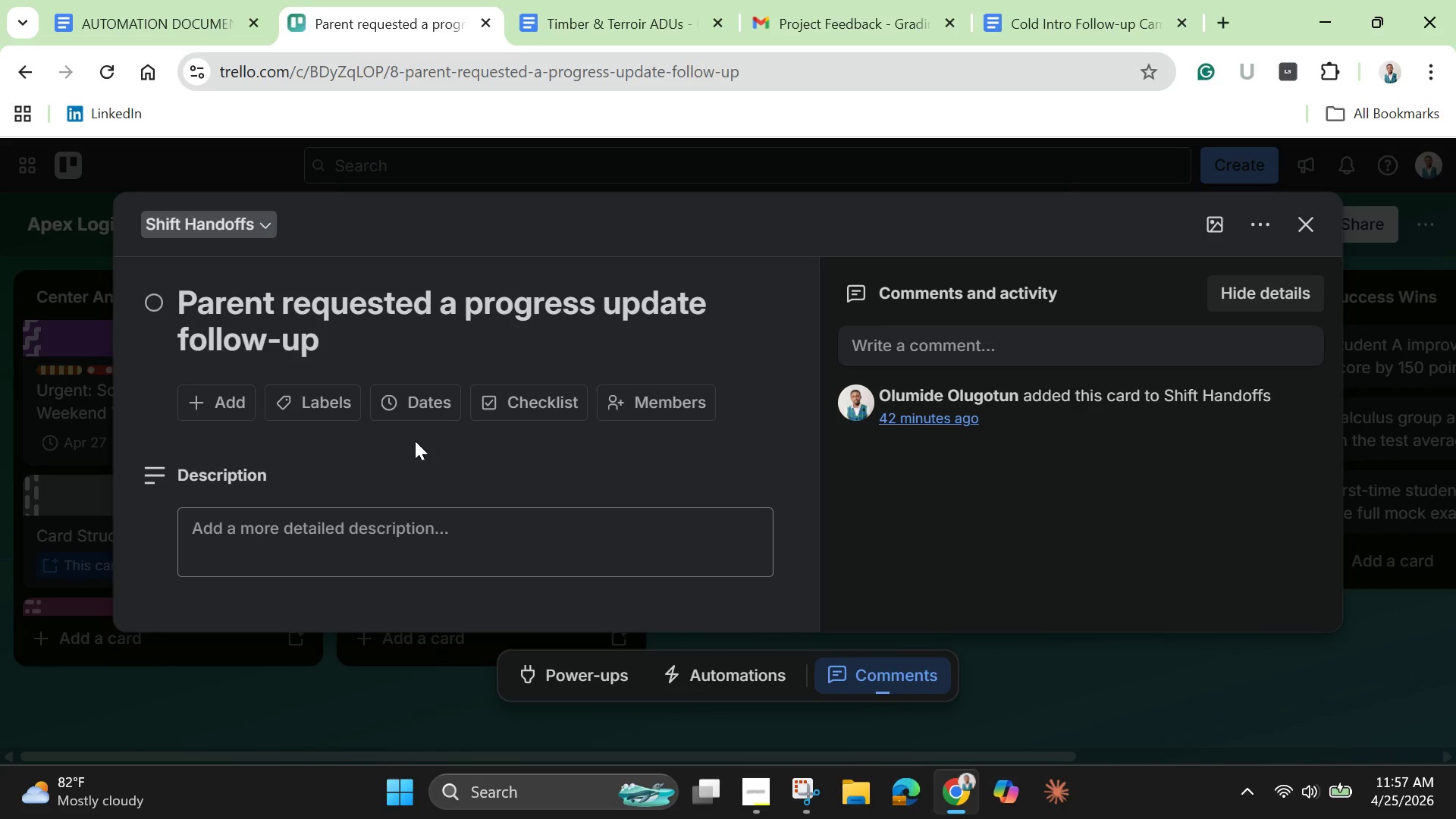 
left_click([334, 400])
 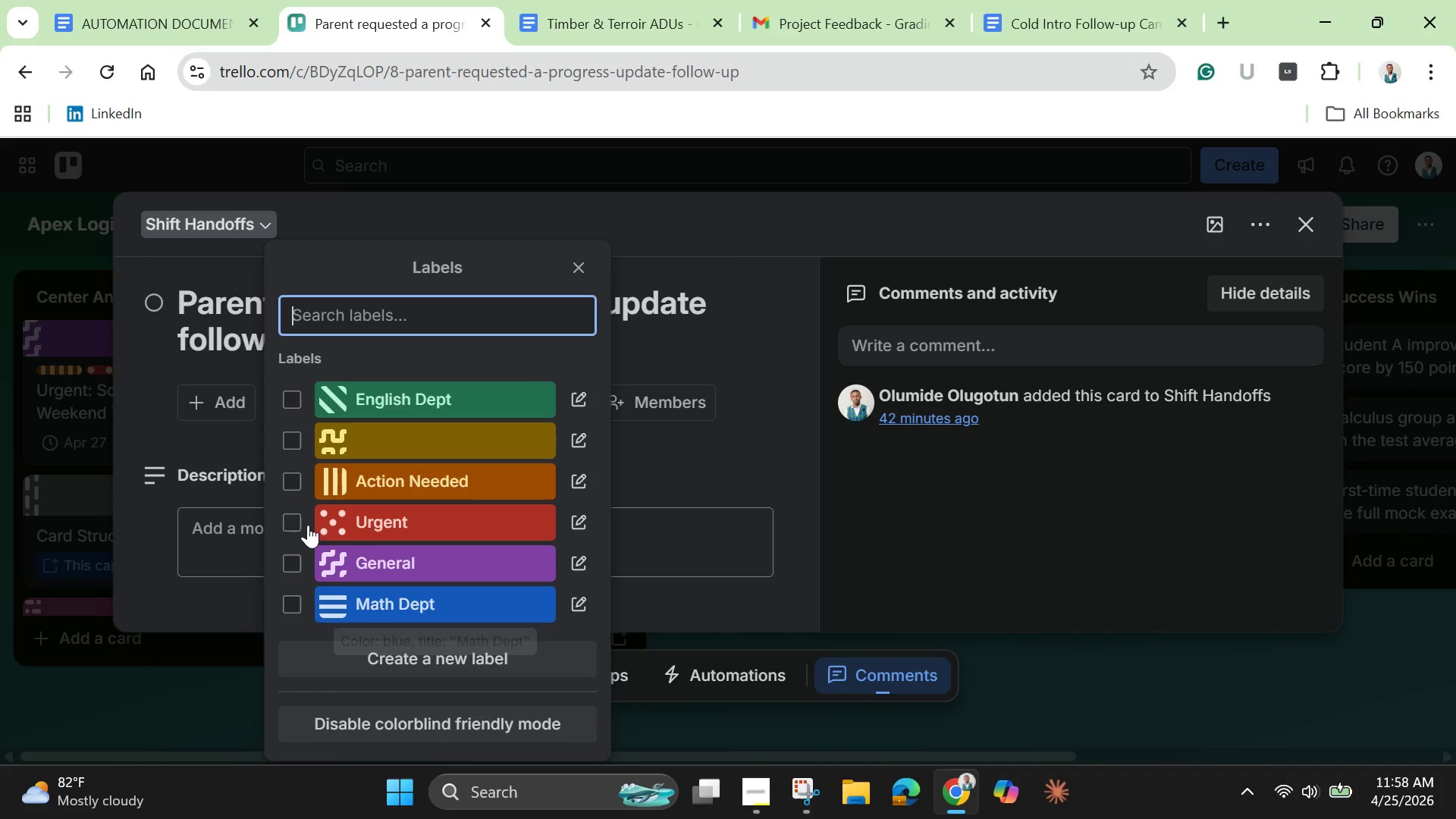 
left_click([291, 479])
 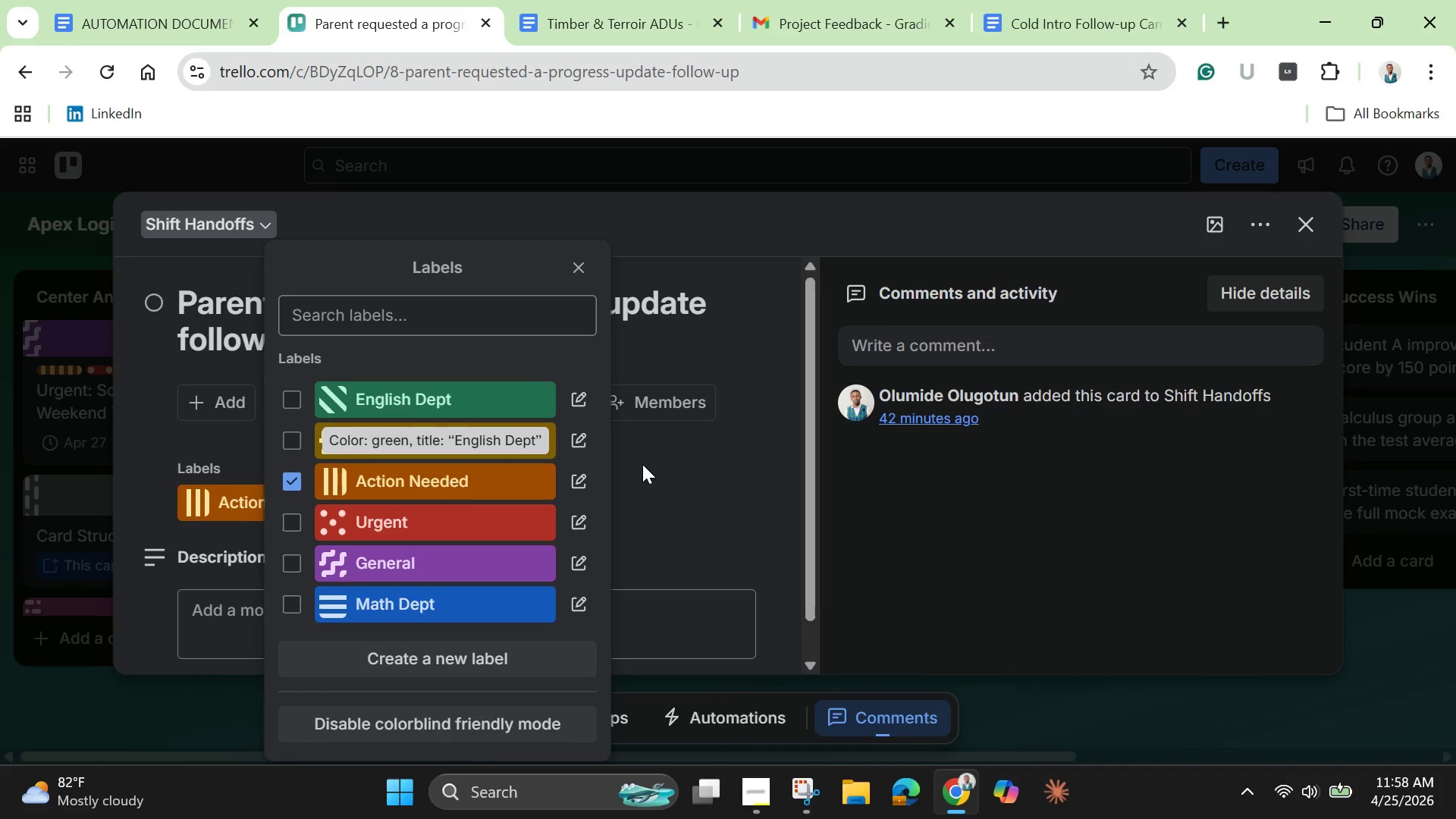 
left_click([642, 464])
 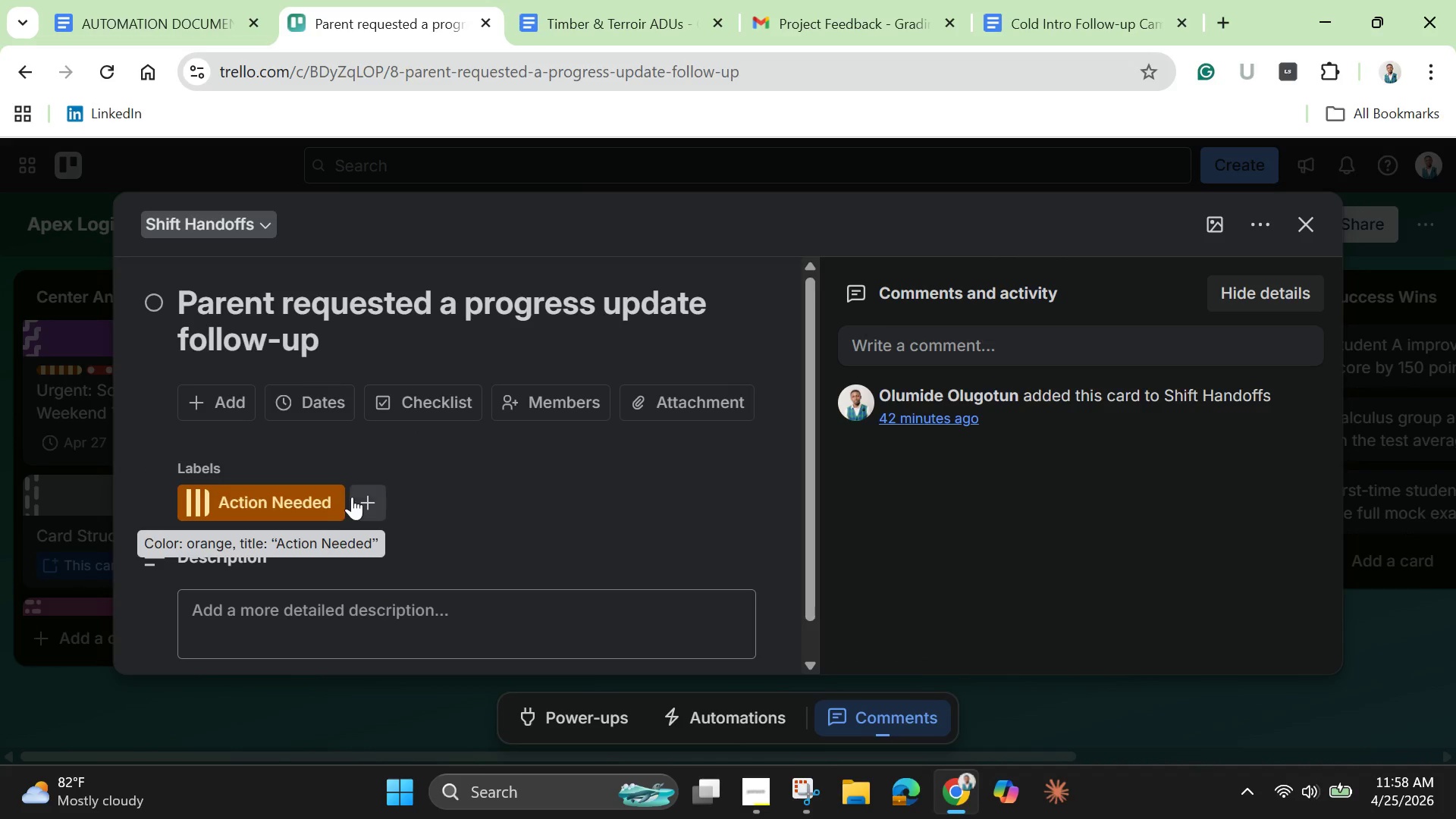 
left_click([364, 494])
 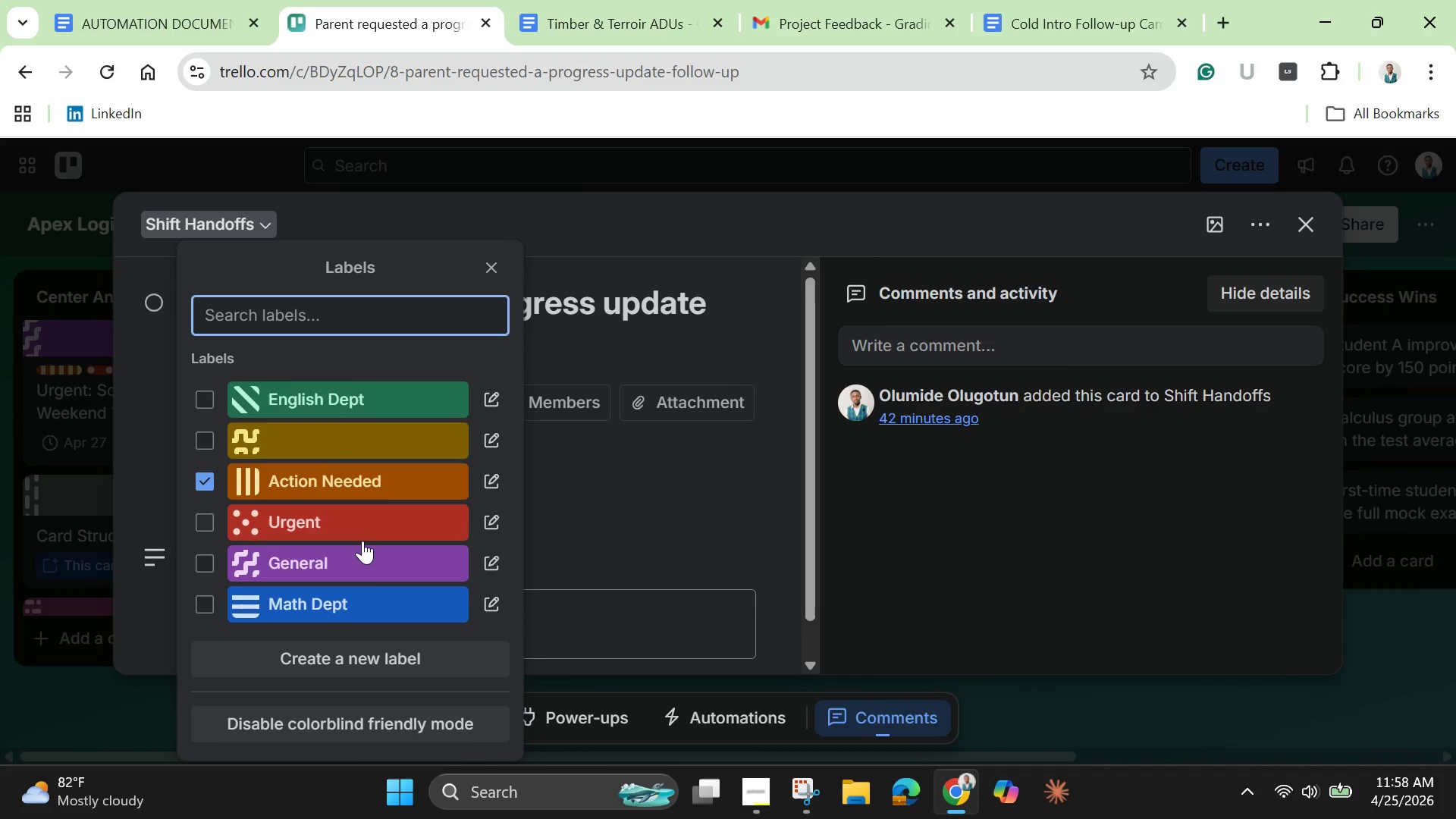 
wait(5.05)
 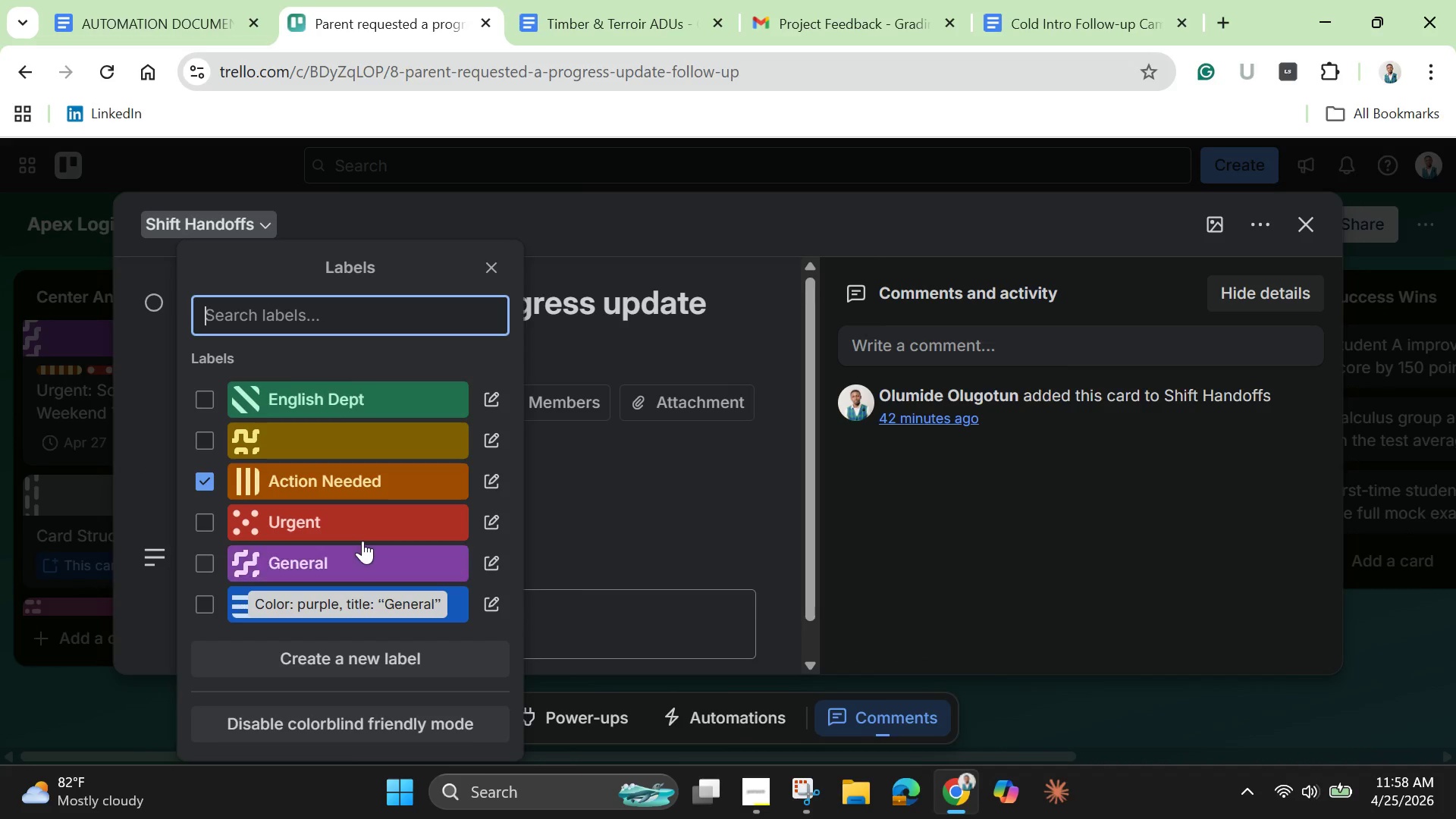 
mouse_move([295, 548])
 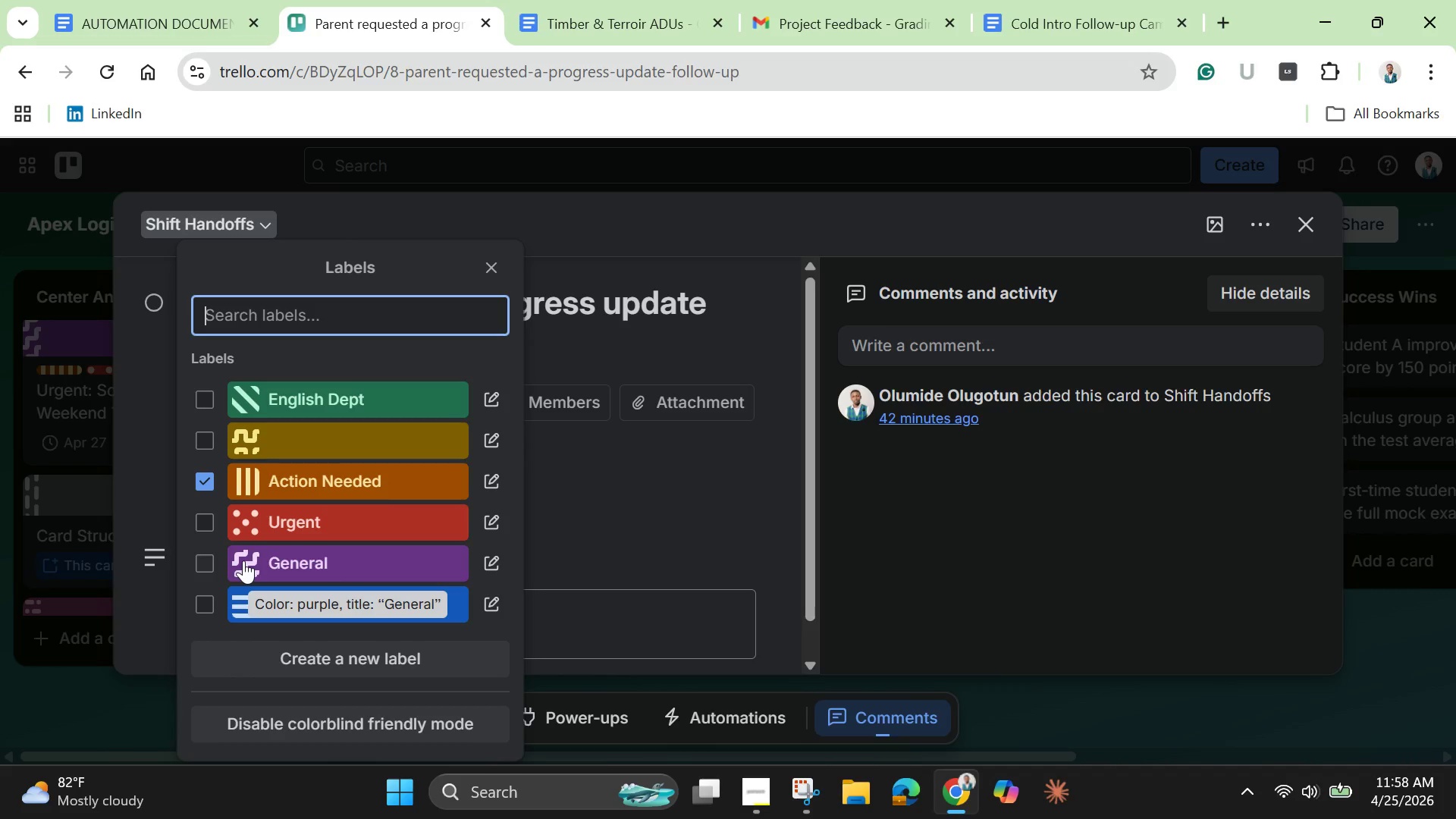 
wait(26.24)
 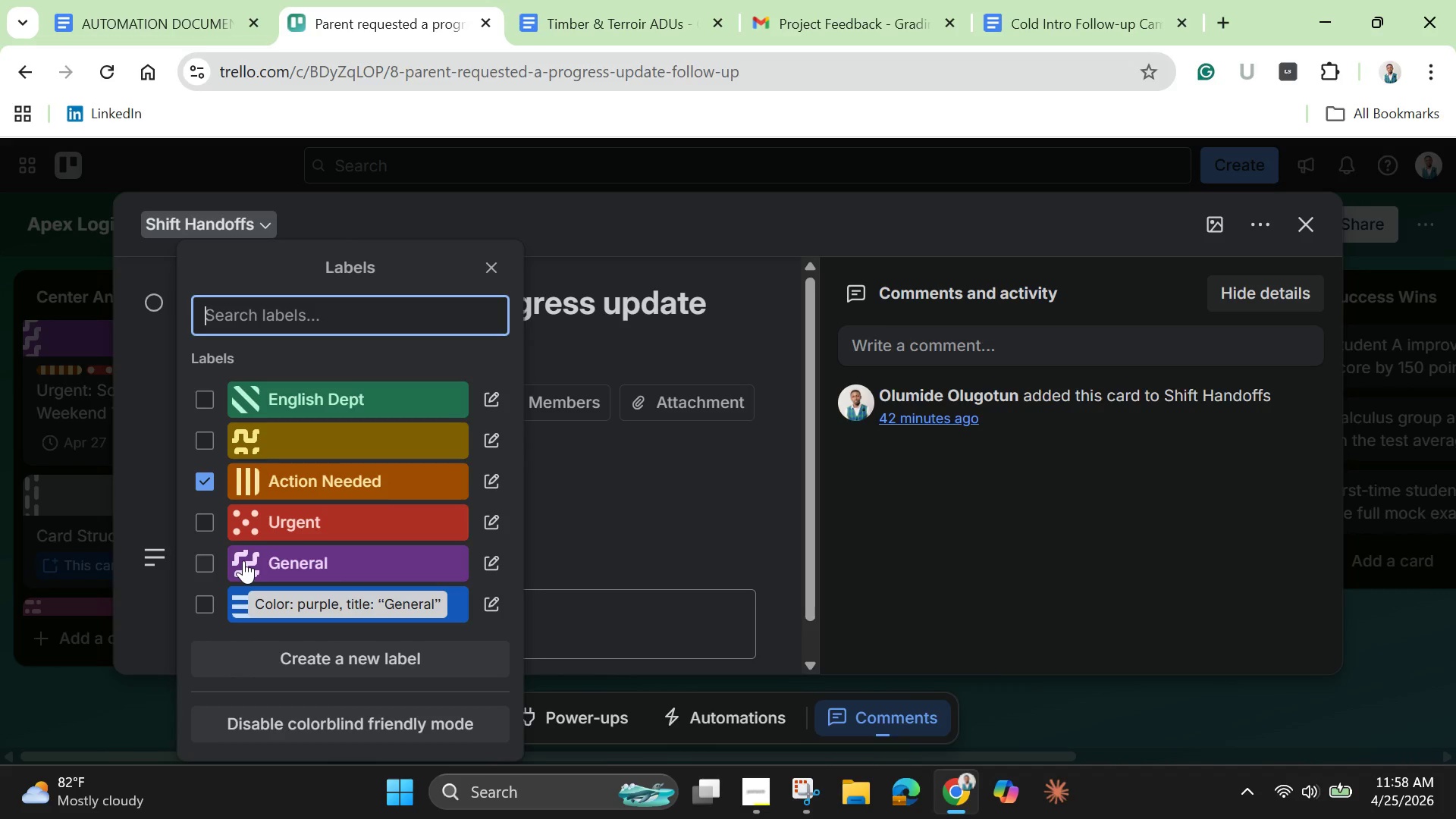 
mouse_move([227, 526])
 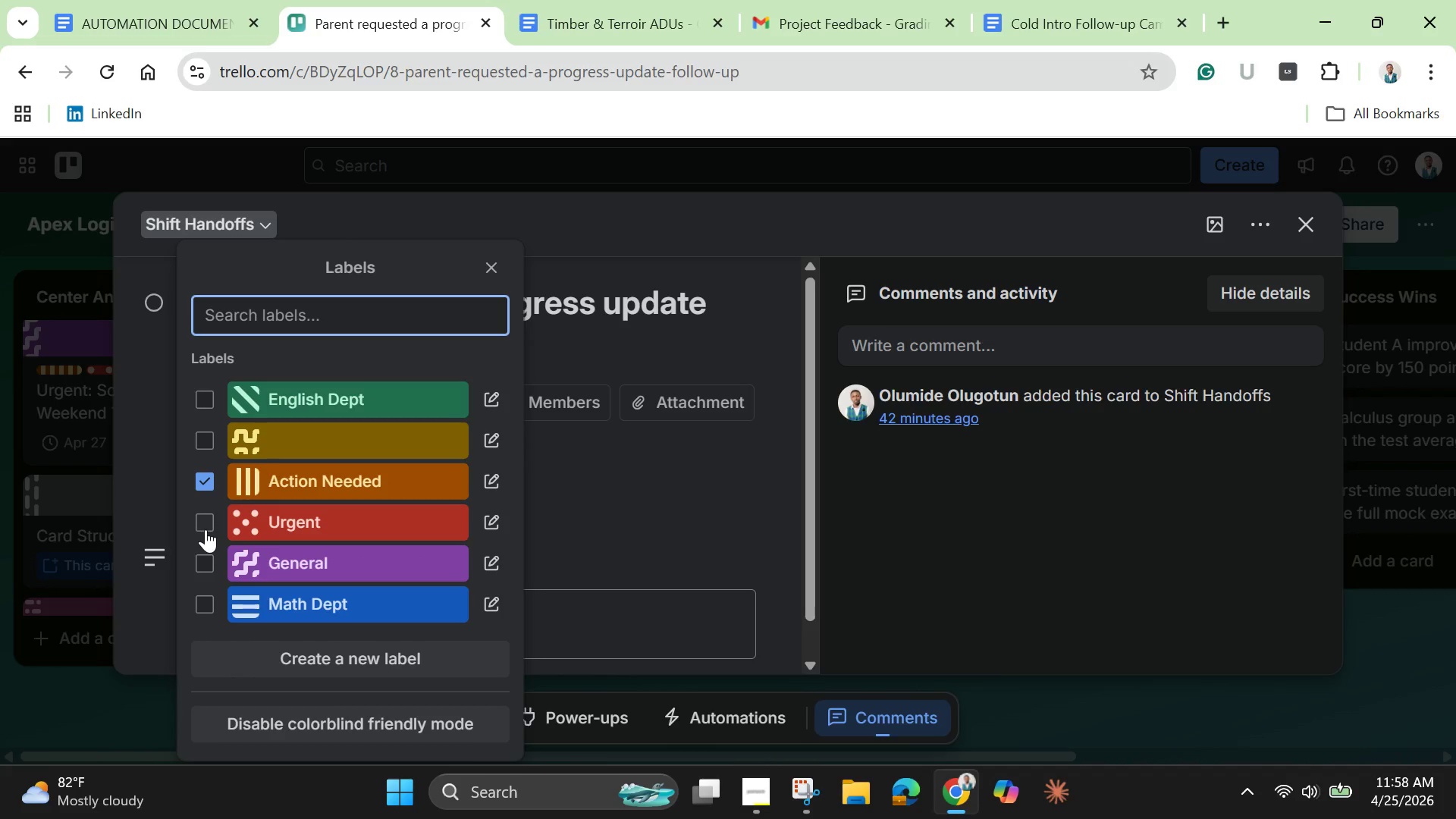 
wait(5.44)
 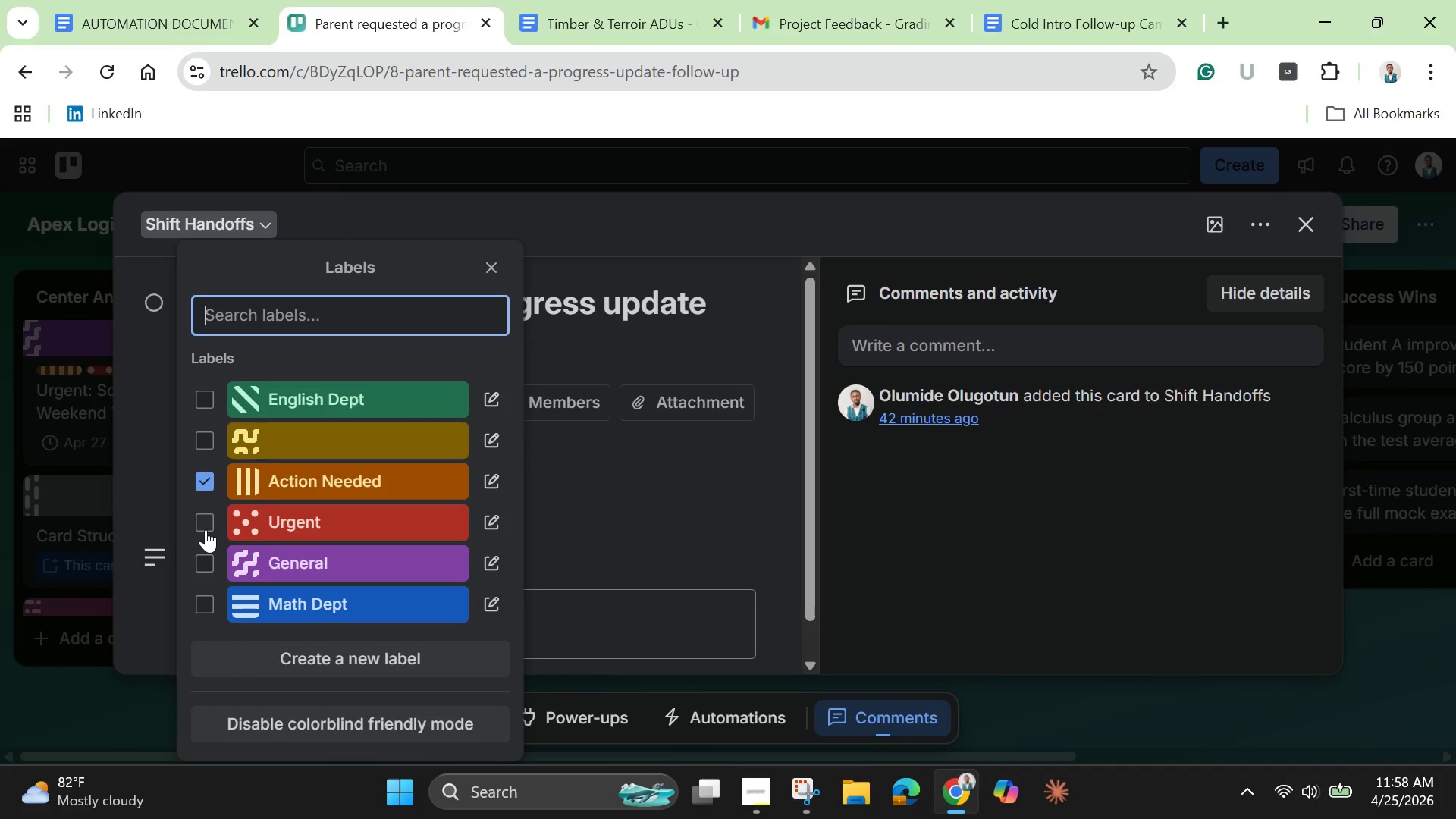 
left_click([204, 551])
 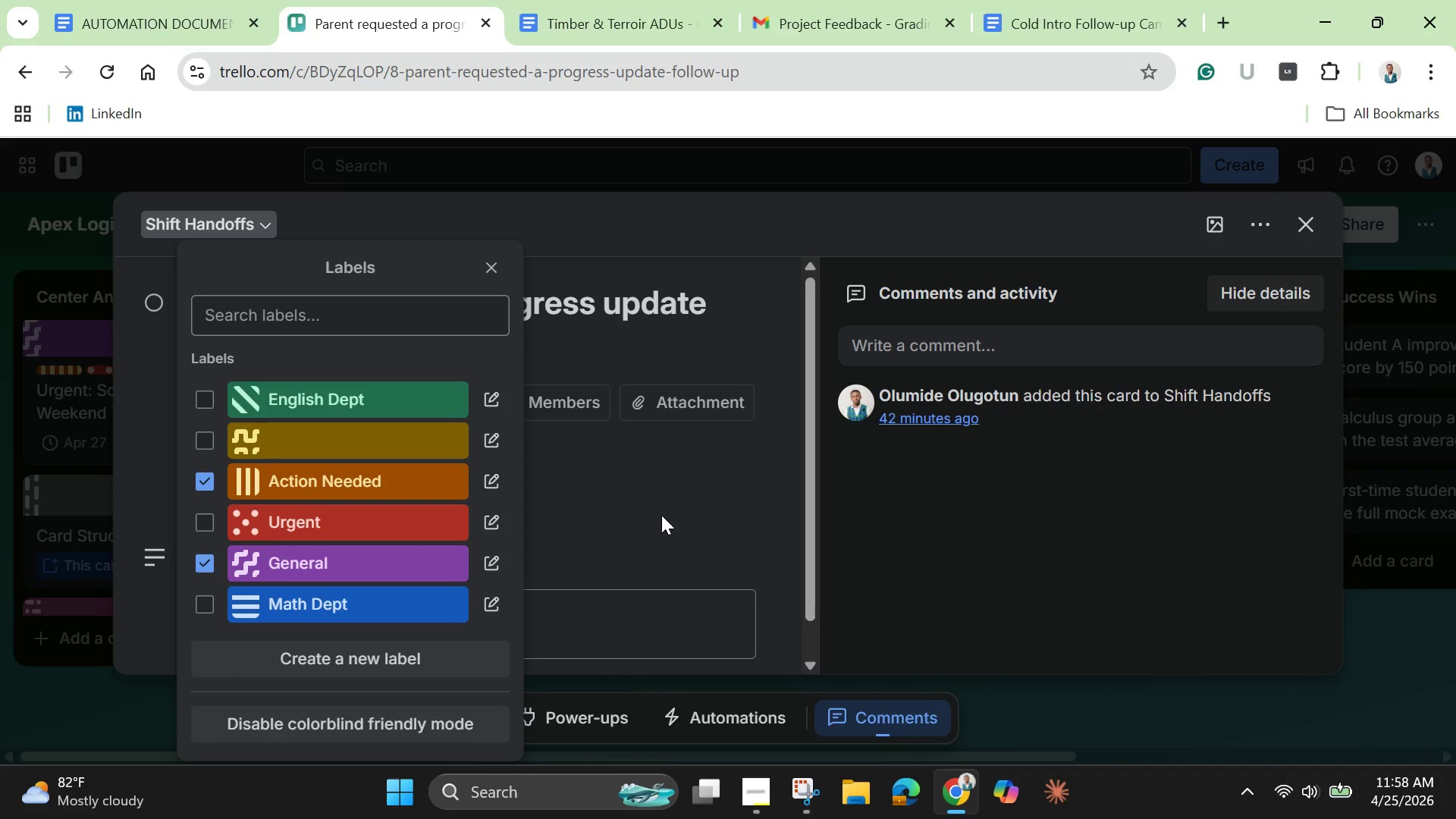 
left_click([661, 515])
 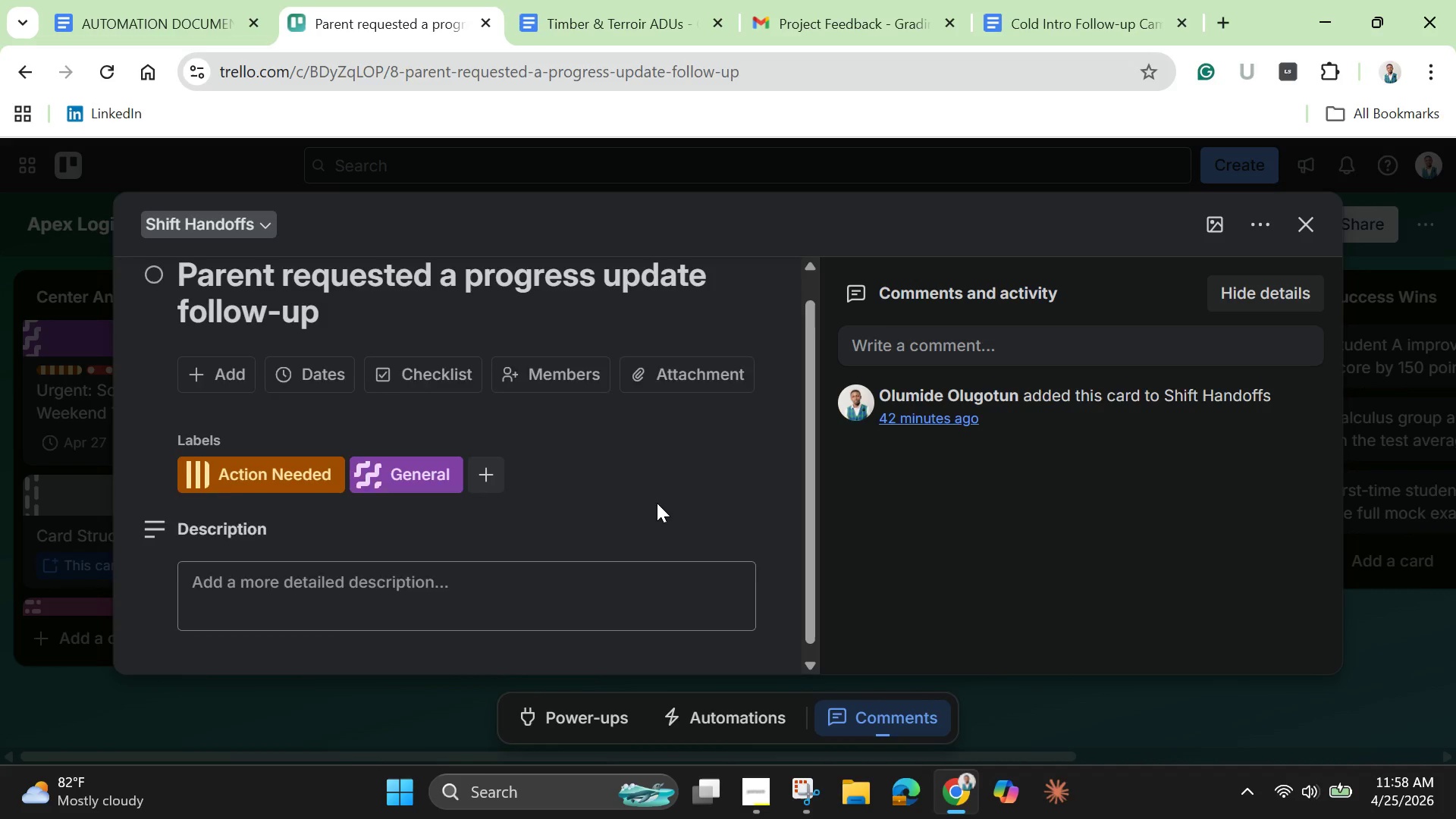 
scroll: coordinate [657, 503], scroll_direction: down, amount: 1.0
 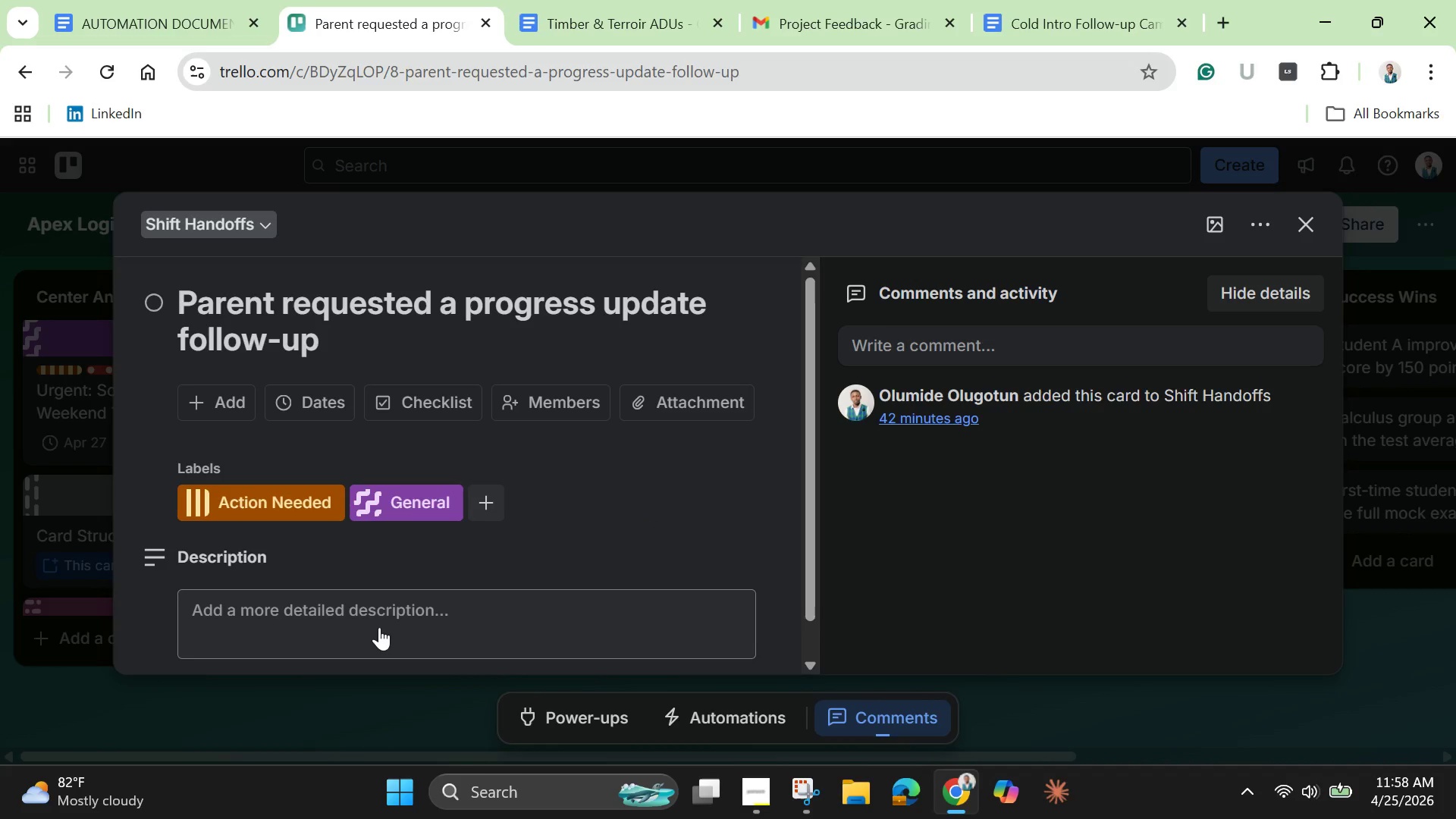 
left_click([379, 627])
 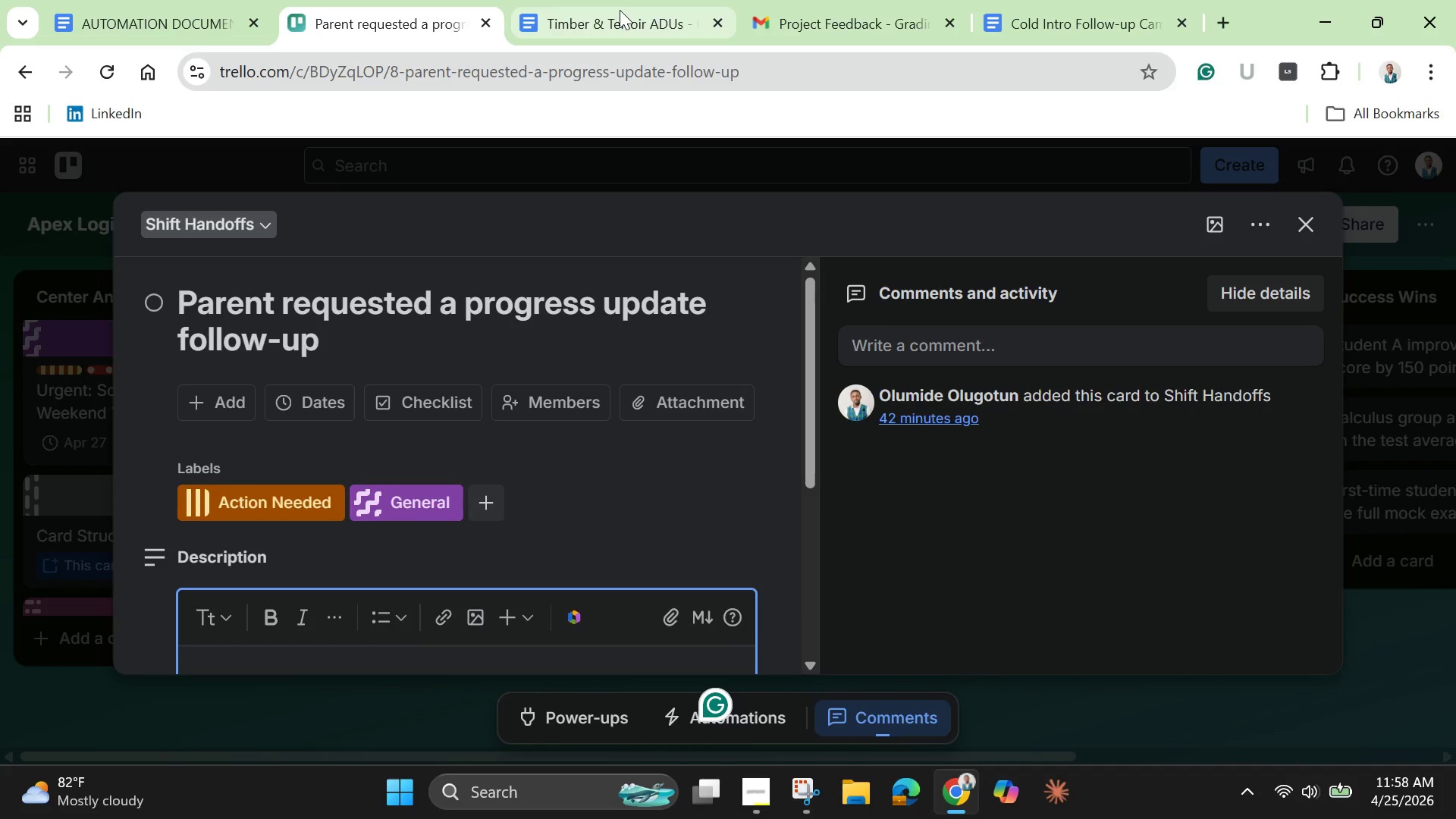 
left_click([620, 10])
 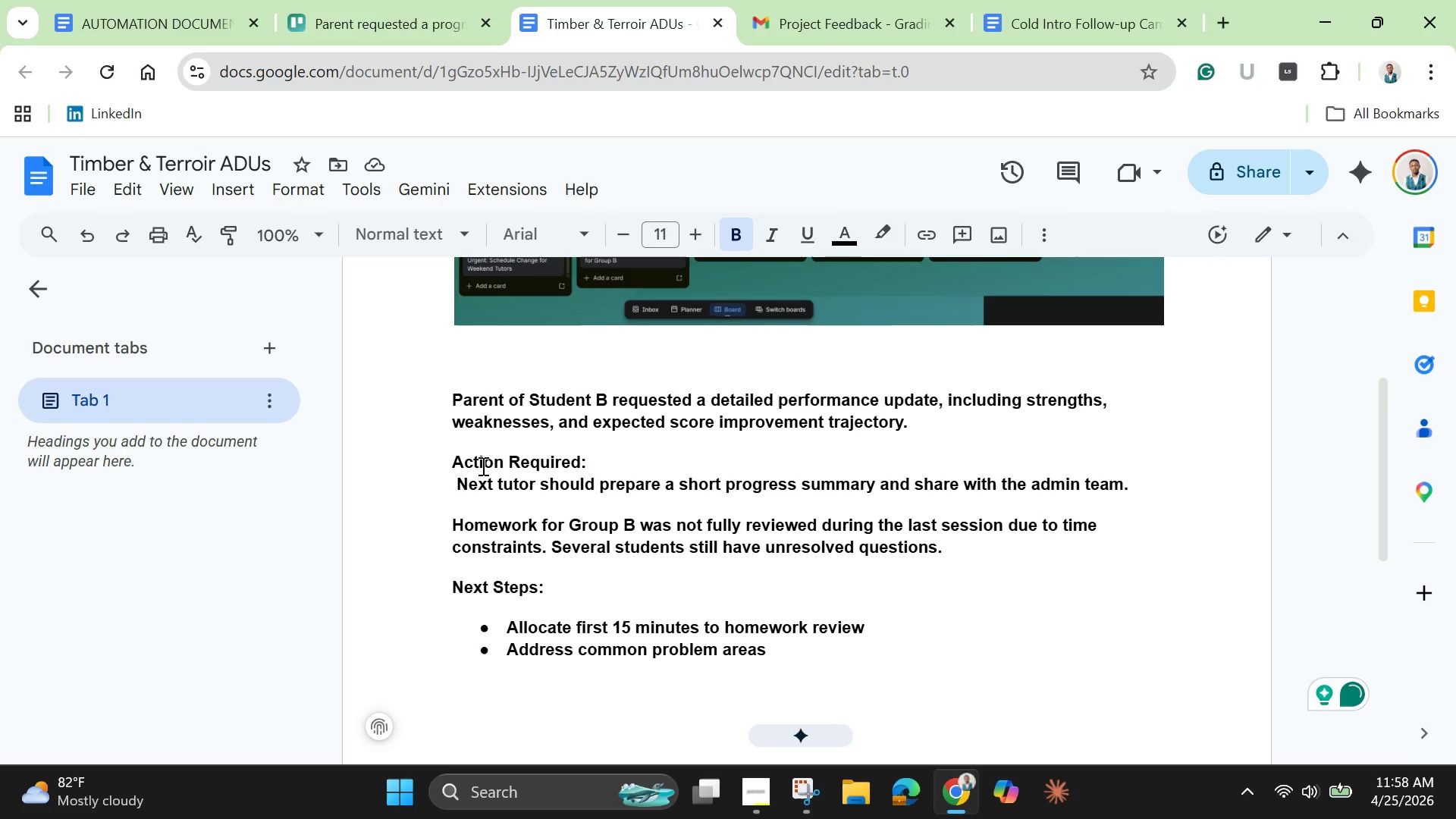 
left_click([482, 466])
 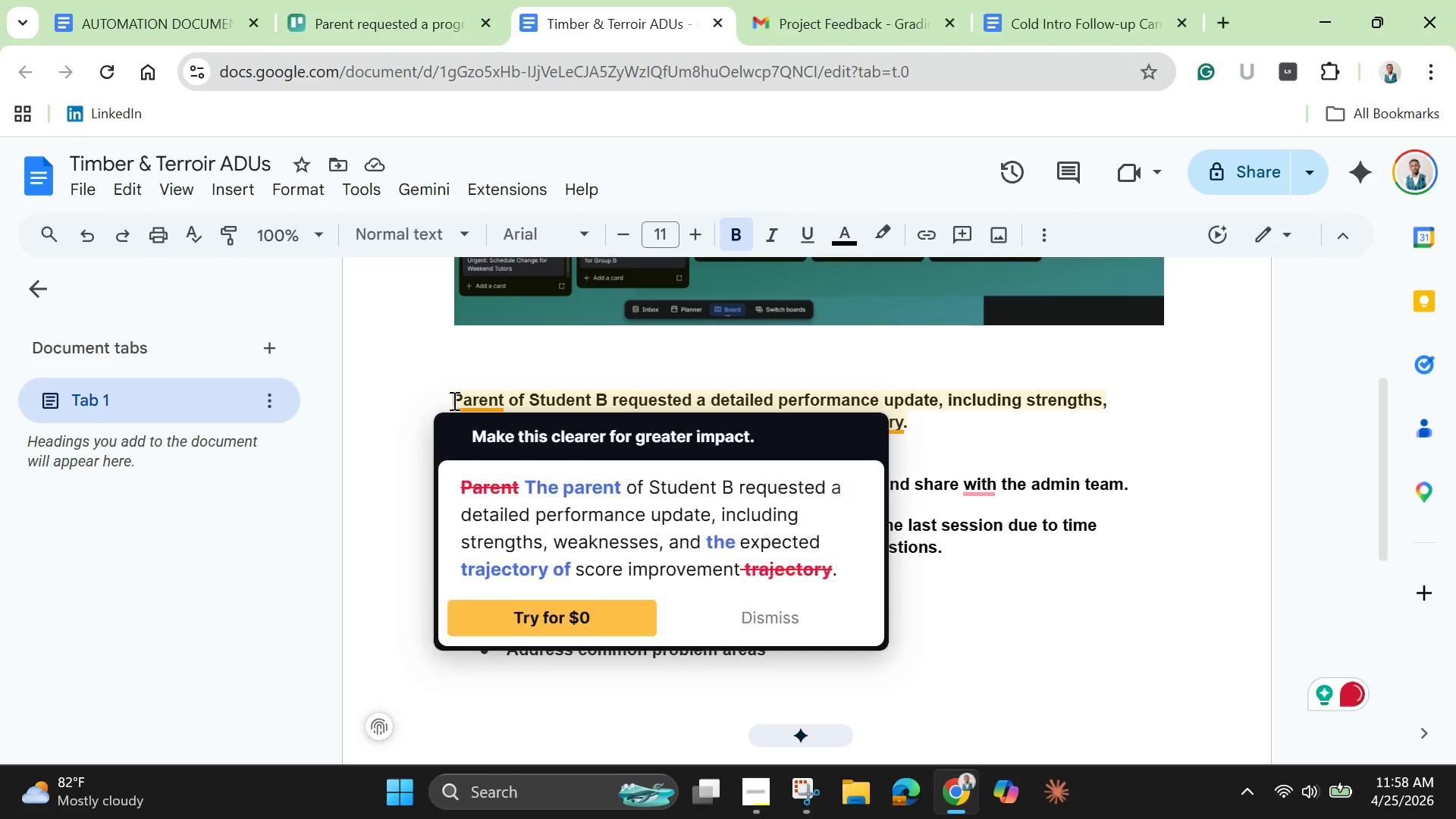 
left_click_drag(start_coordinate=[453, 400], to_coordinate=[1131, 480])
 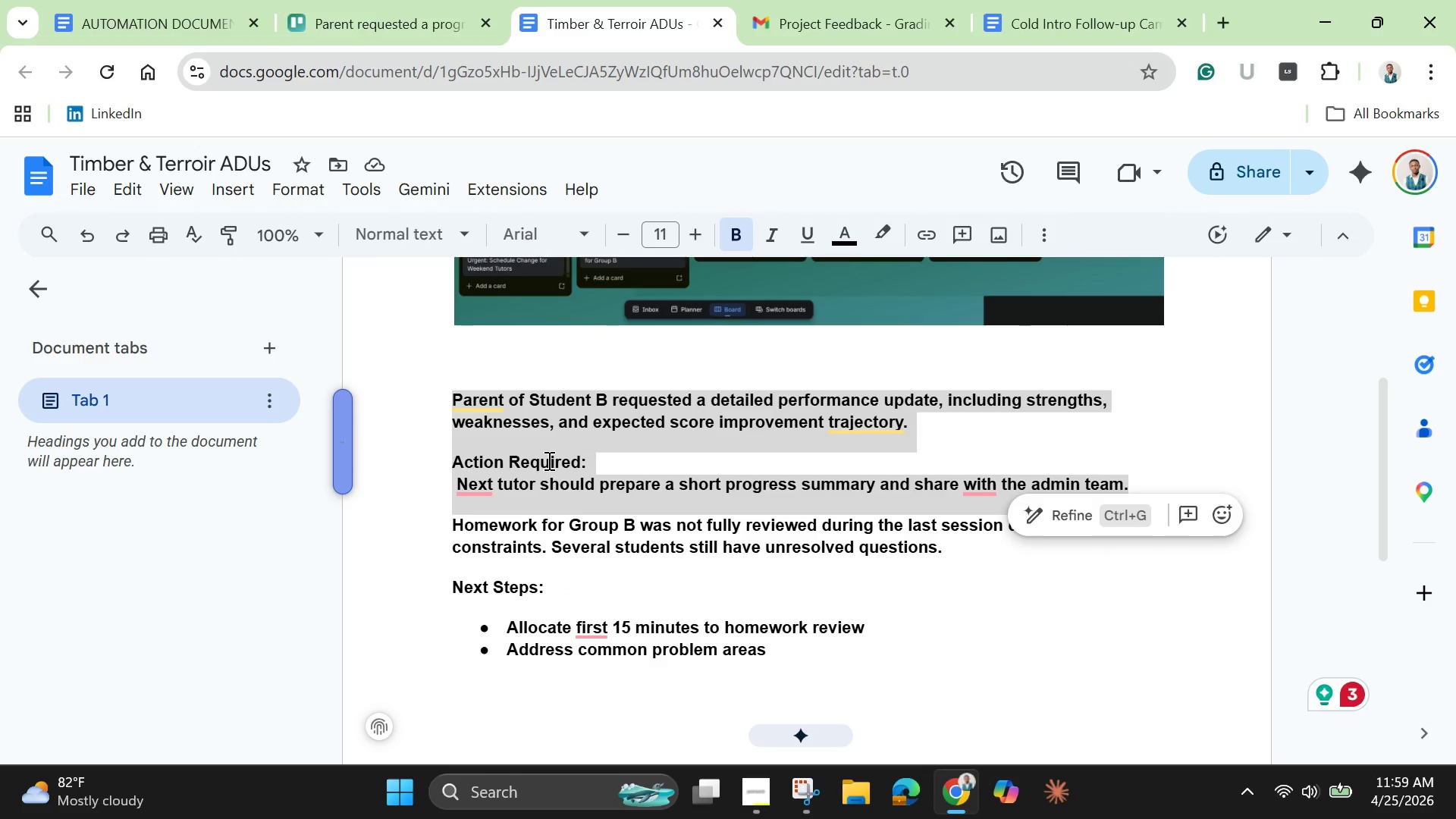 
right_click([548, 460])
 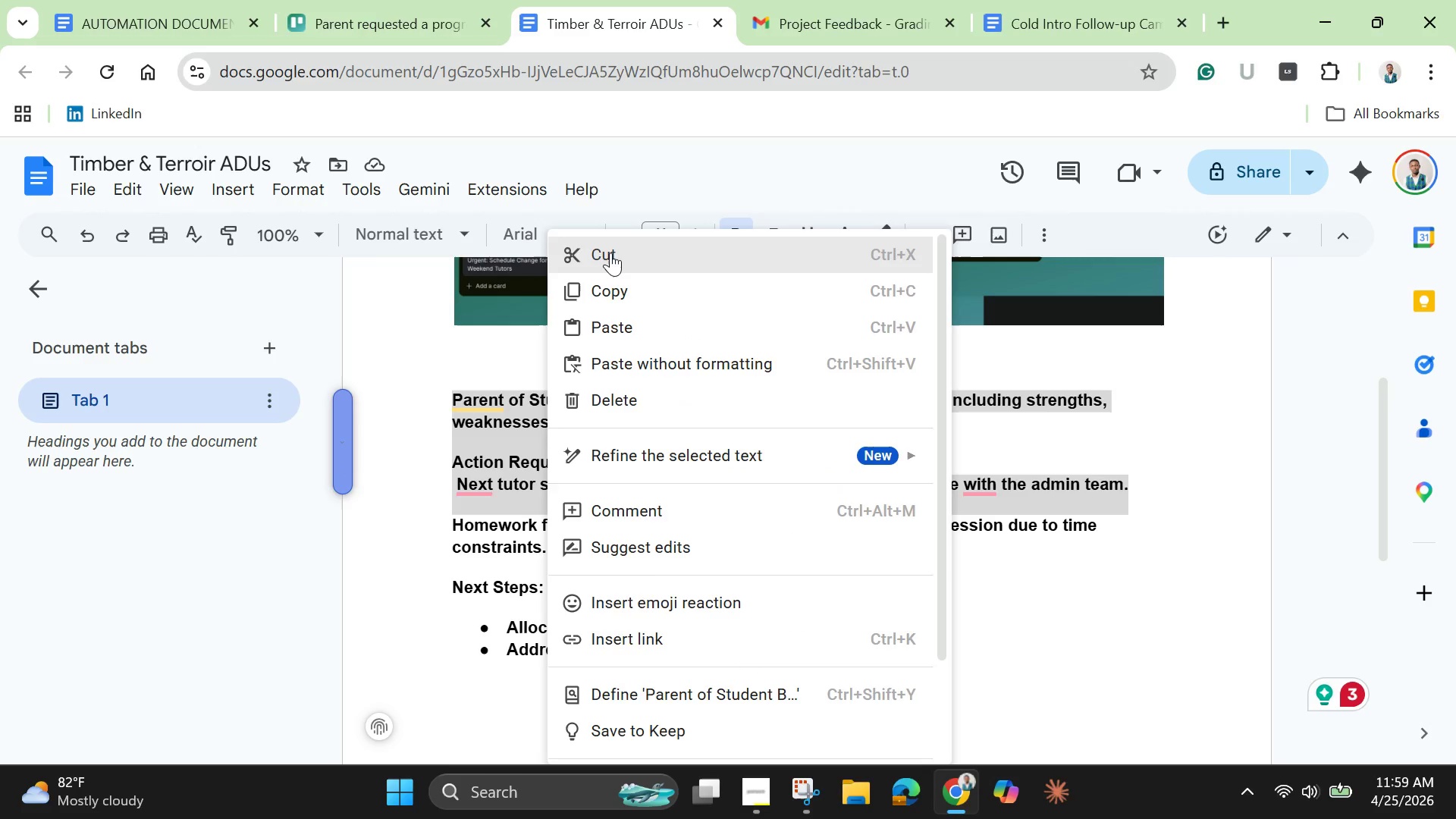 
left_click([610, 253])
 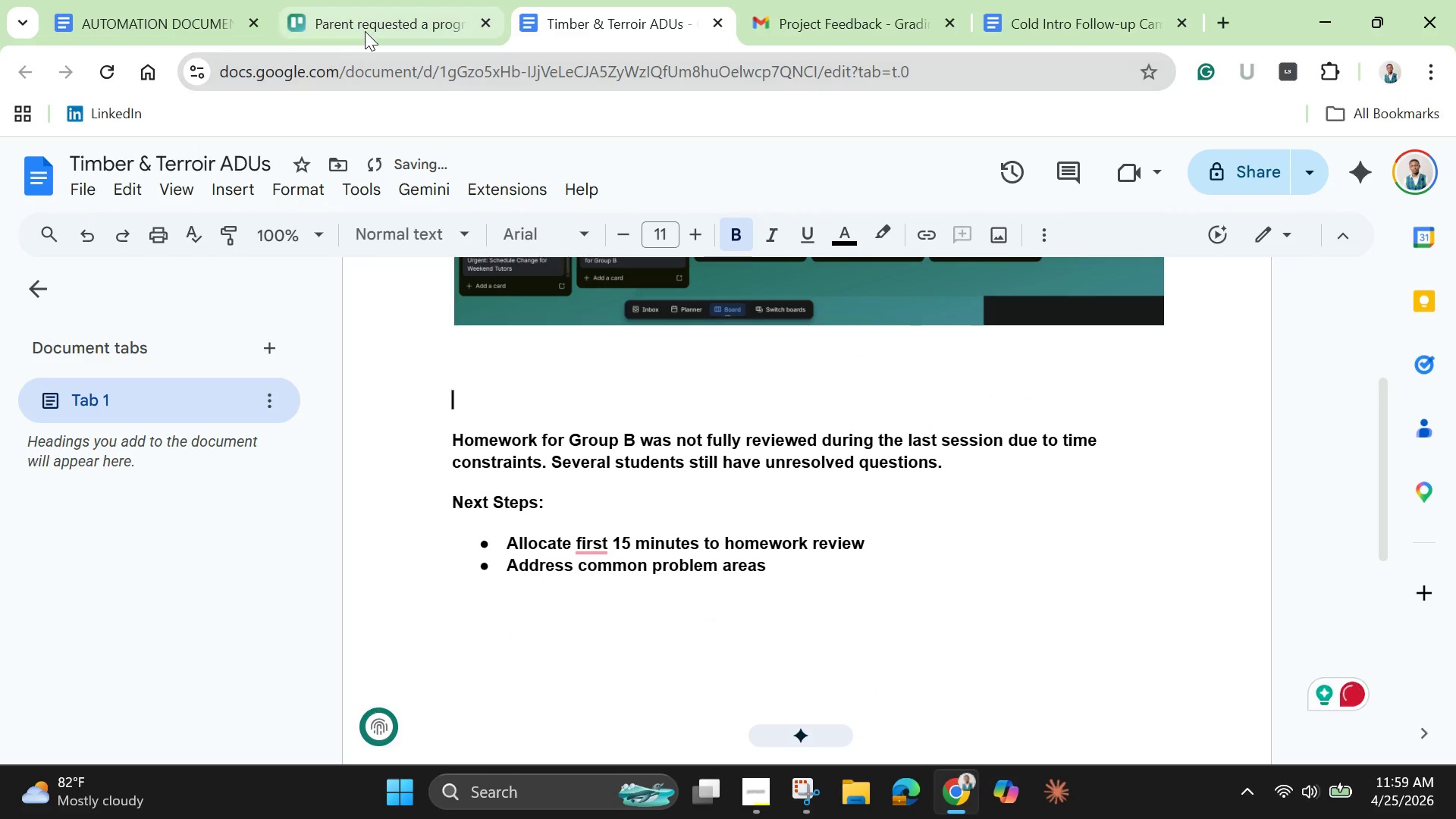 
left_click([365, 31])
 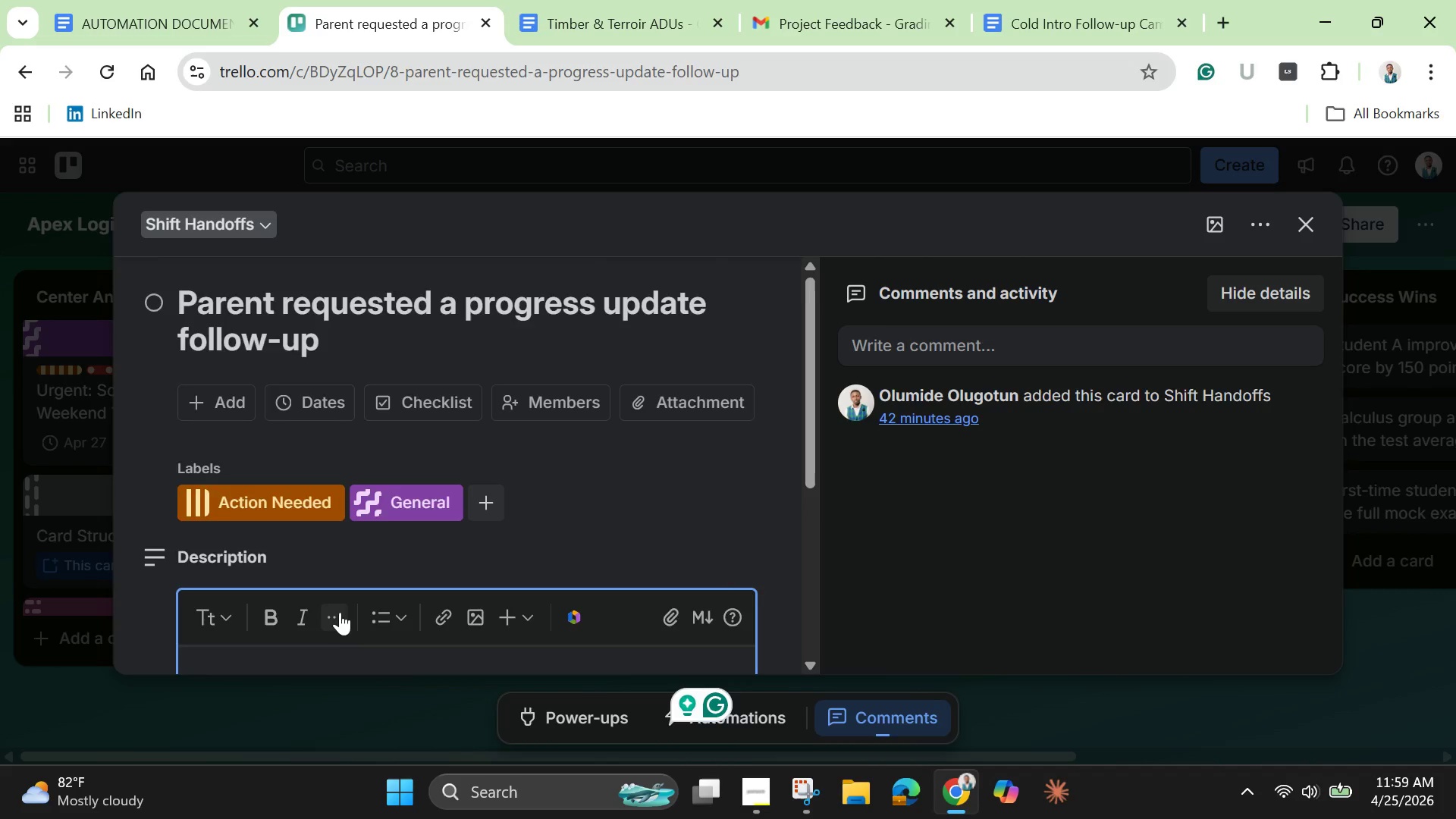 
scroll: coordinate [340, 610], scroll_direction: down, amount: 2.0
 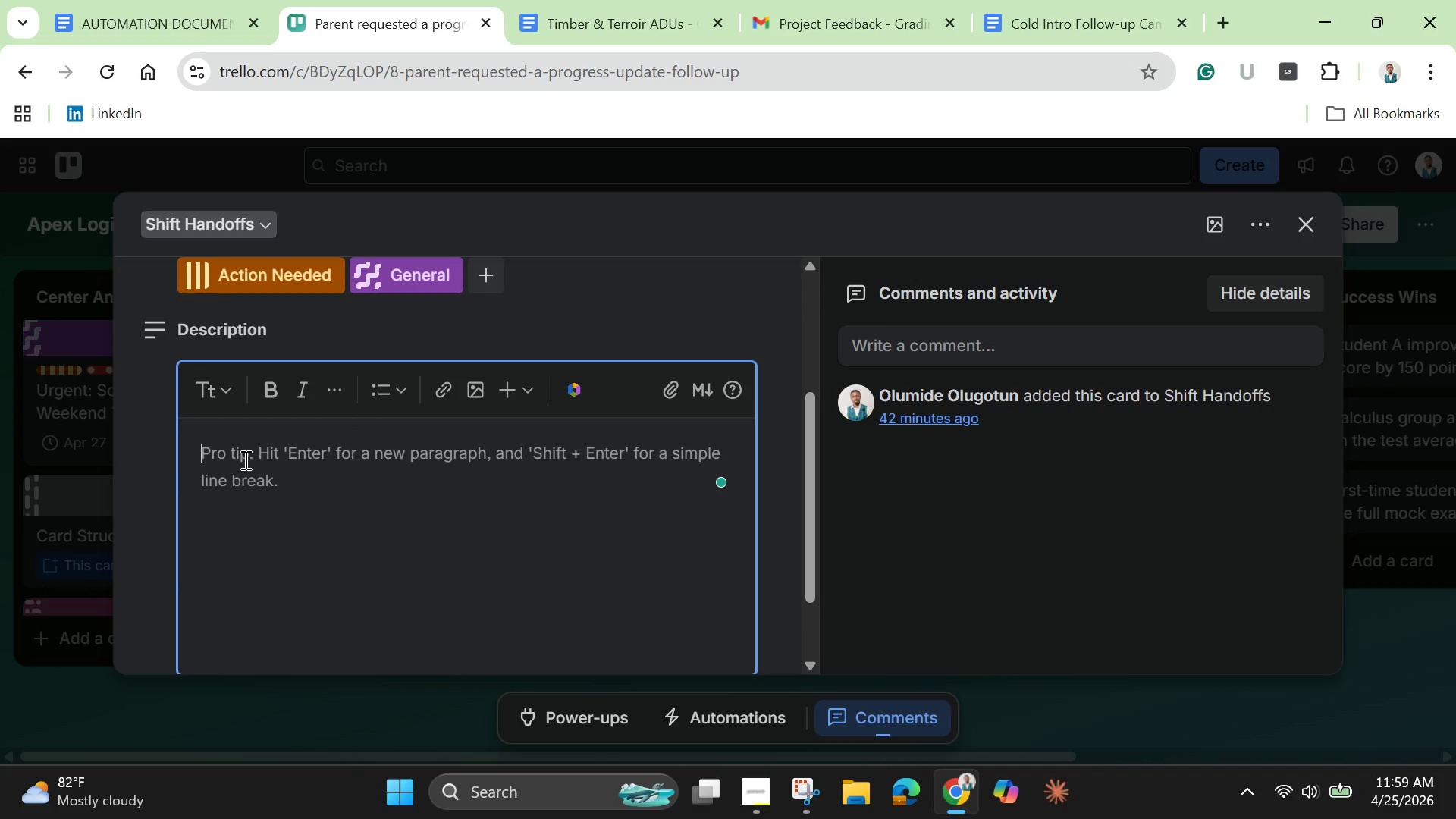 
hold_key(key=ControlLeft, duration=0.62)
 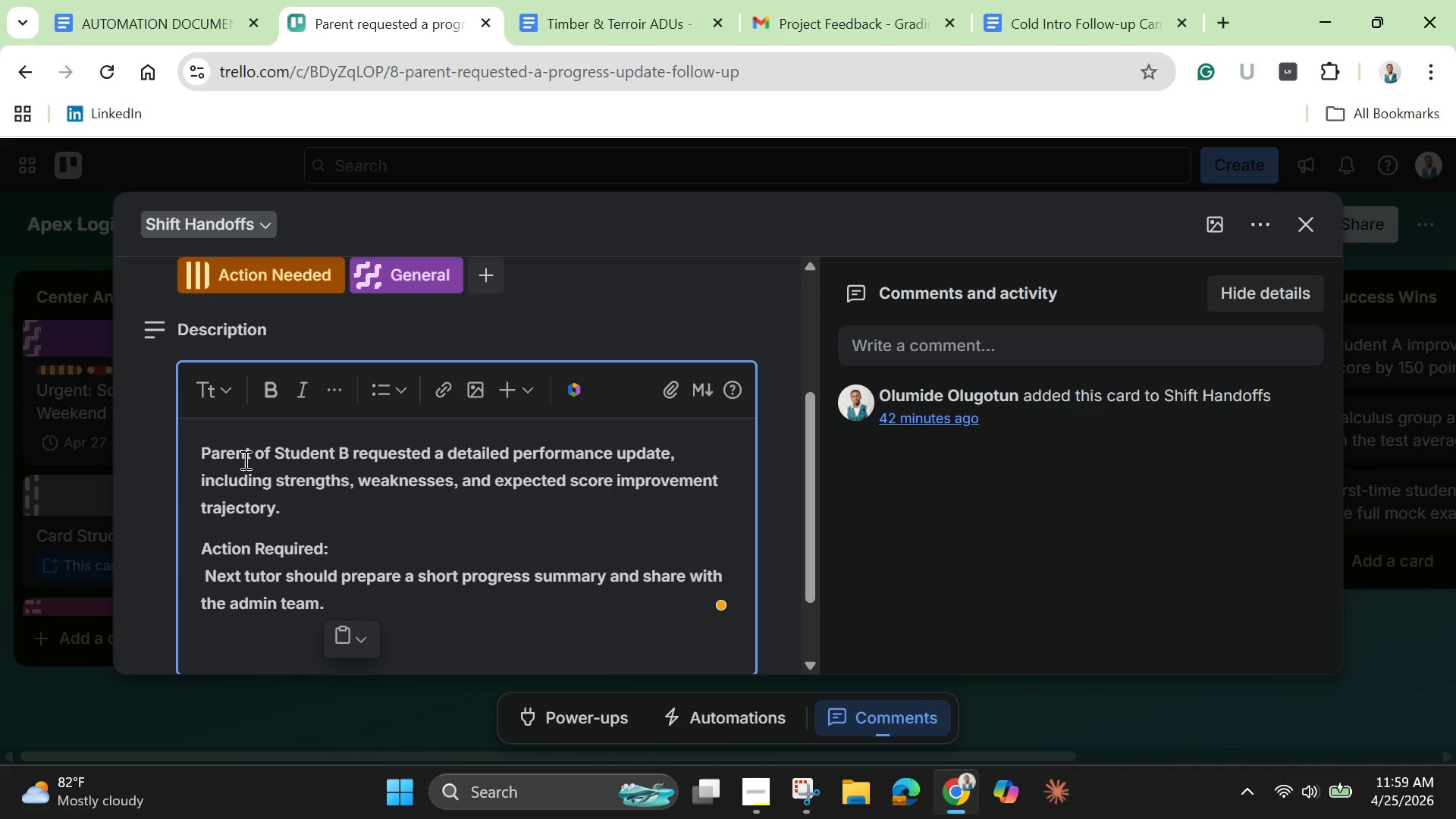 
hold_key(key=V, duration=0.31)
 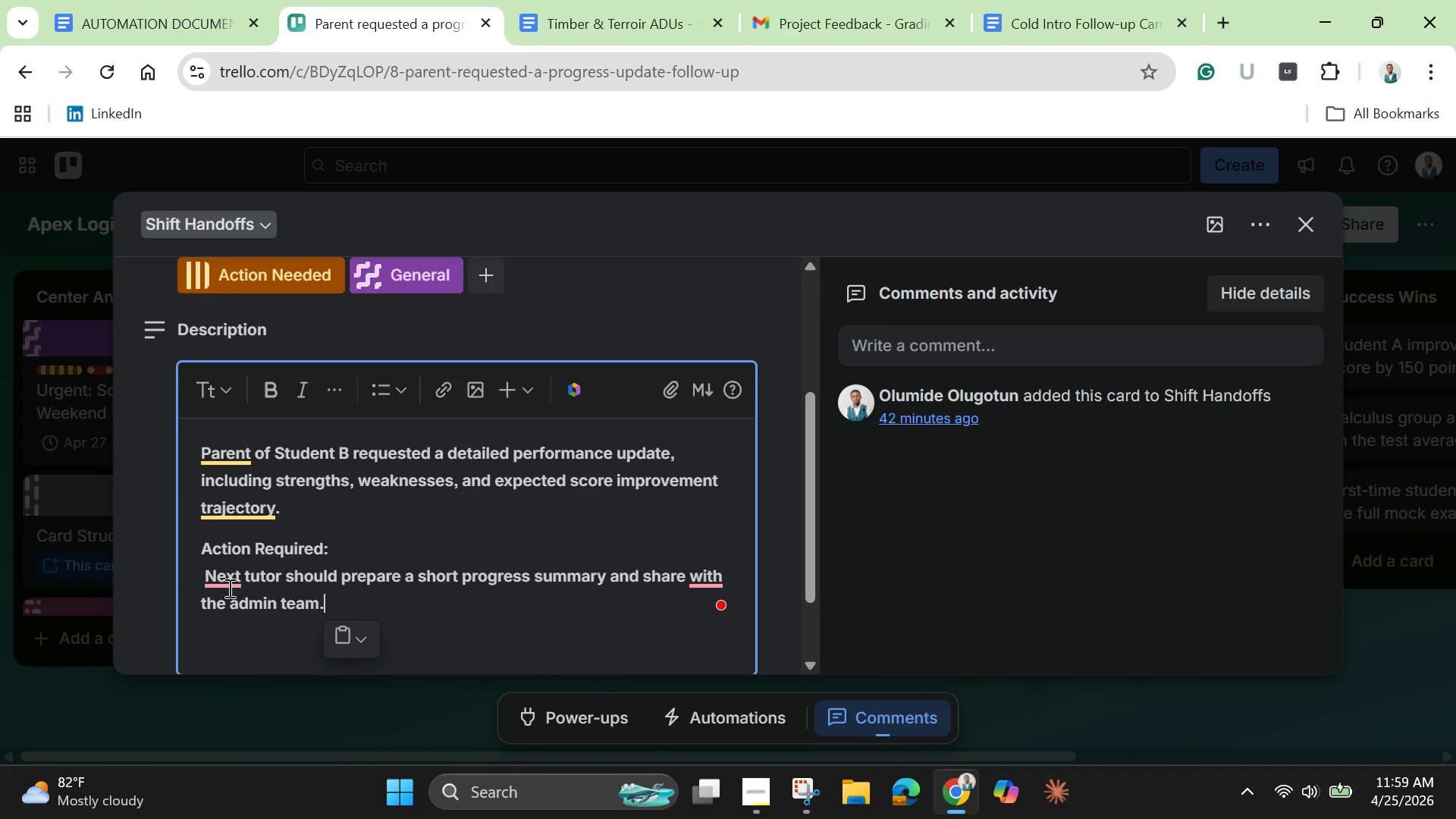 
left_click([228, 586])
 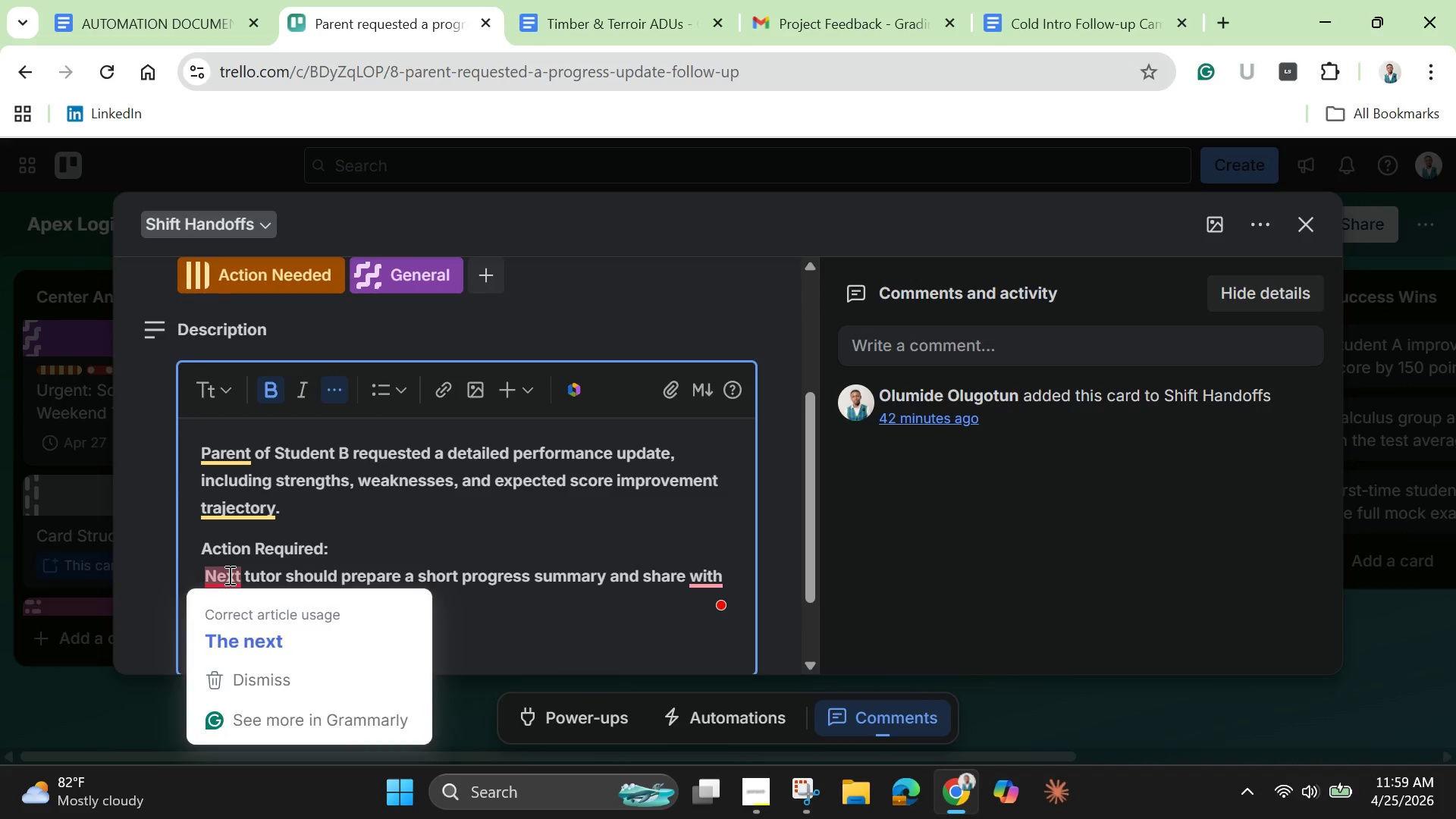 
left_click([228, 575])
 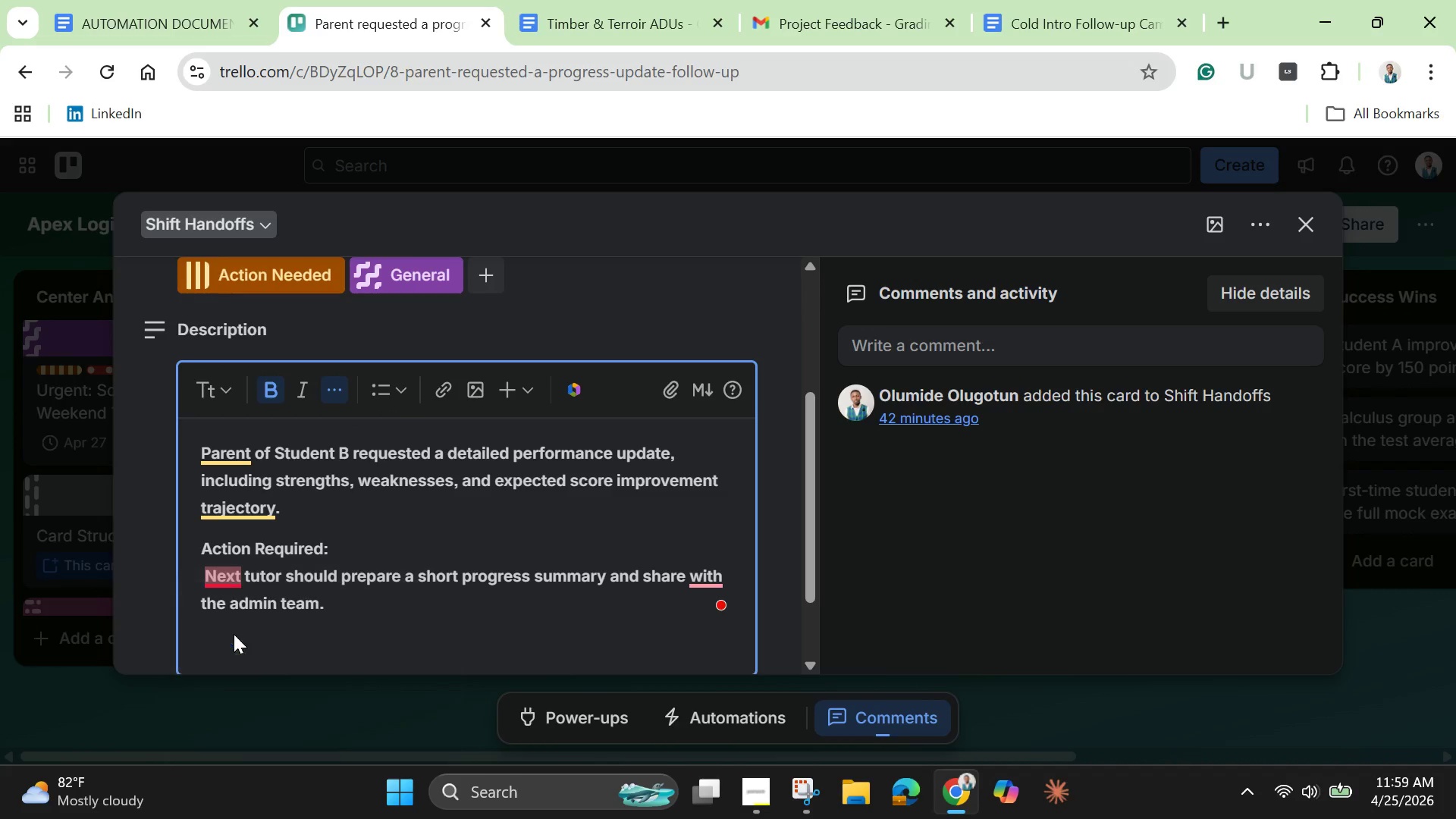 
left_click([234, 634])
 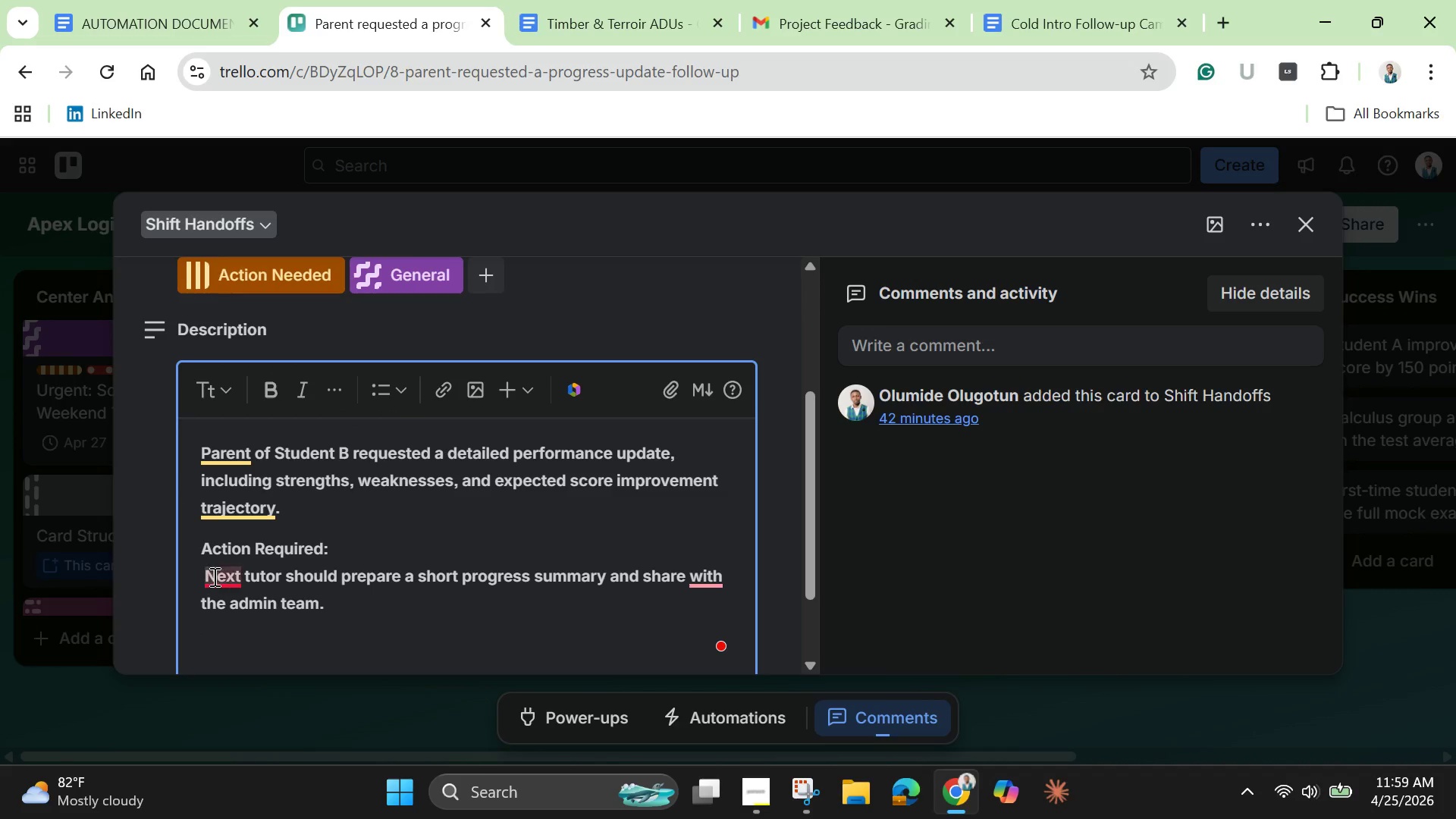 
left_click([213, 576])
 